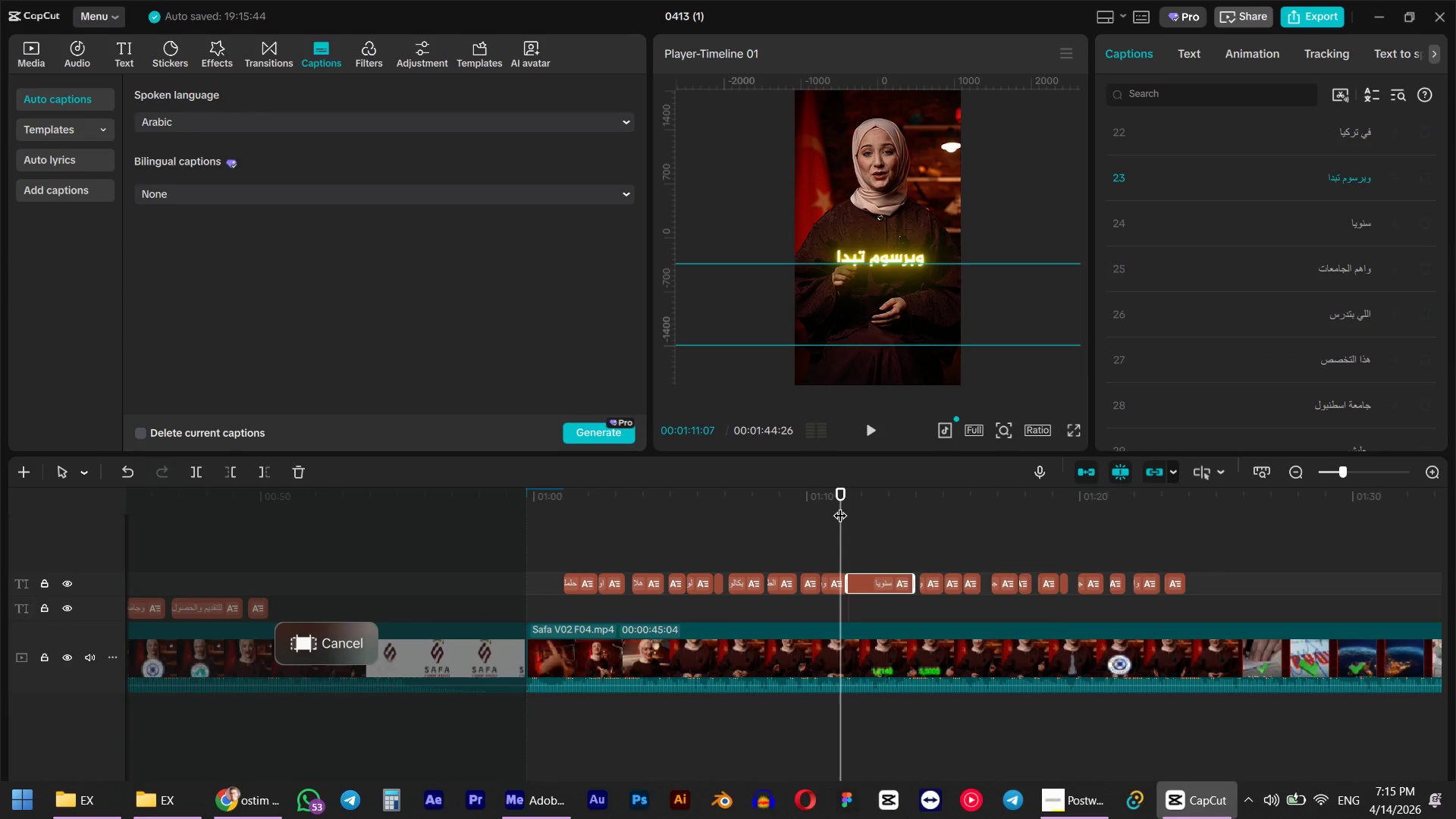 
key(Space)
 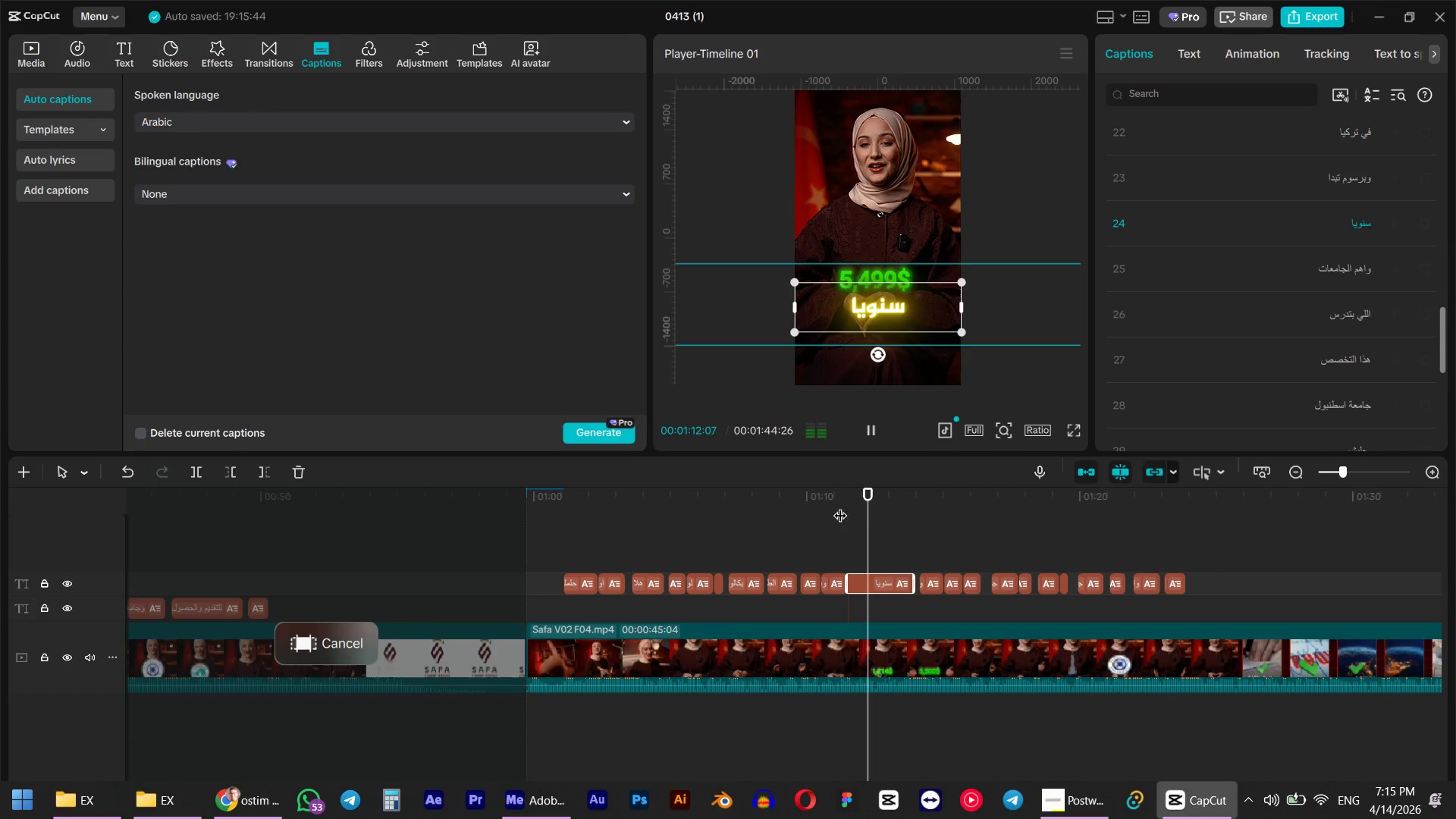 
key(Space)
 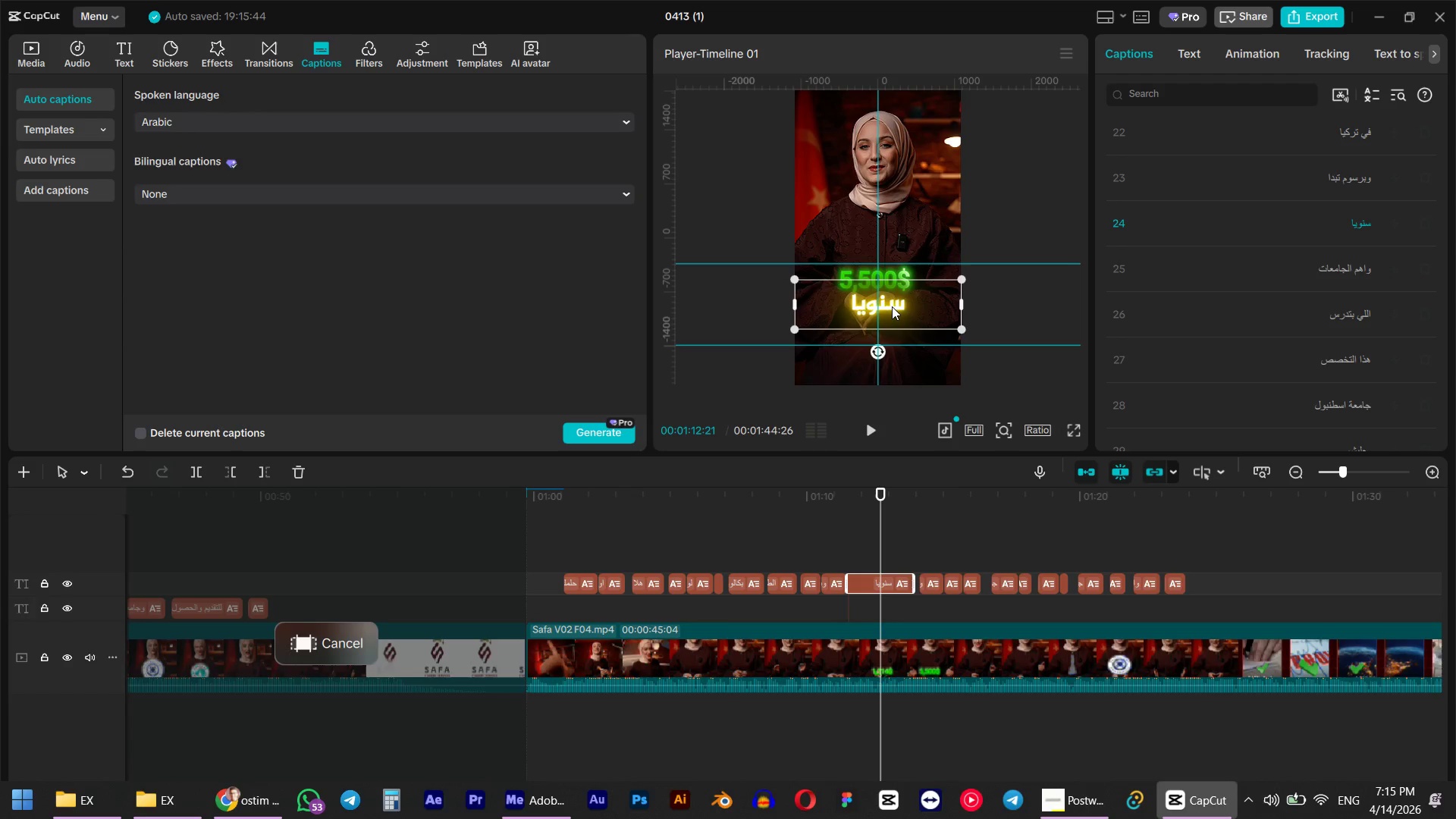 
key(Space)
 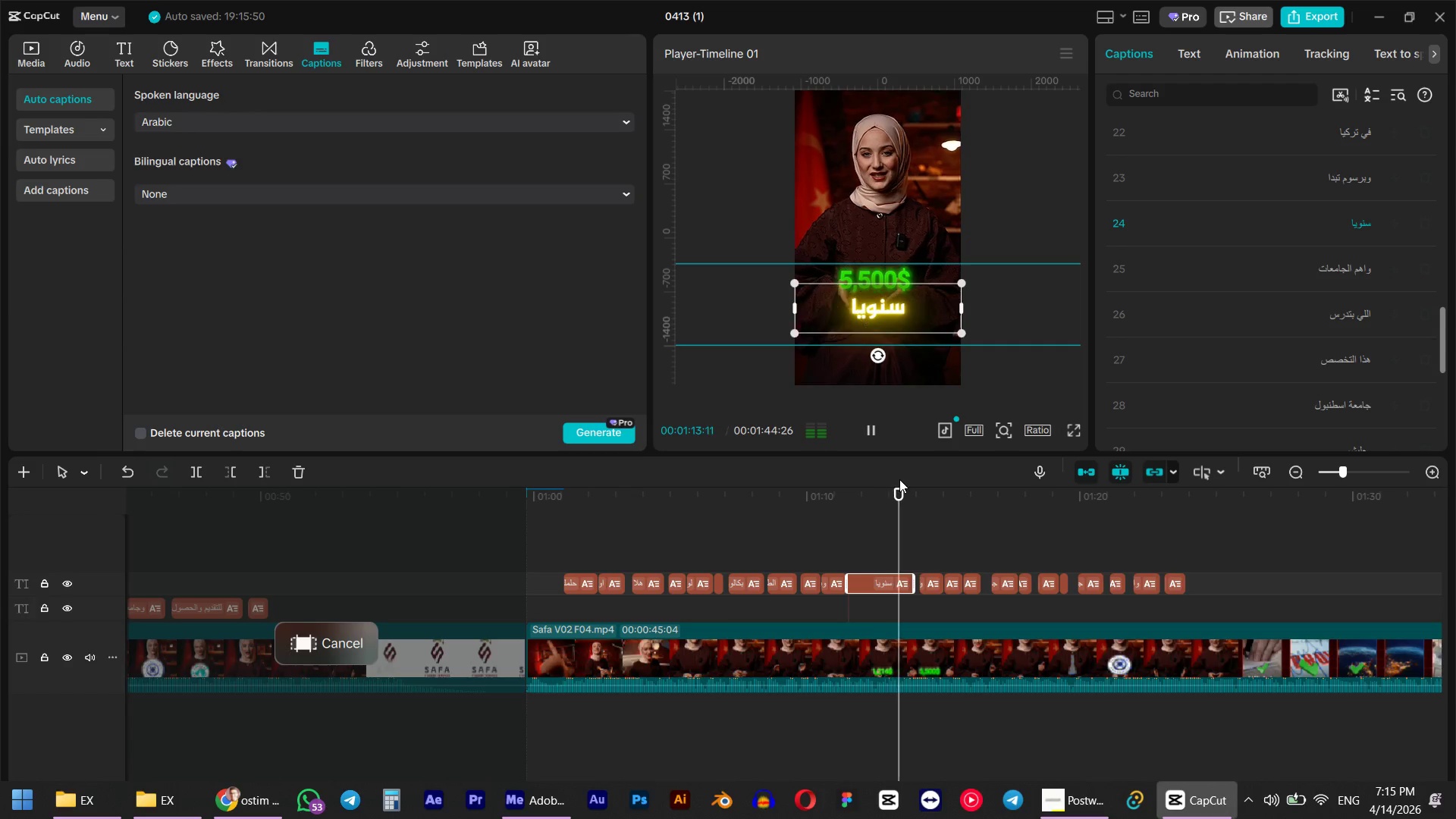 
key(Space)
 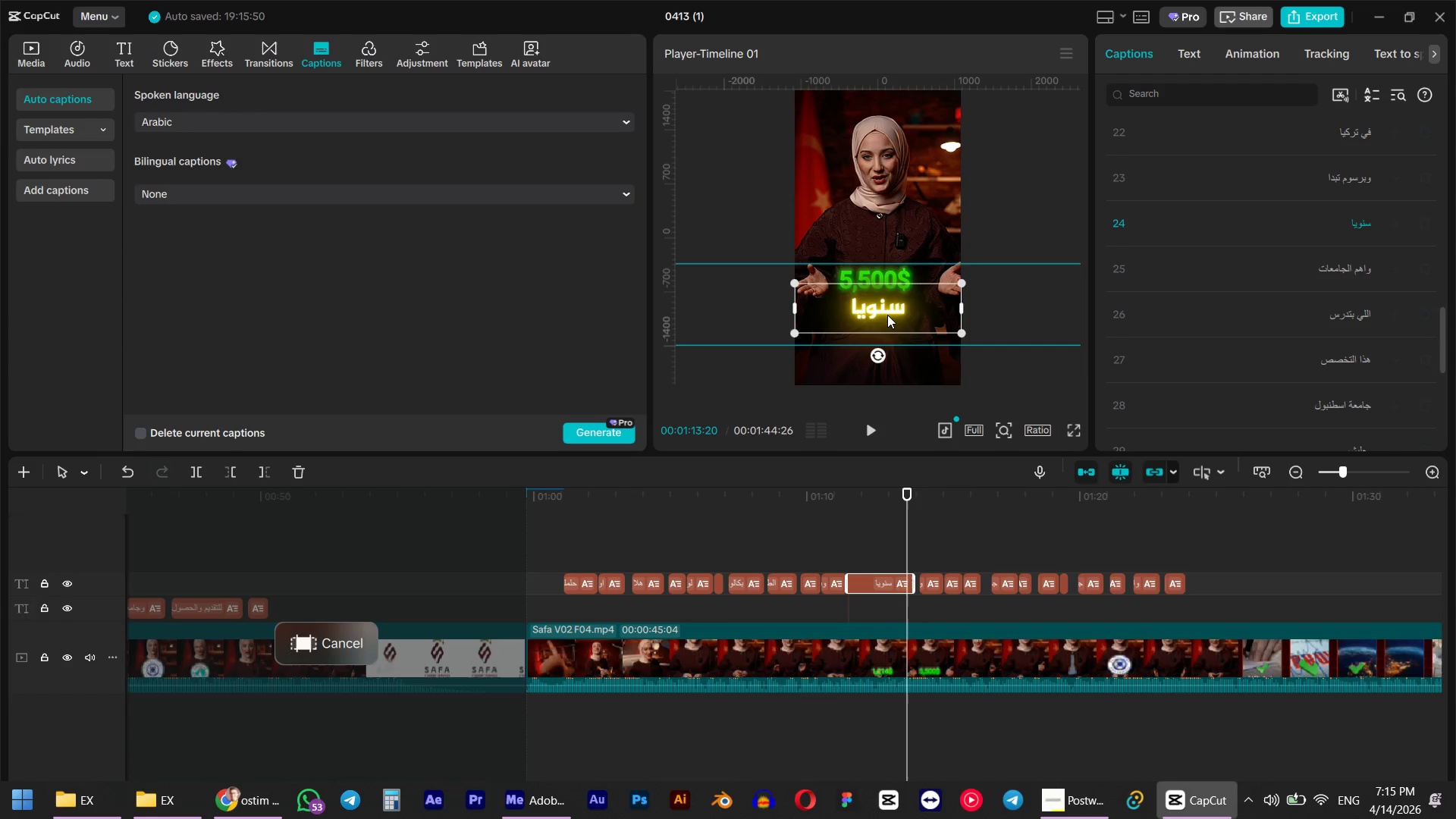 
left_click_drag(start_coordinate=[887, 313], to_coordinate=[883, 253])
 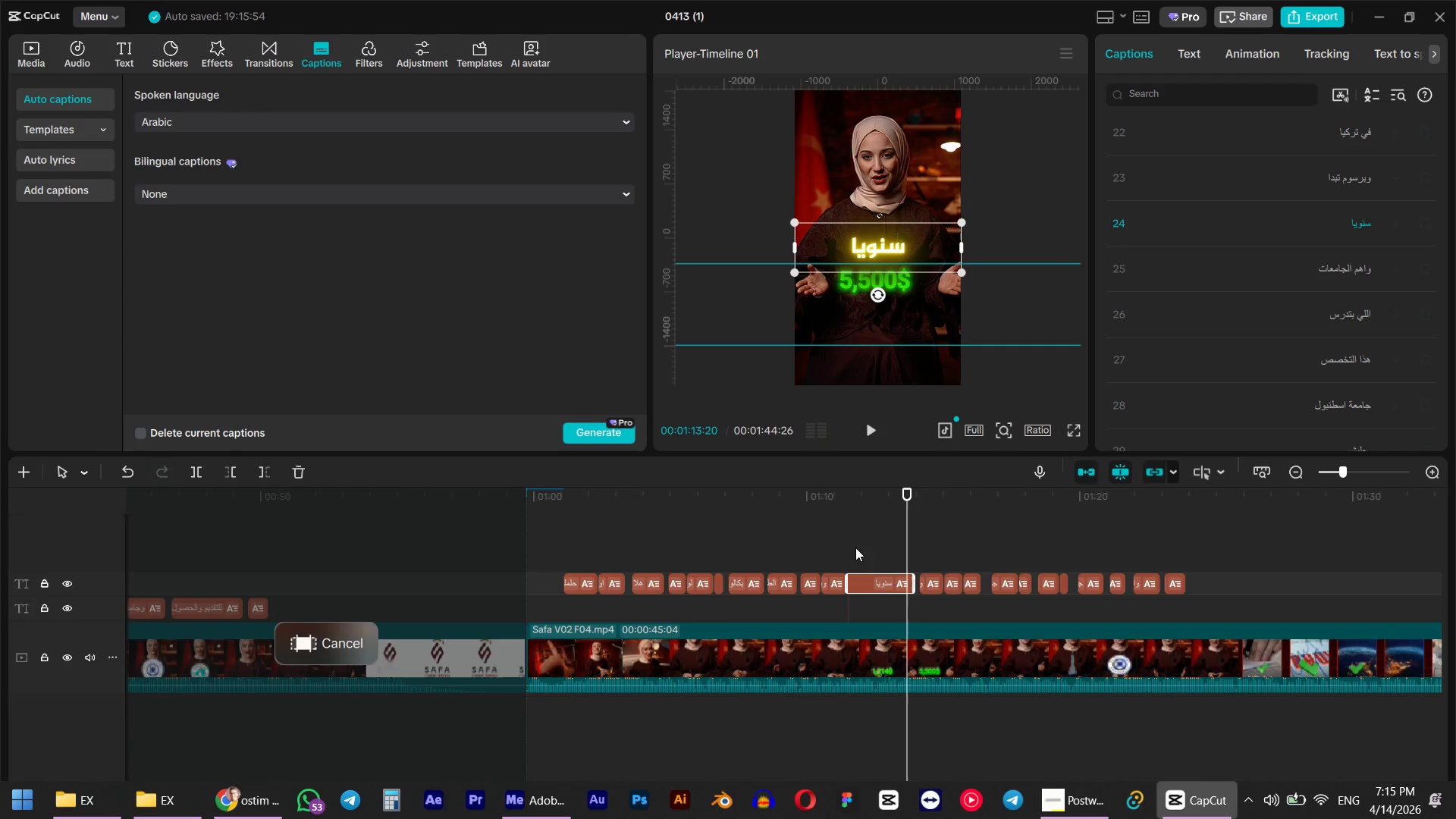 
left_click([844, 506])
 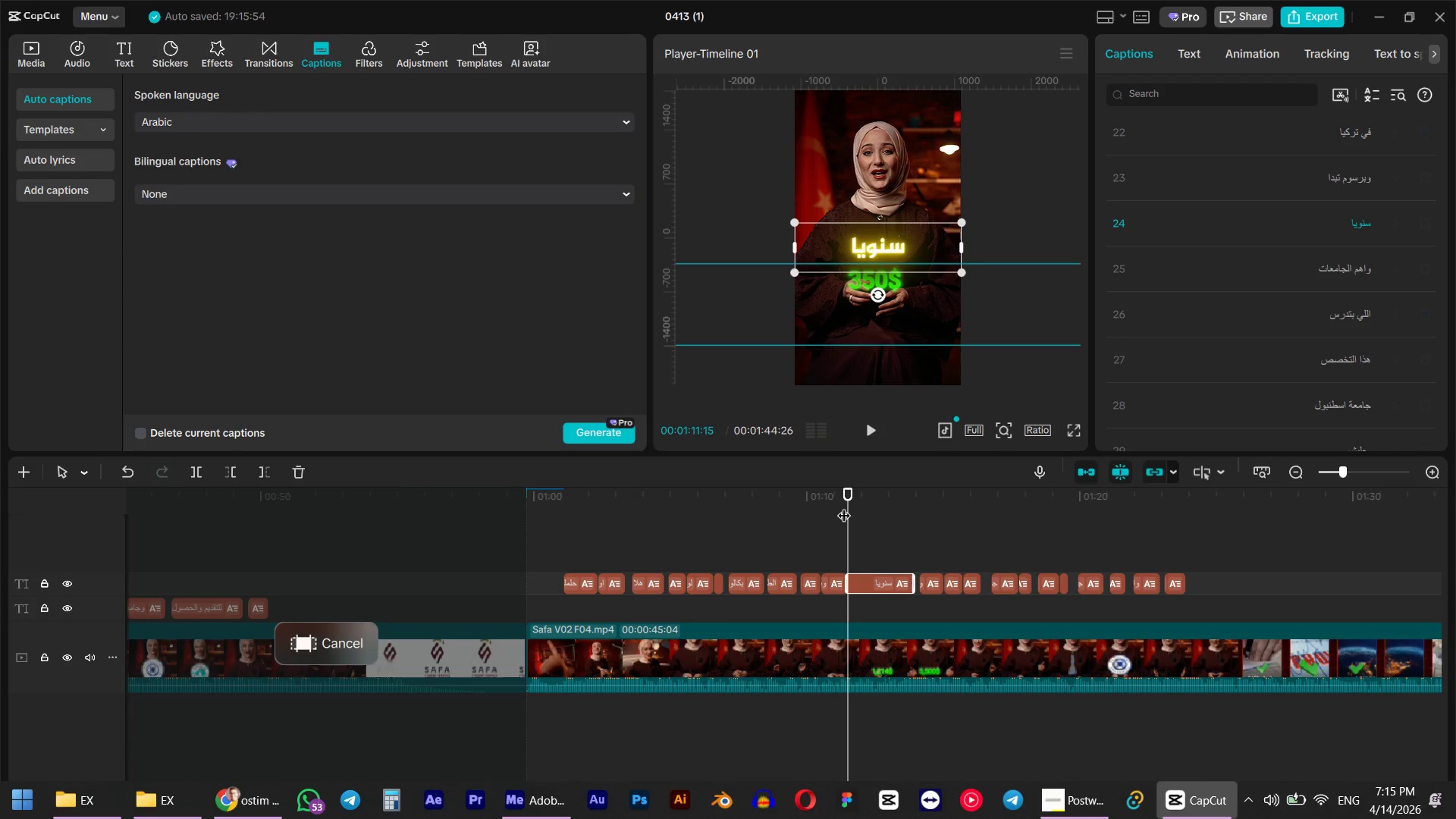 
left_click([830, 501])
 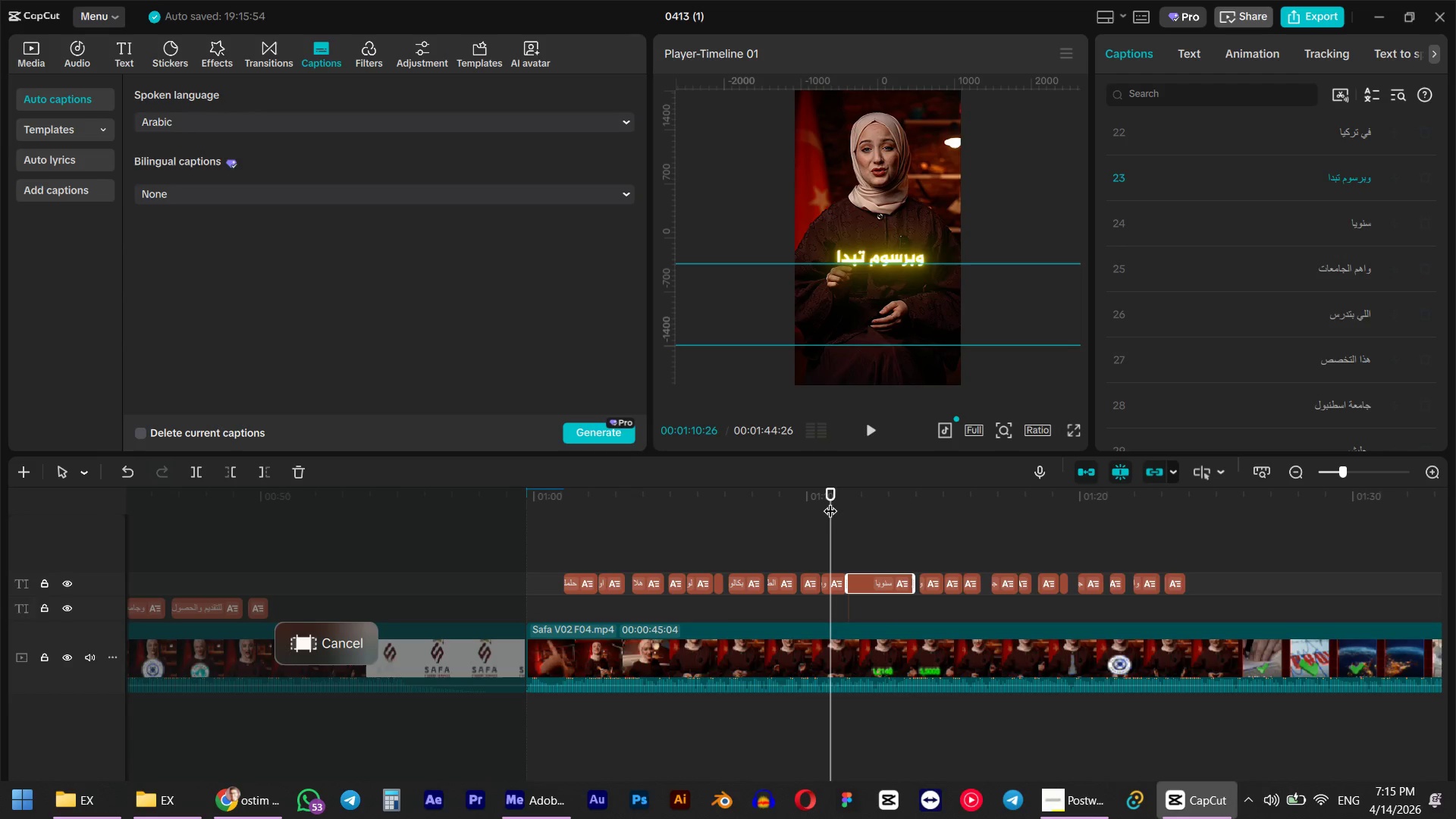 
key(Space)
 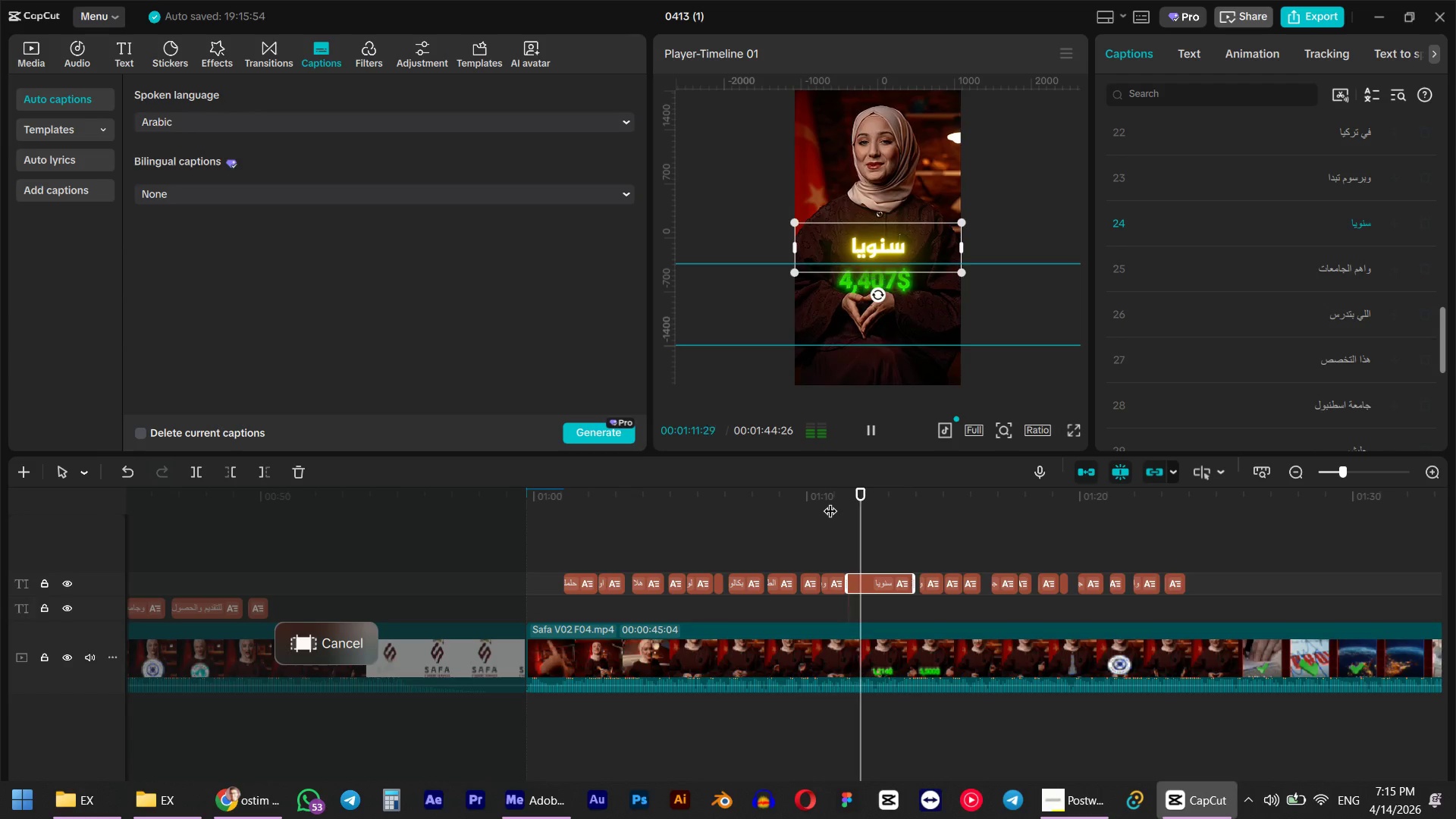 
key(Space)
 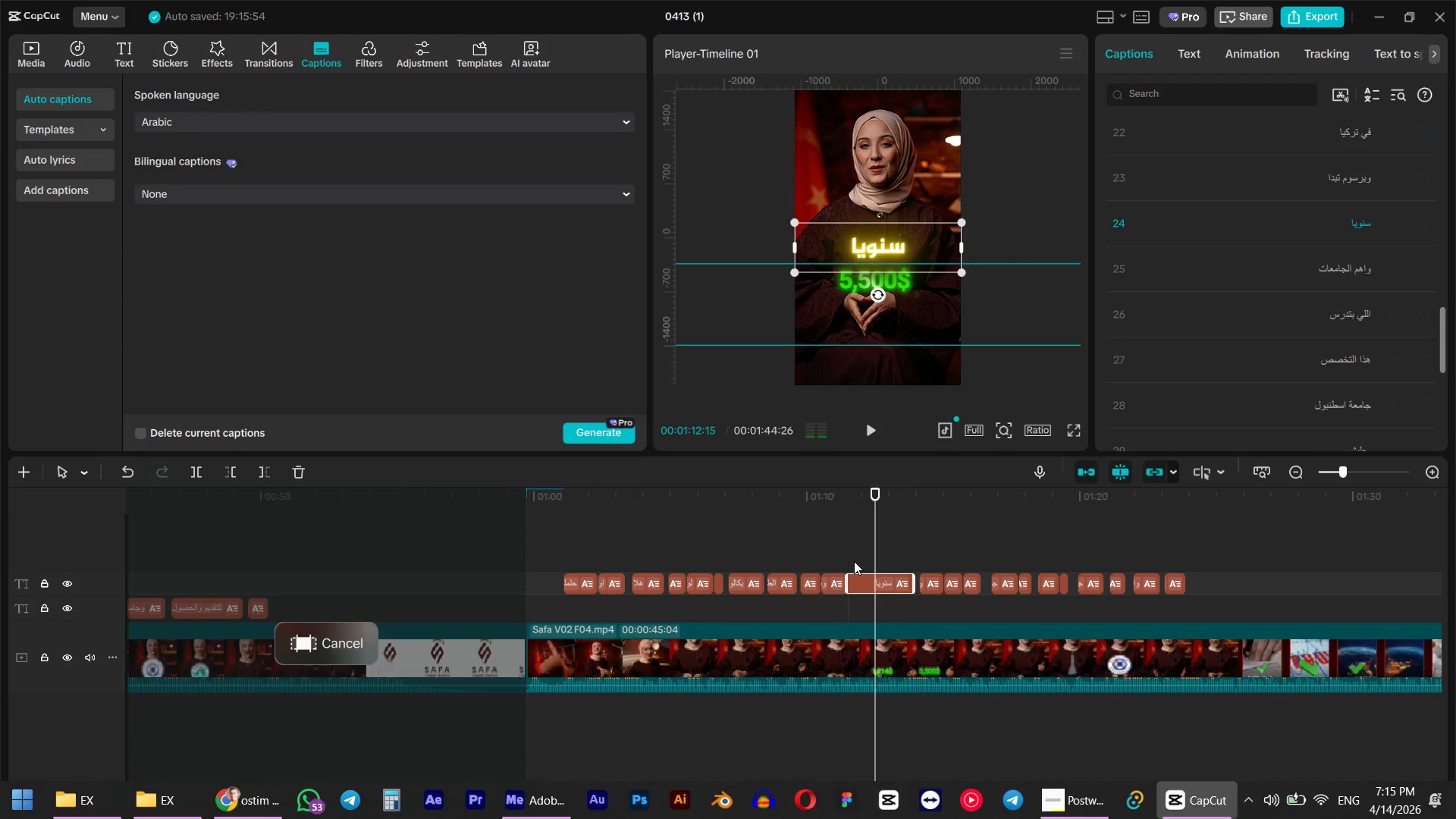 
hold_key(key=ControlLeft, duration=0.66)
scroll: coordinate [885, 573], scroll_direction: up, amount: 5.0
 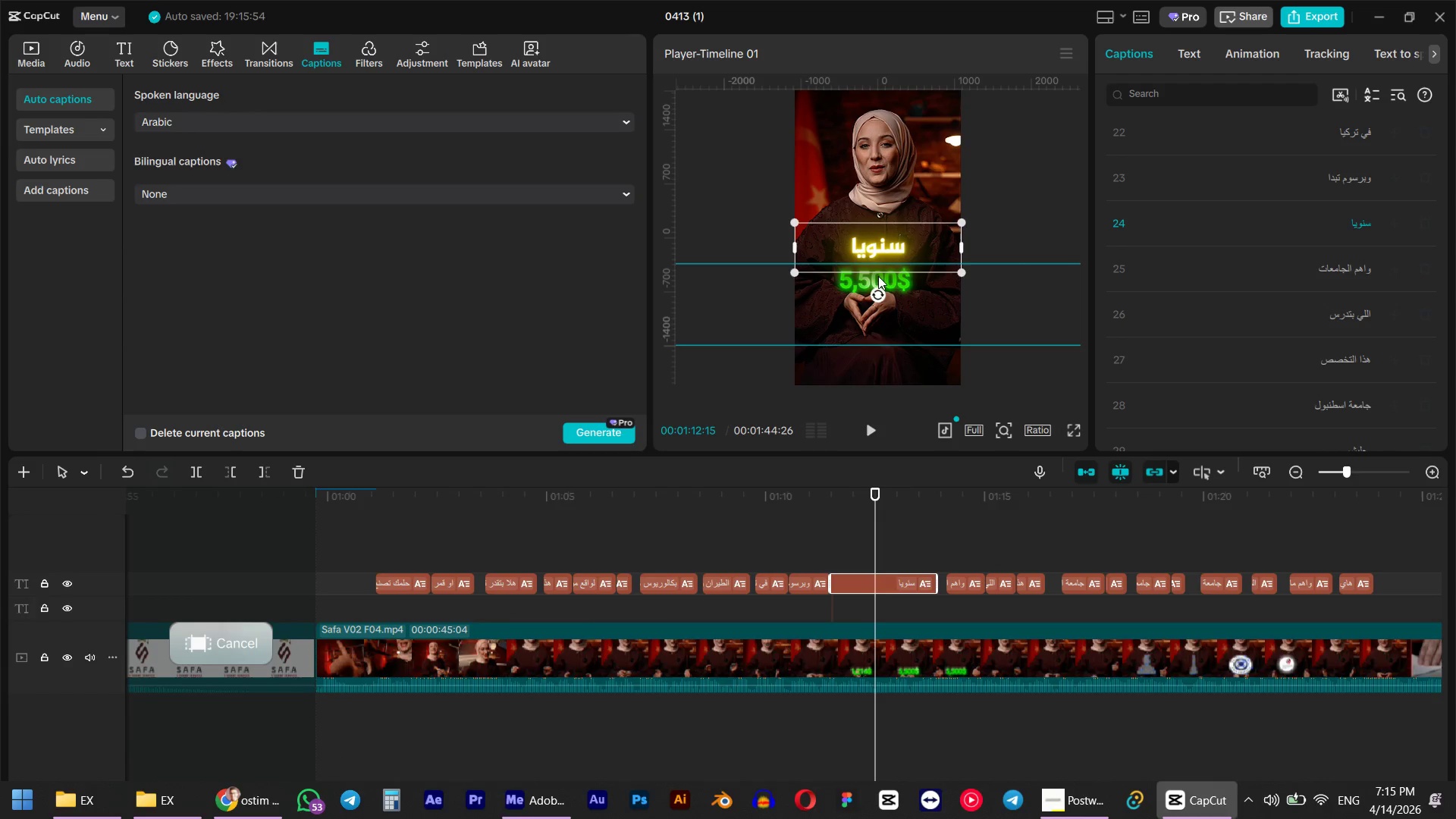 
key(Control+Z)
 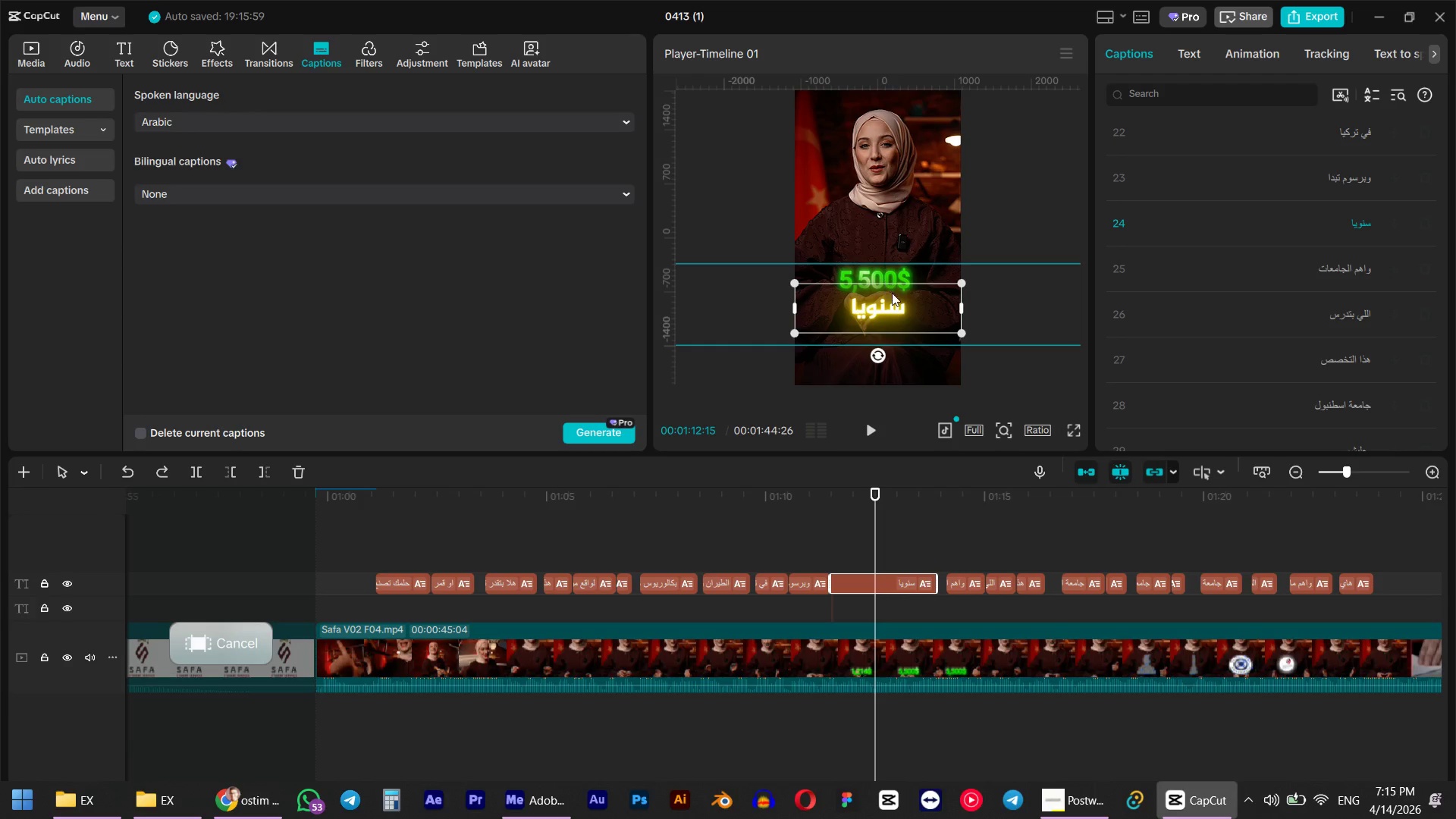 
key(Space)
 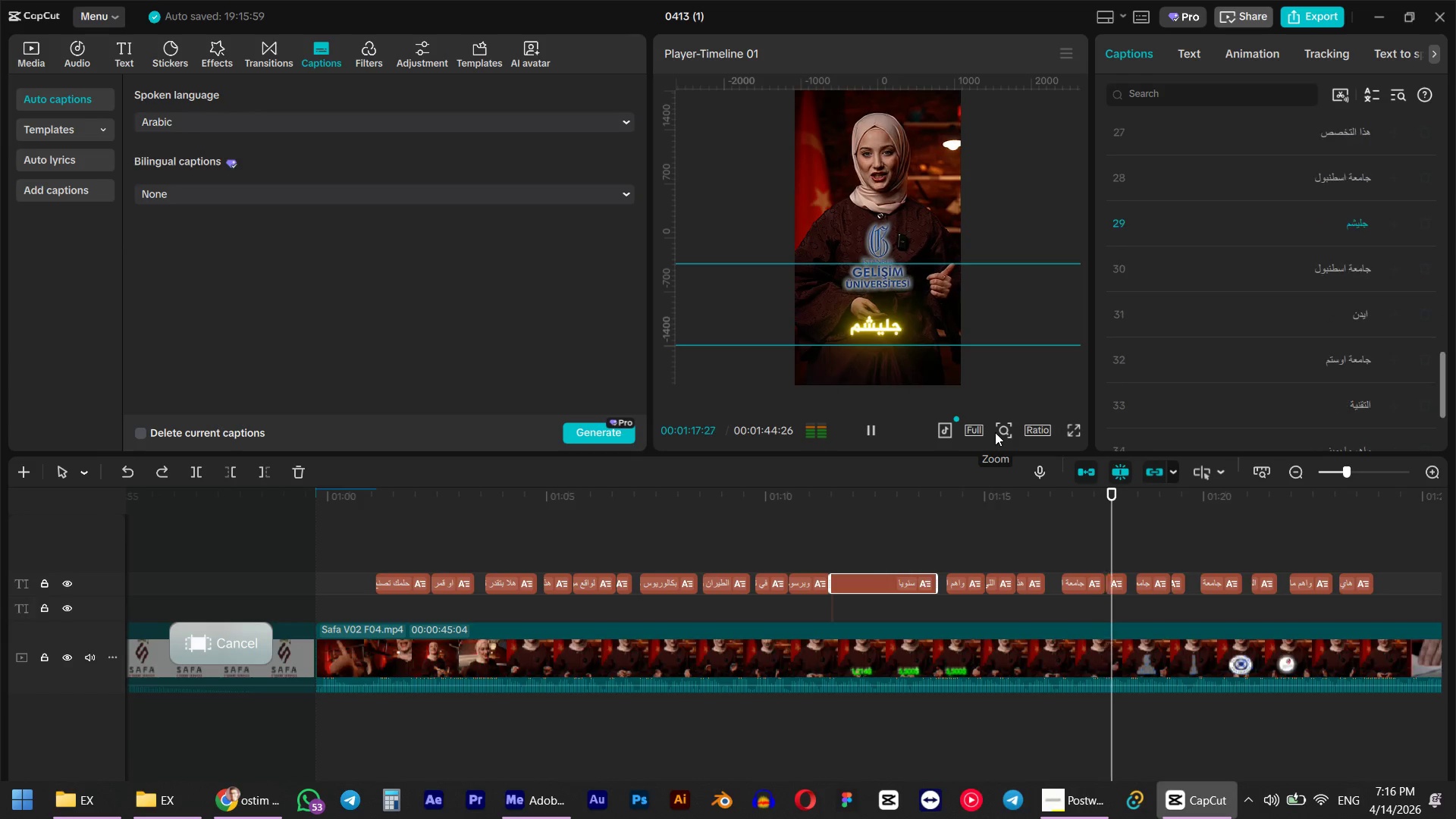 
wait(10.5)
 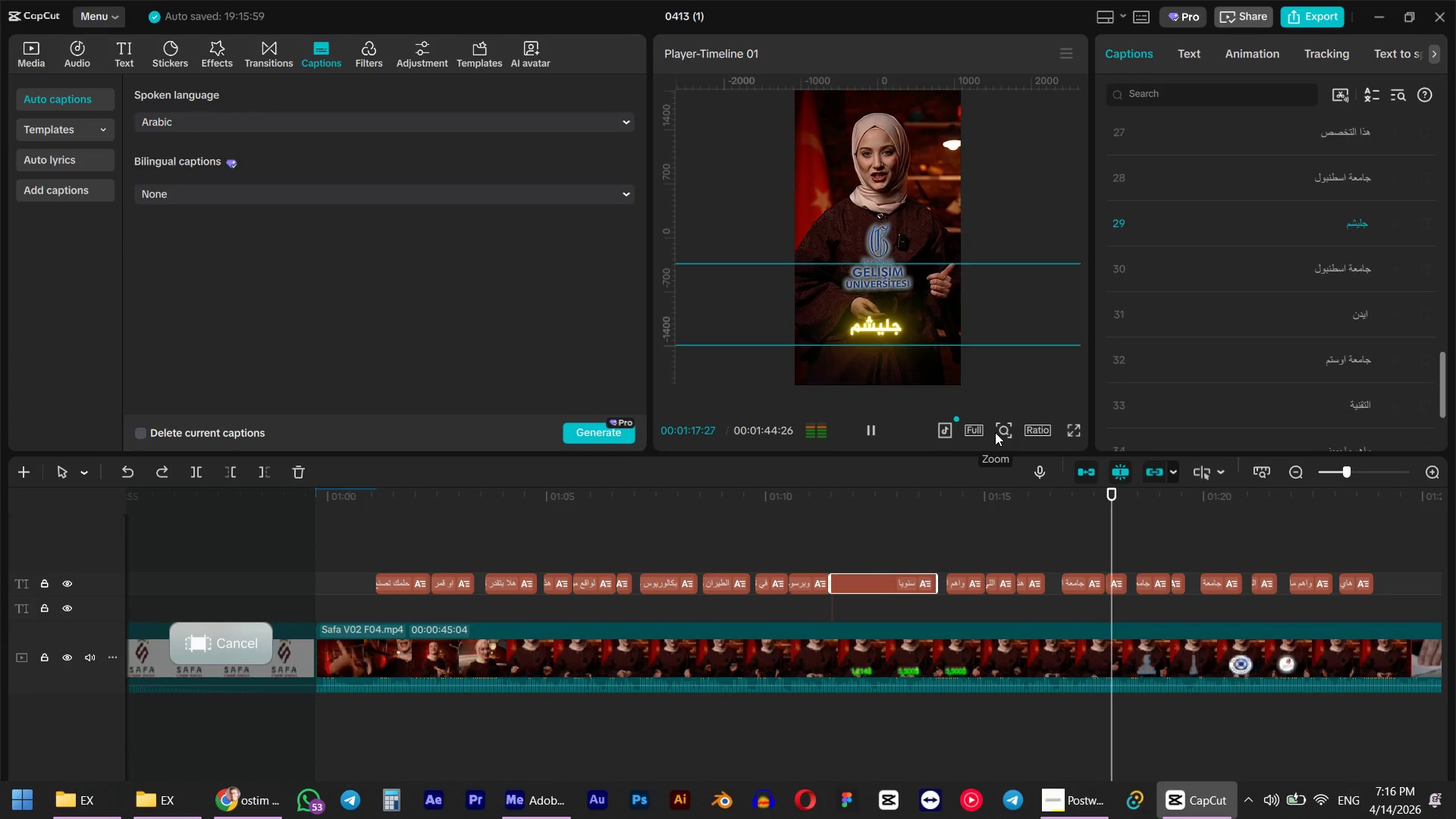 
hold_key(key=ControlLeft, duration=0.66)
 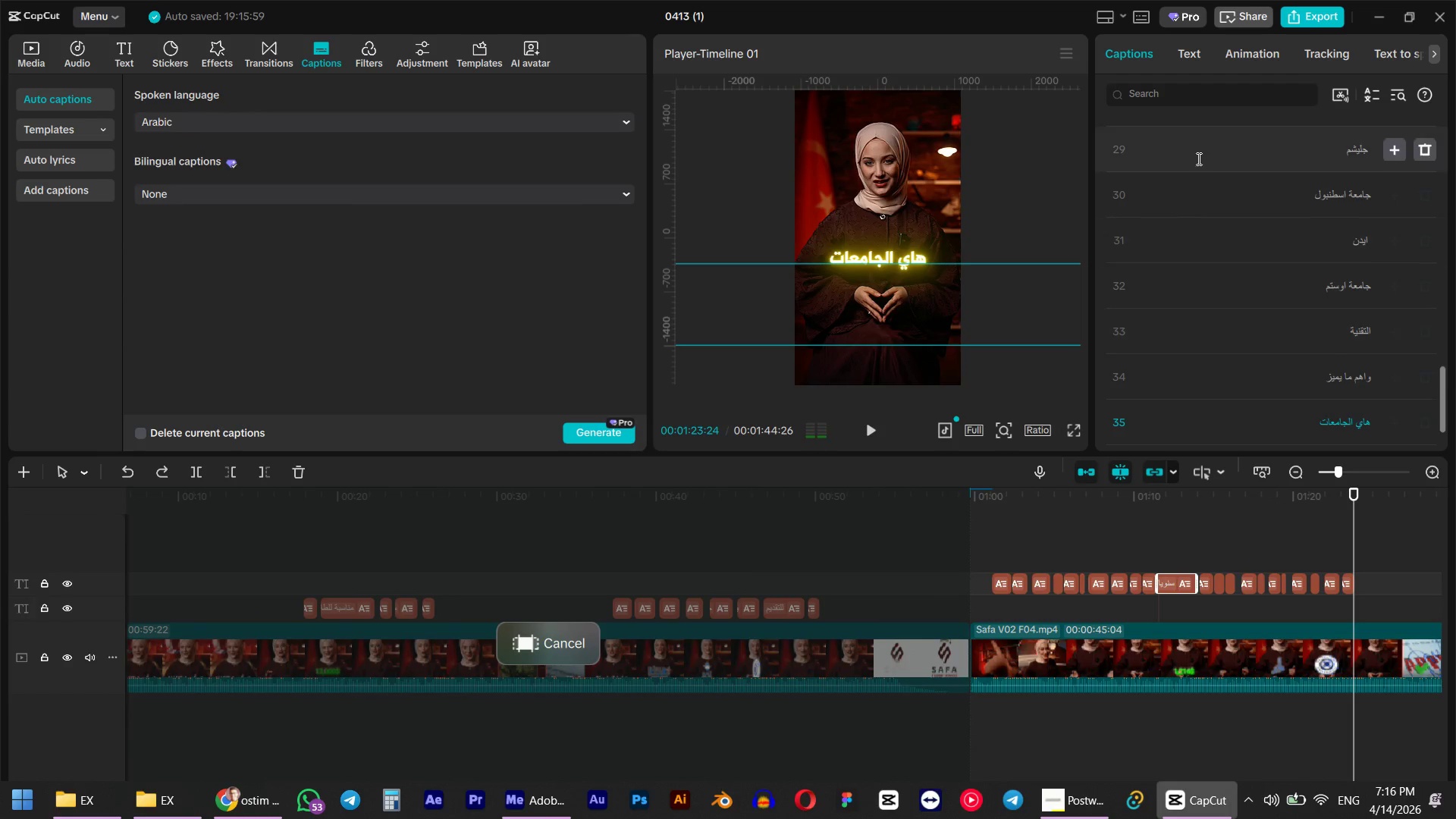 
key(Space)
 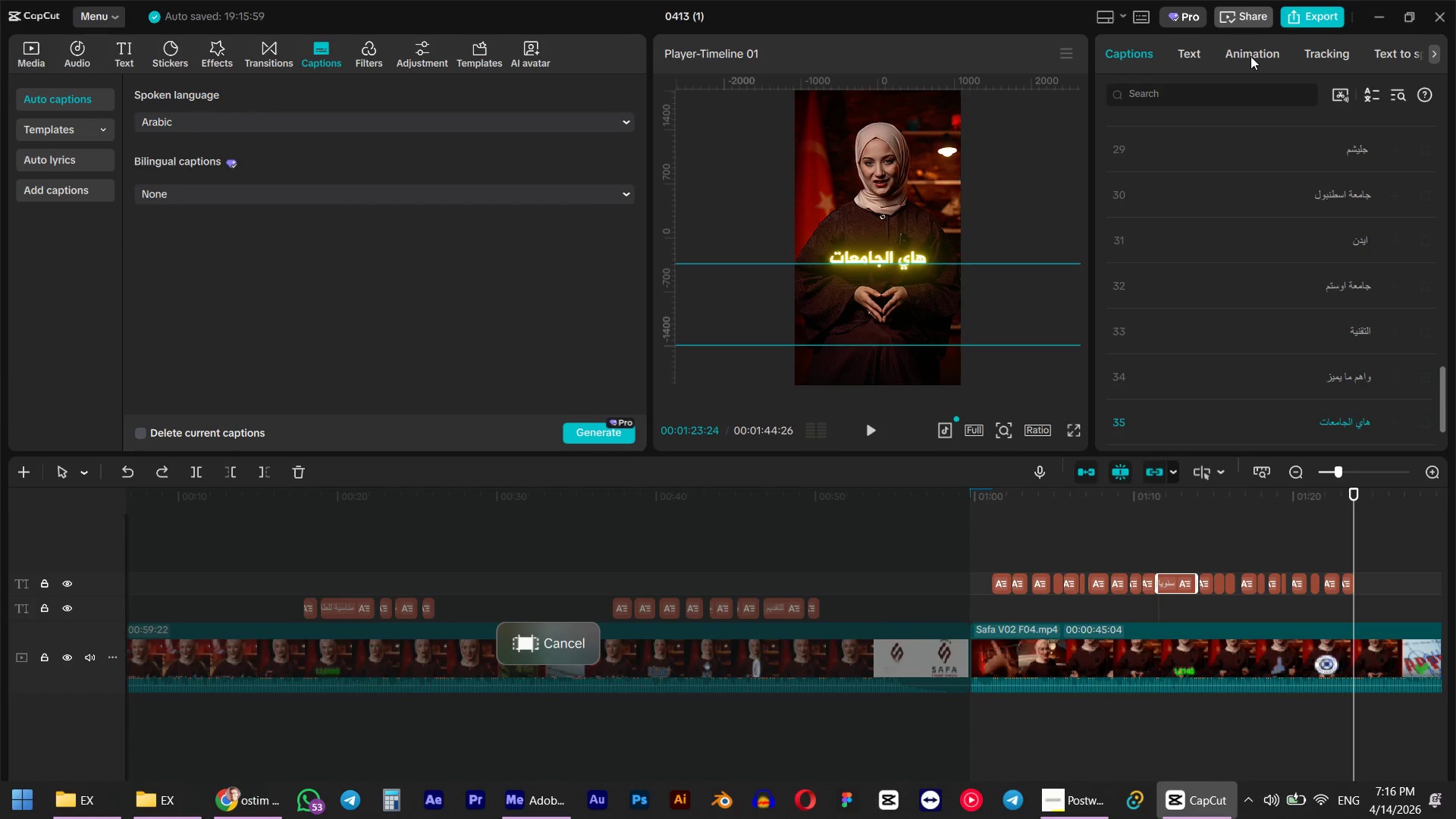 
scroll: coordinate [1020, 538], scroll_direction: down, amount: 10.0
 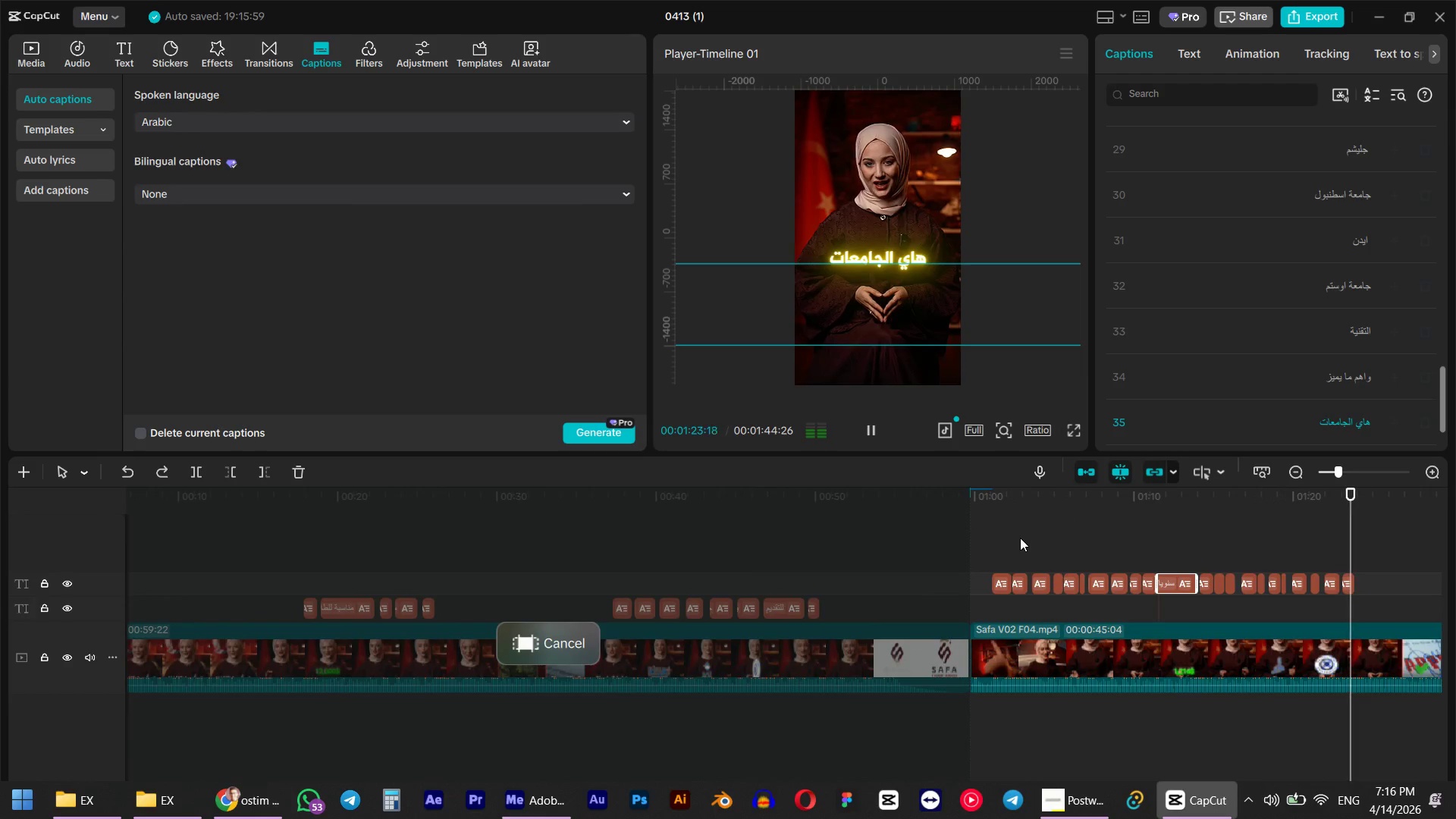 
left_click([1308, 13])
 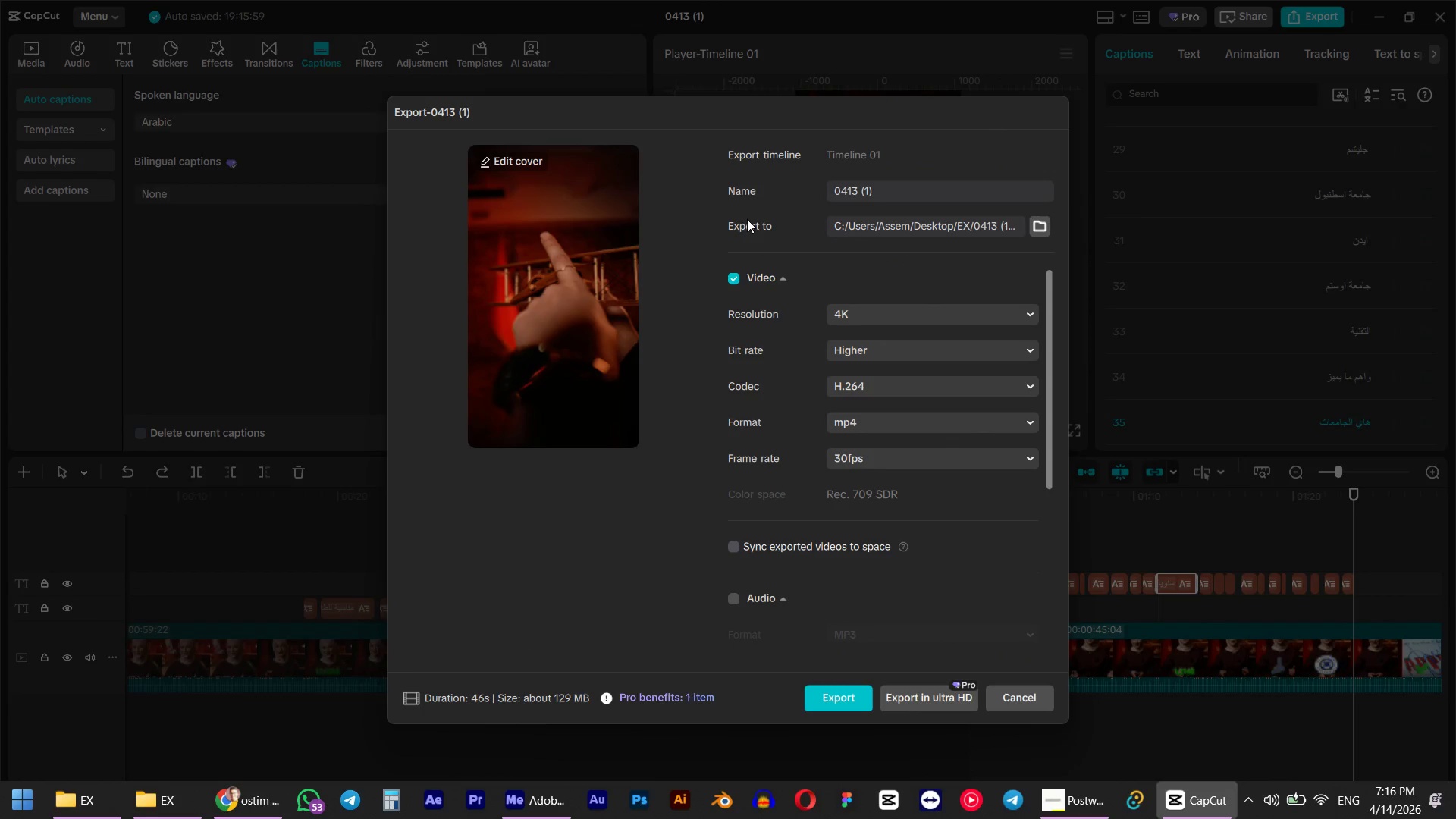 
wait(7.98)
 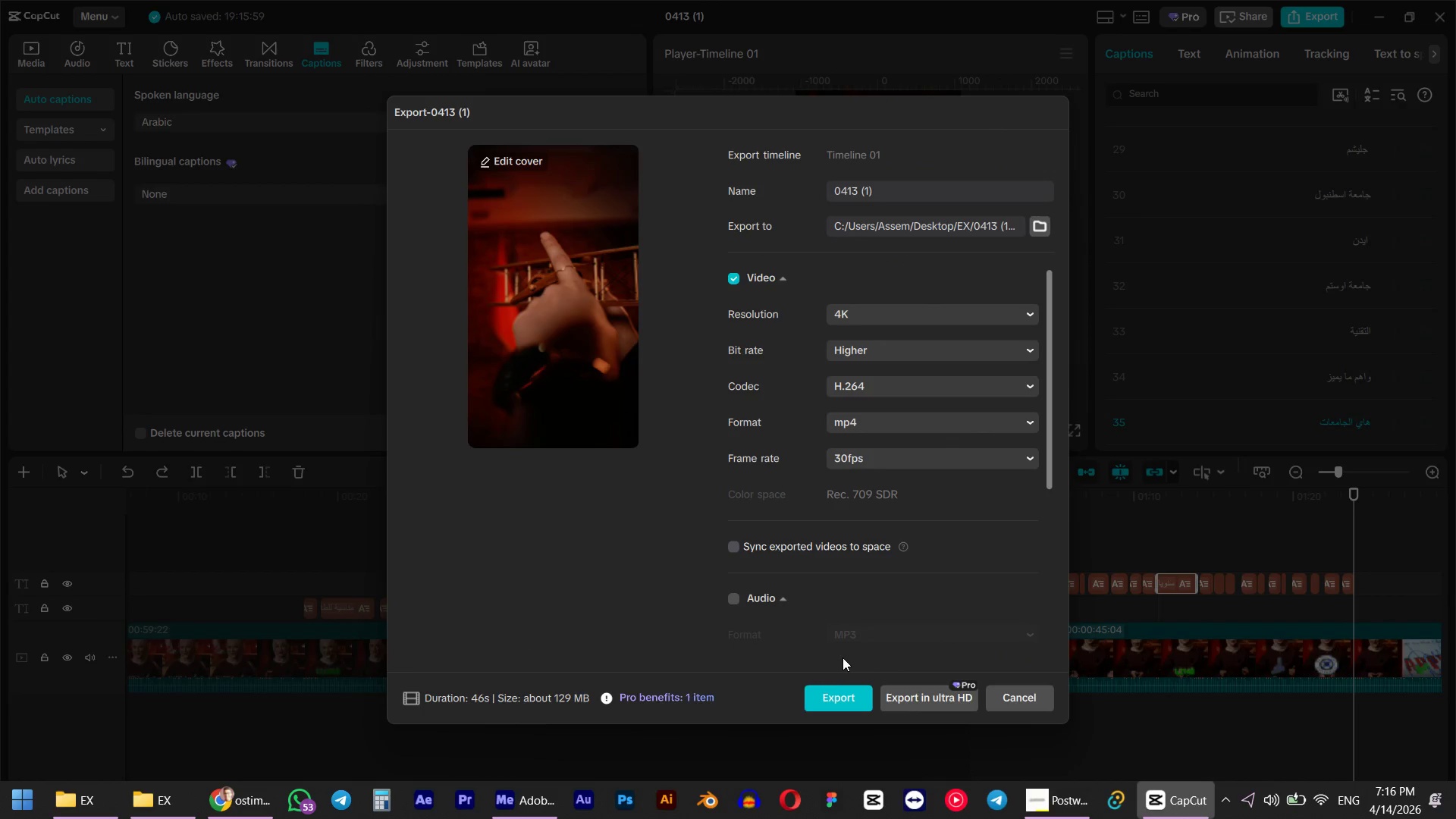 
left_click([882, 305])
 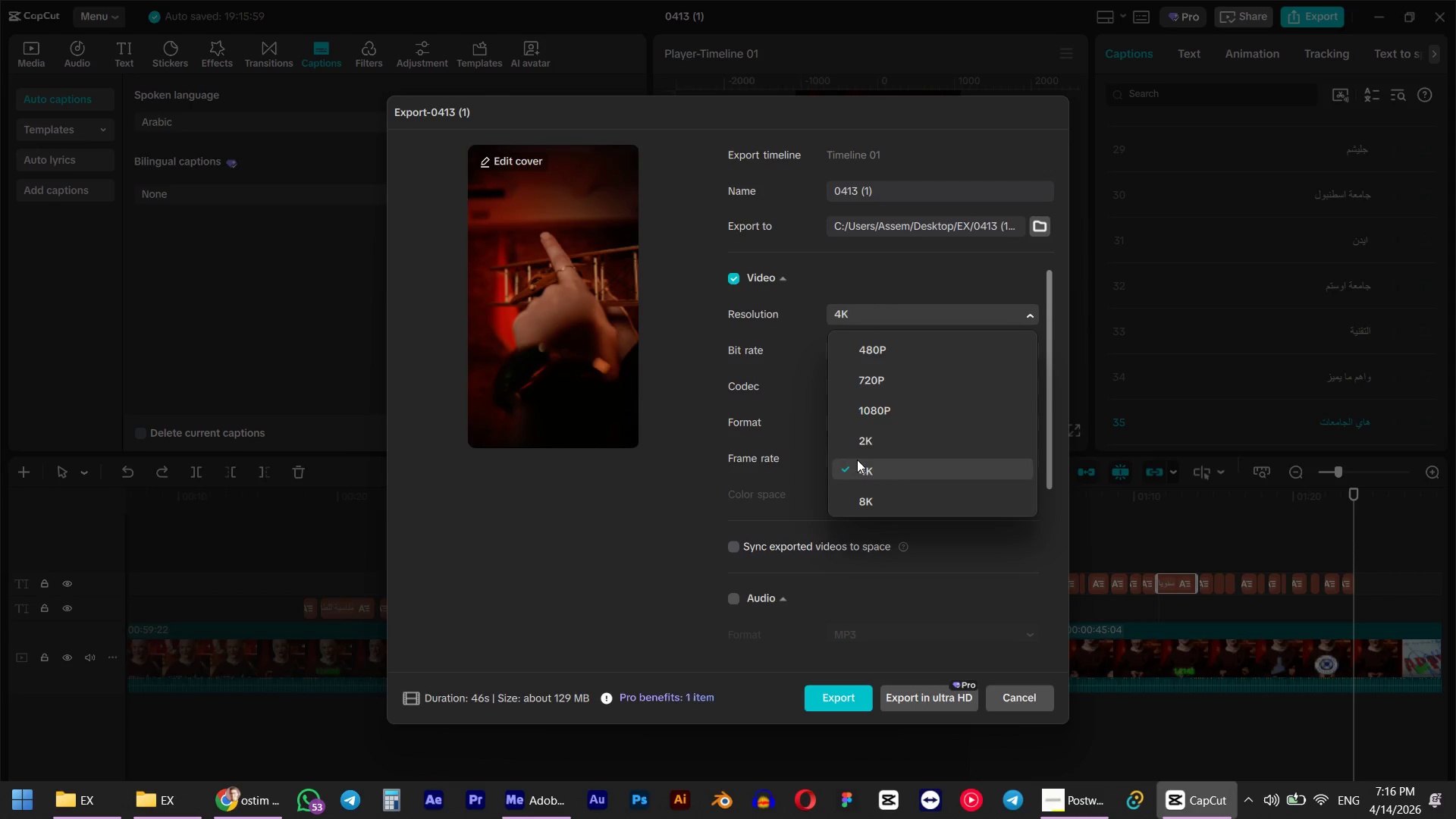 
left_click([894, 406])
 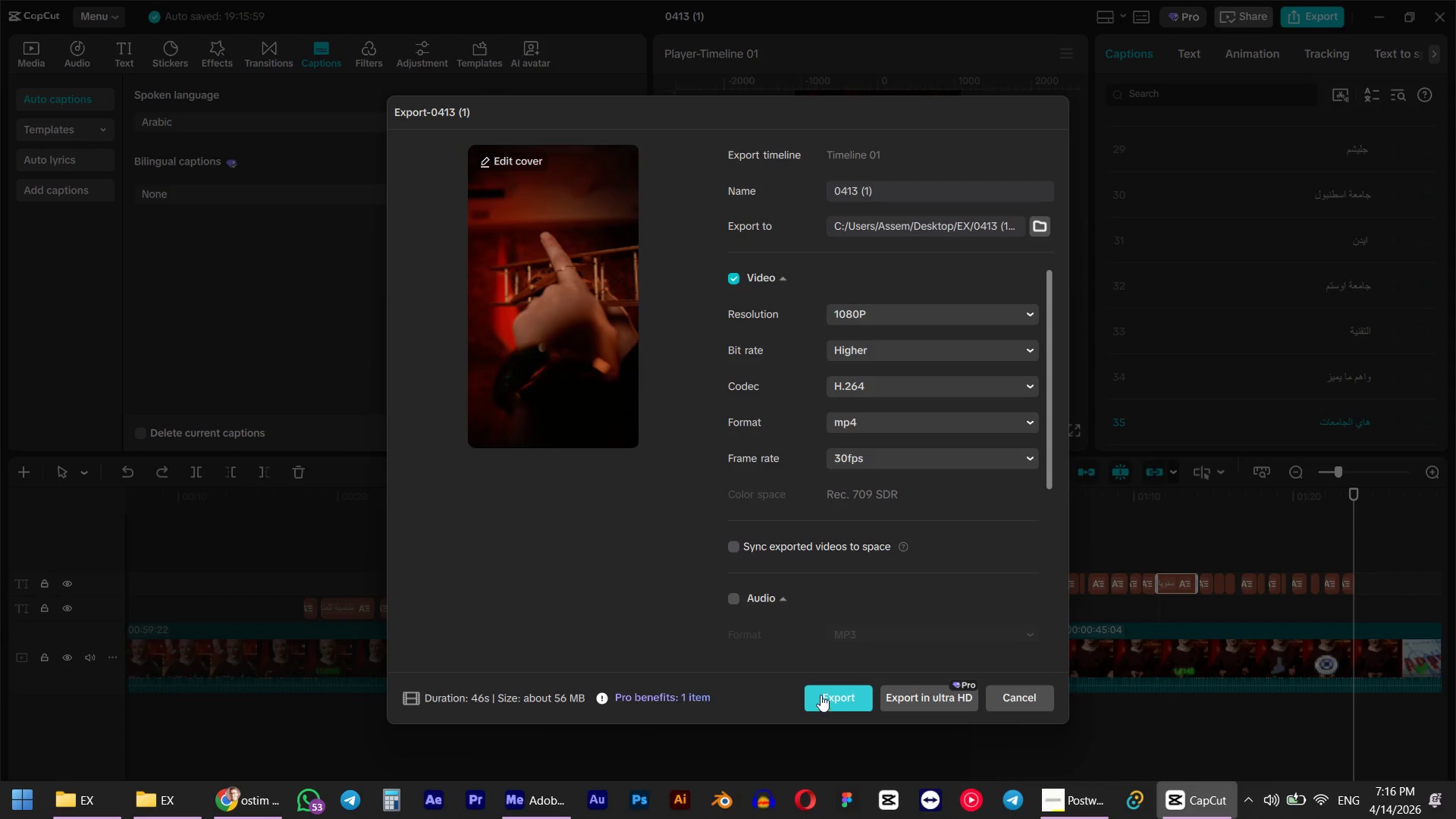 
wait(19.25)
 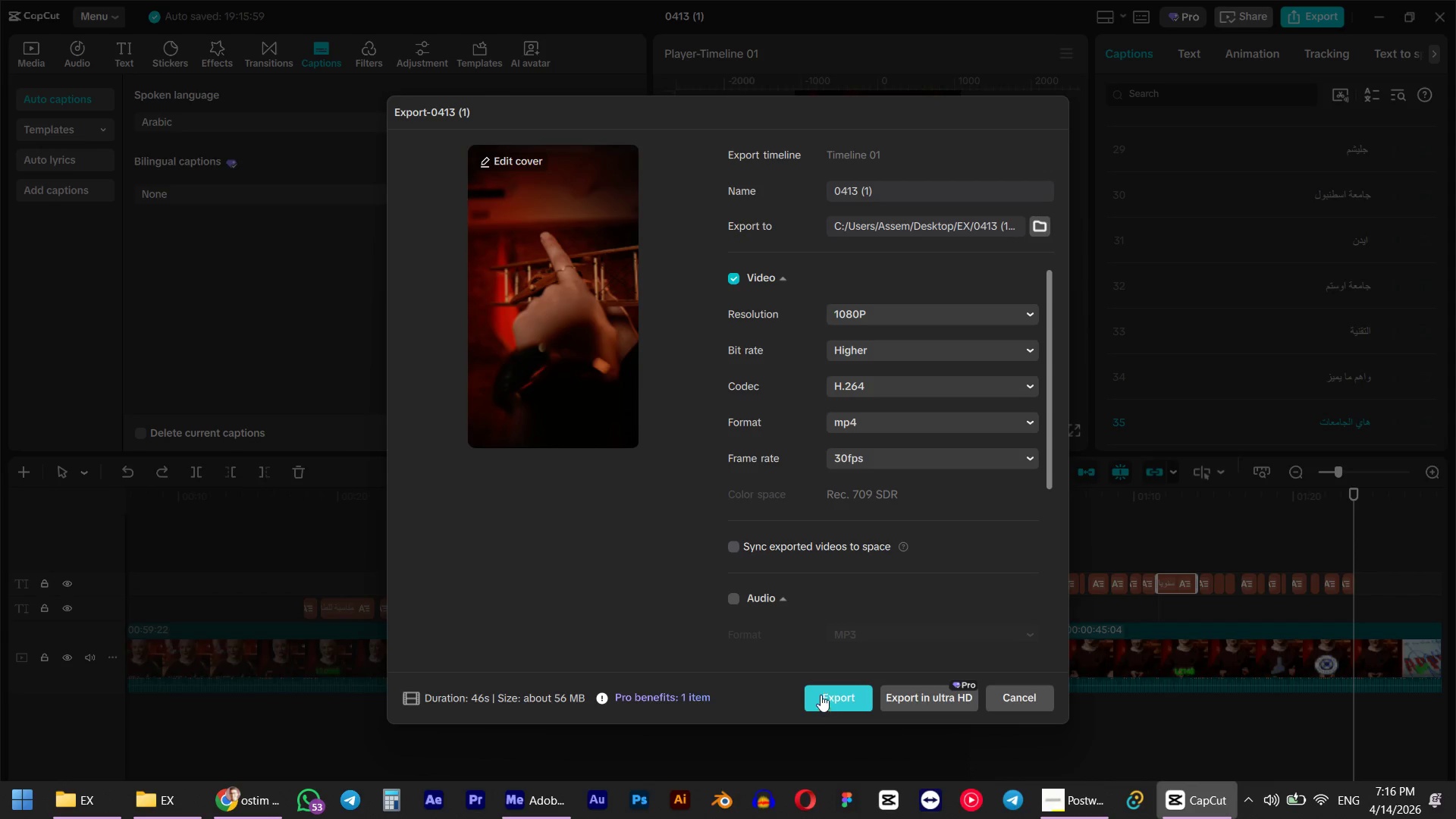 
left_click([820, 694])
 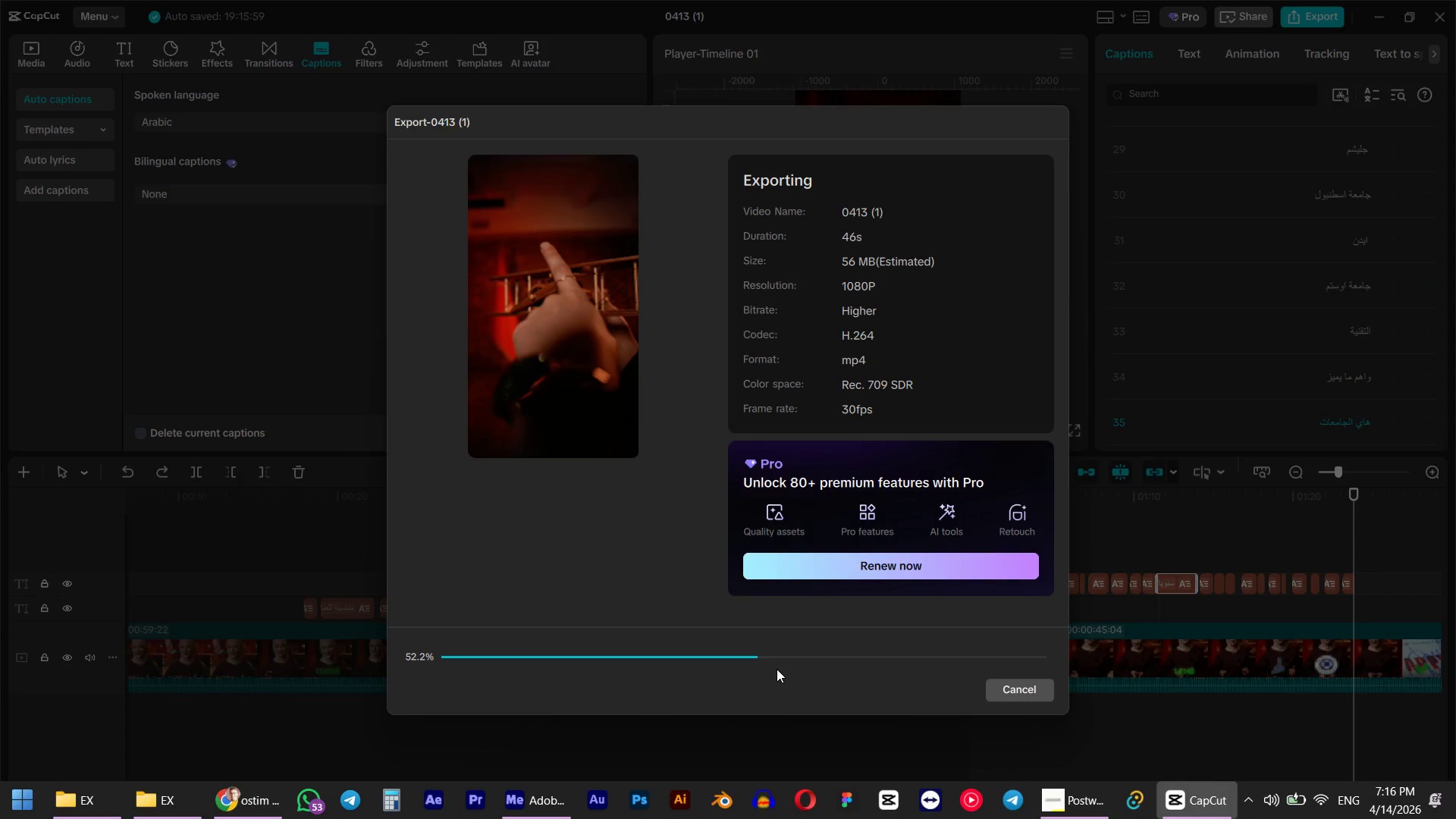 
wait(7.34)
 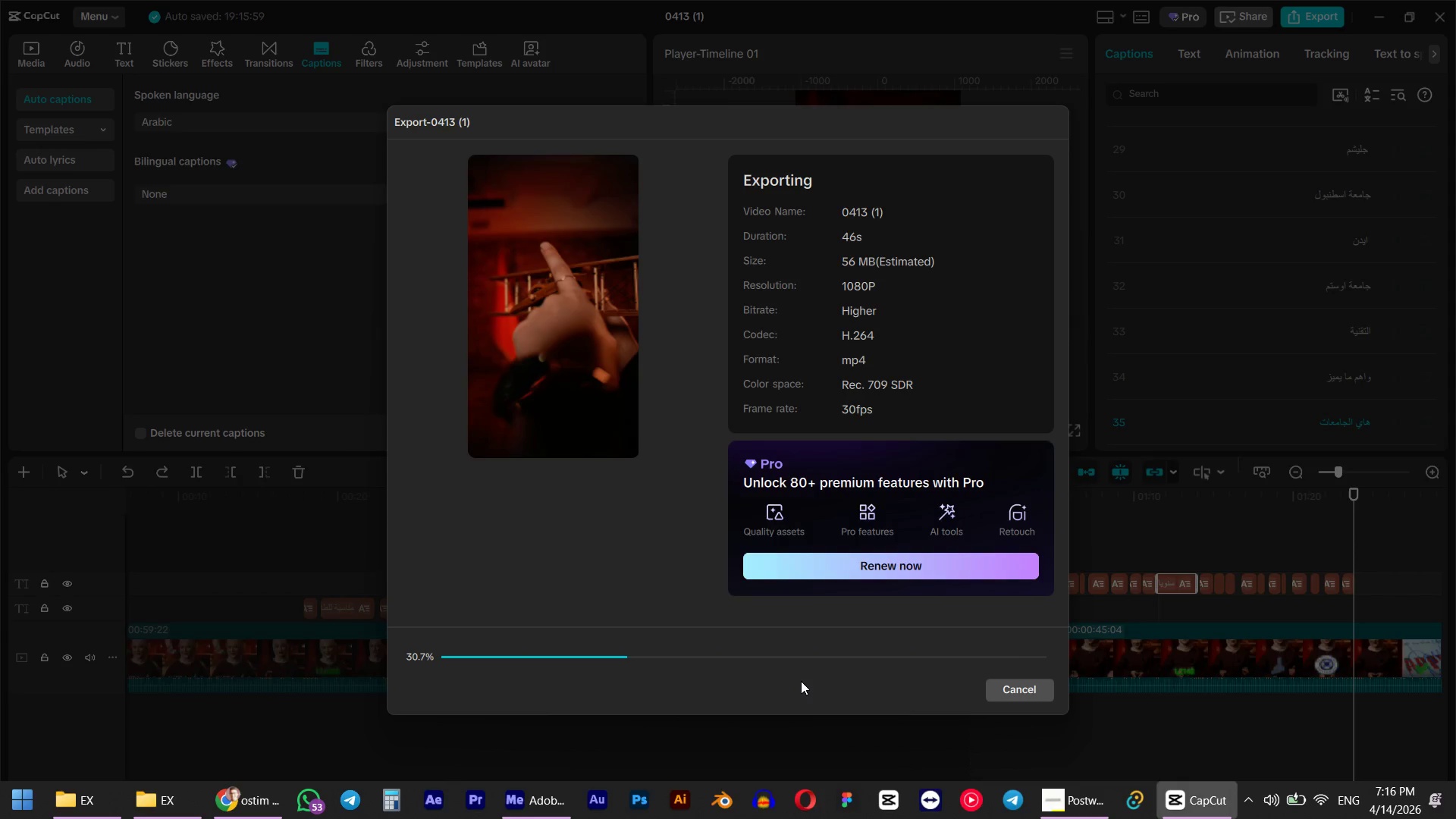 
mouse_move([801, 668])
 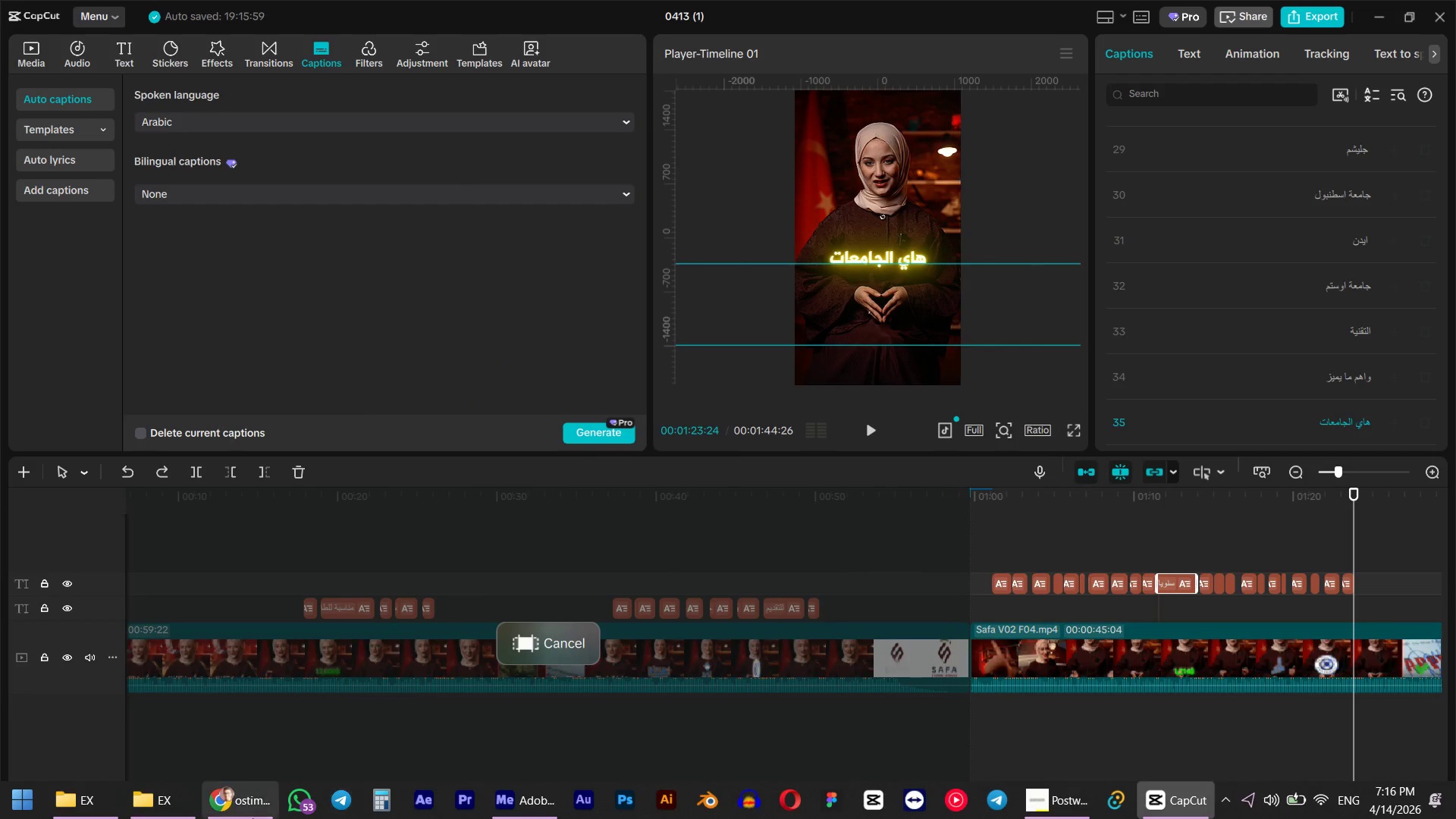 
wait(6.54)
 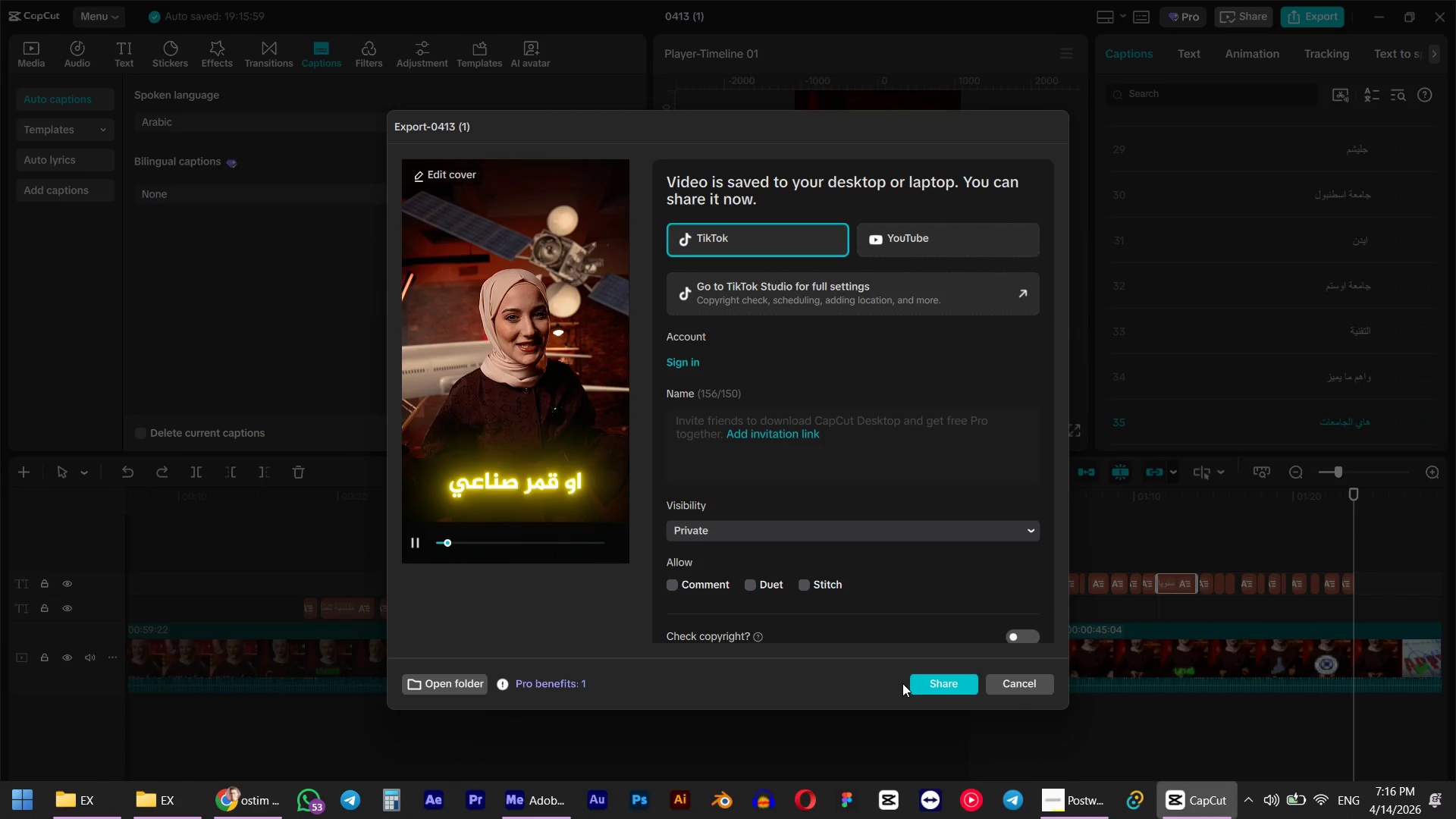 
mouse_move([234, 801])
 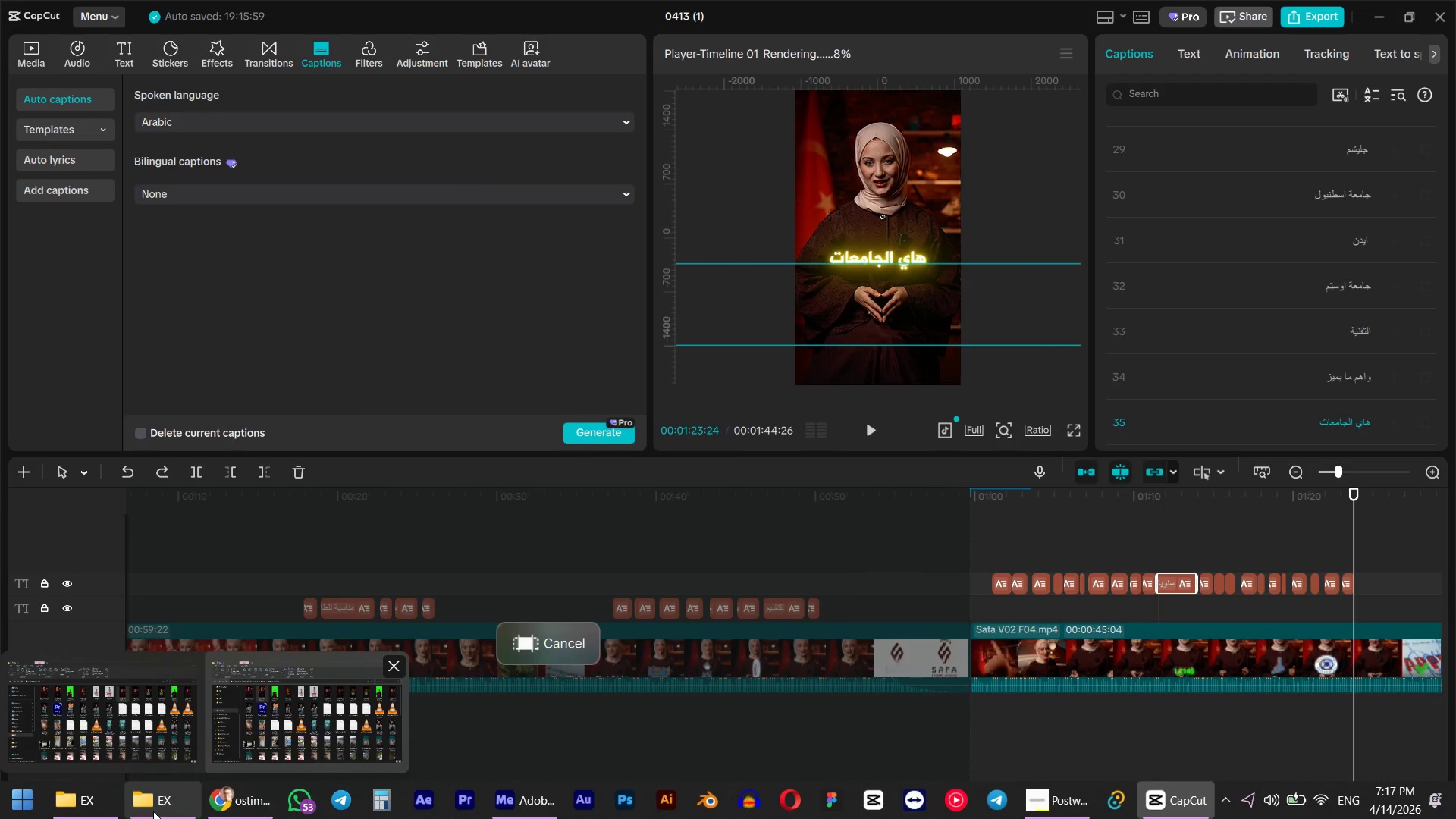 
left_click([153, 811])
 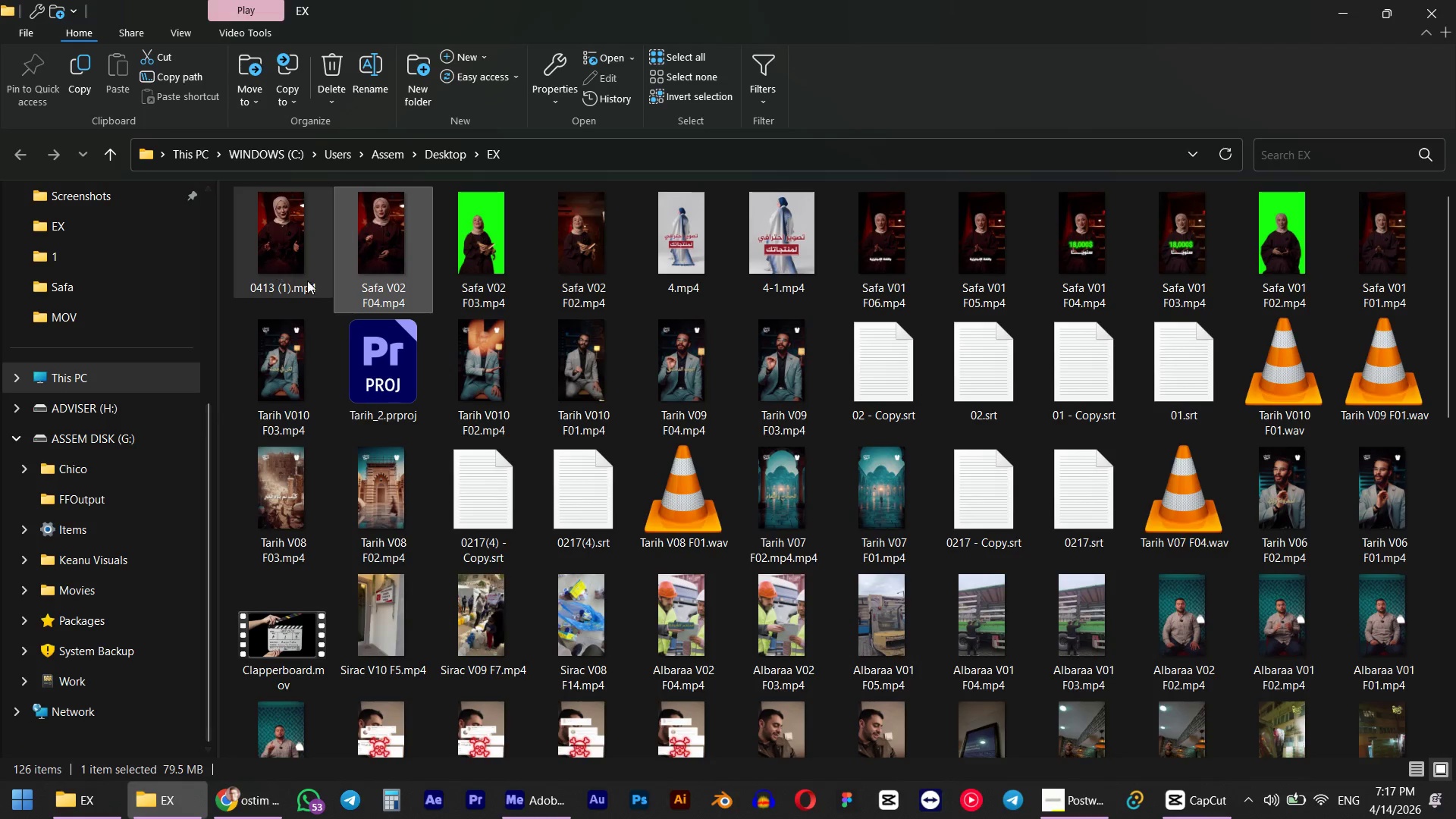 
left_click([371, 300])
 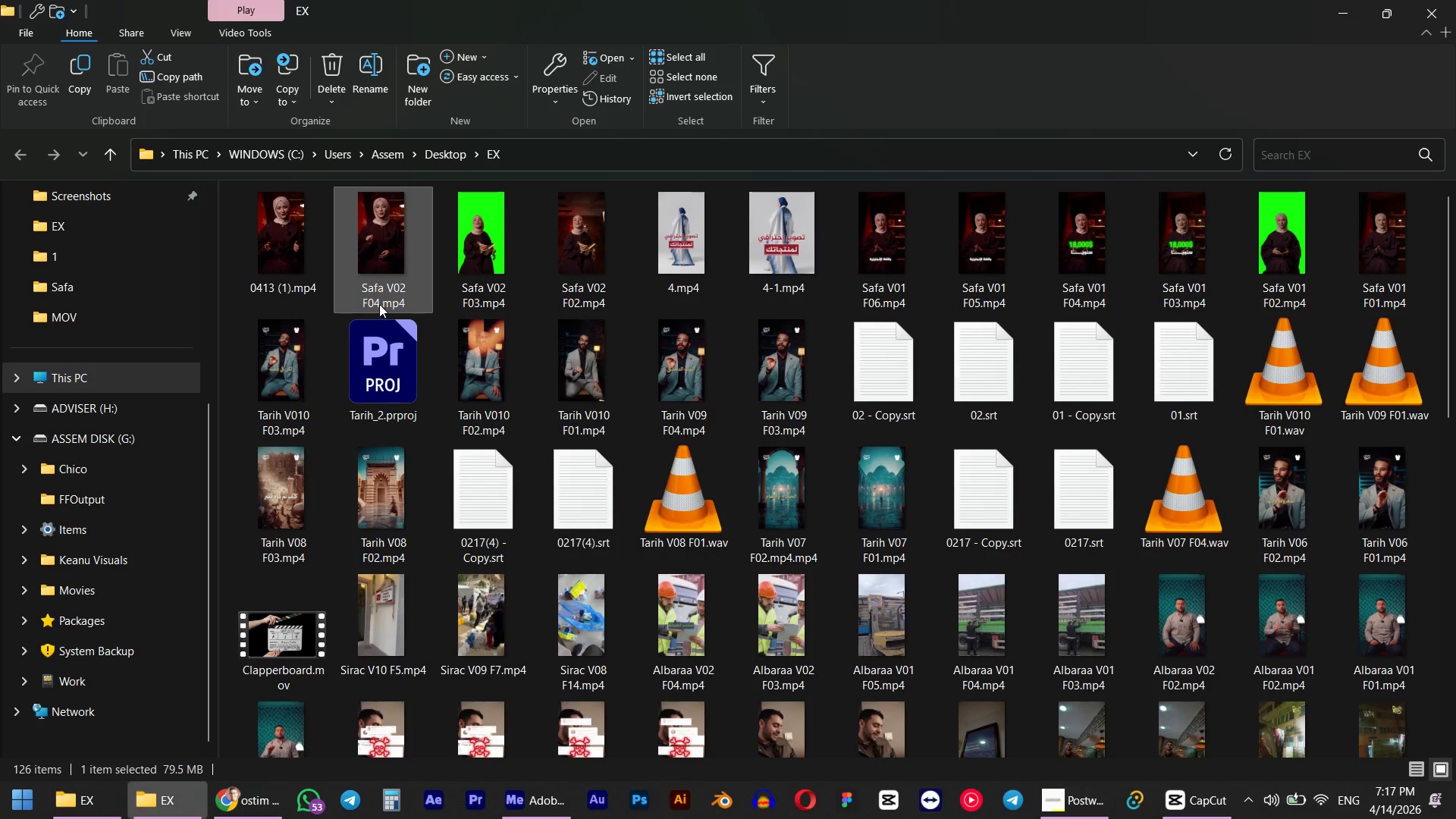 
left_click([379, 285])
 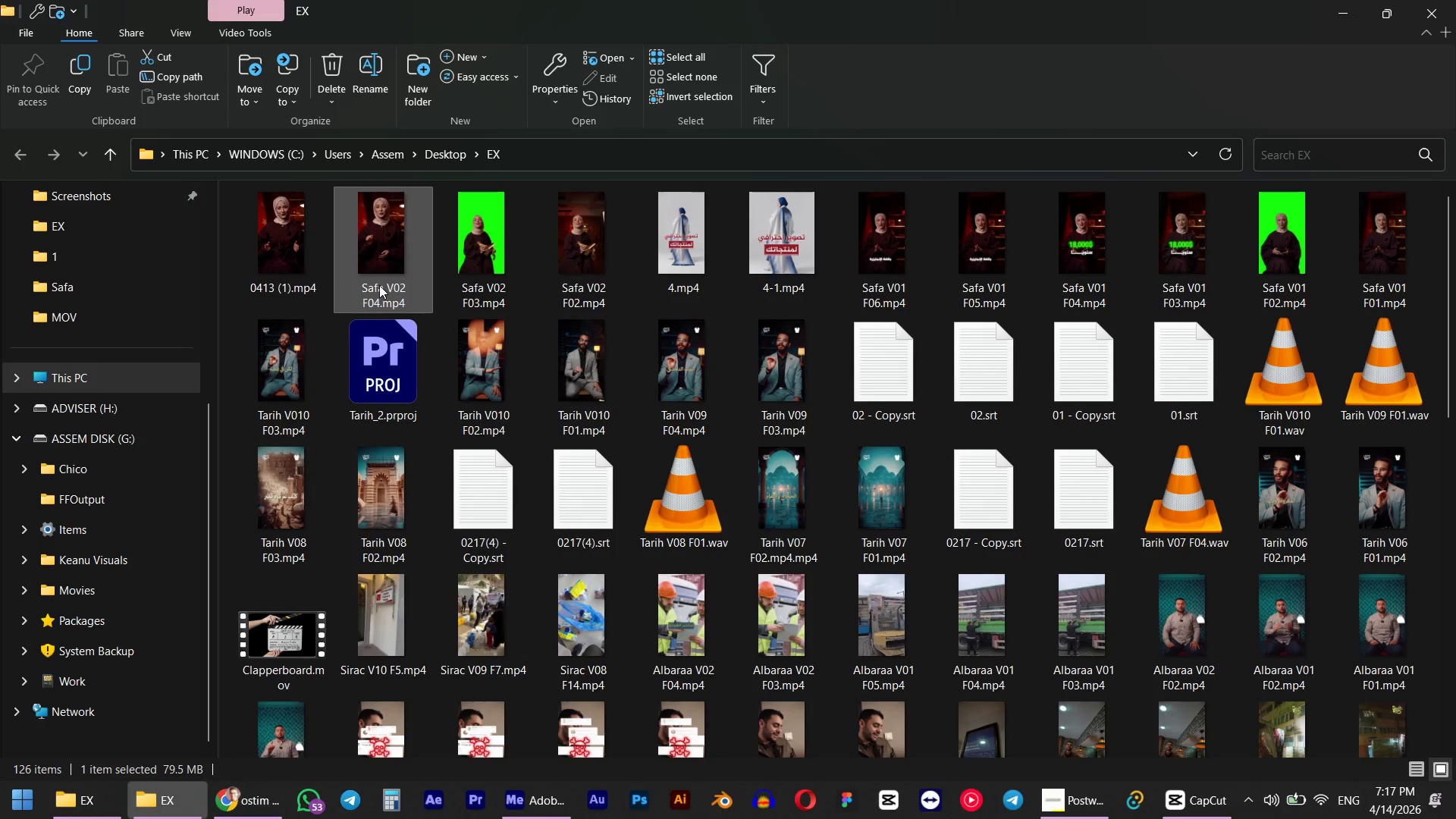 
key(Control+C)
 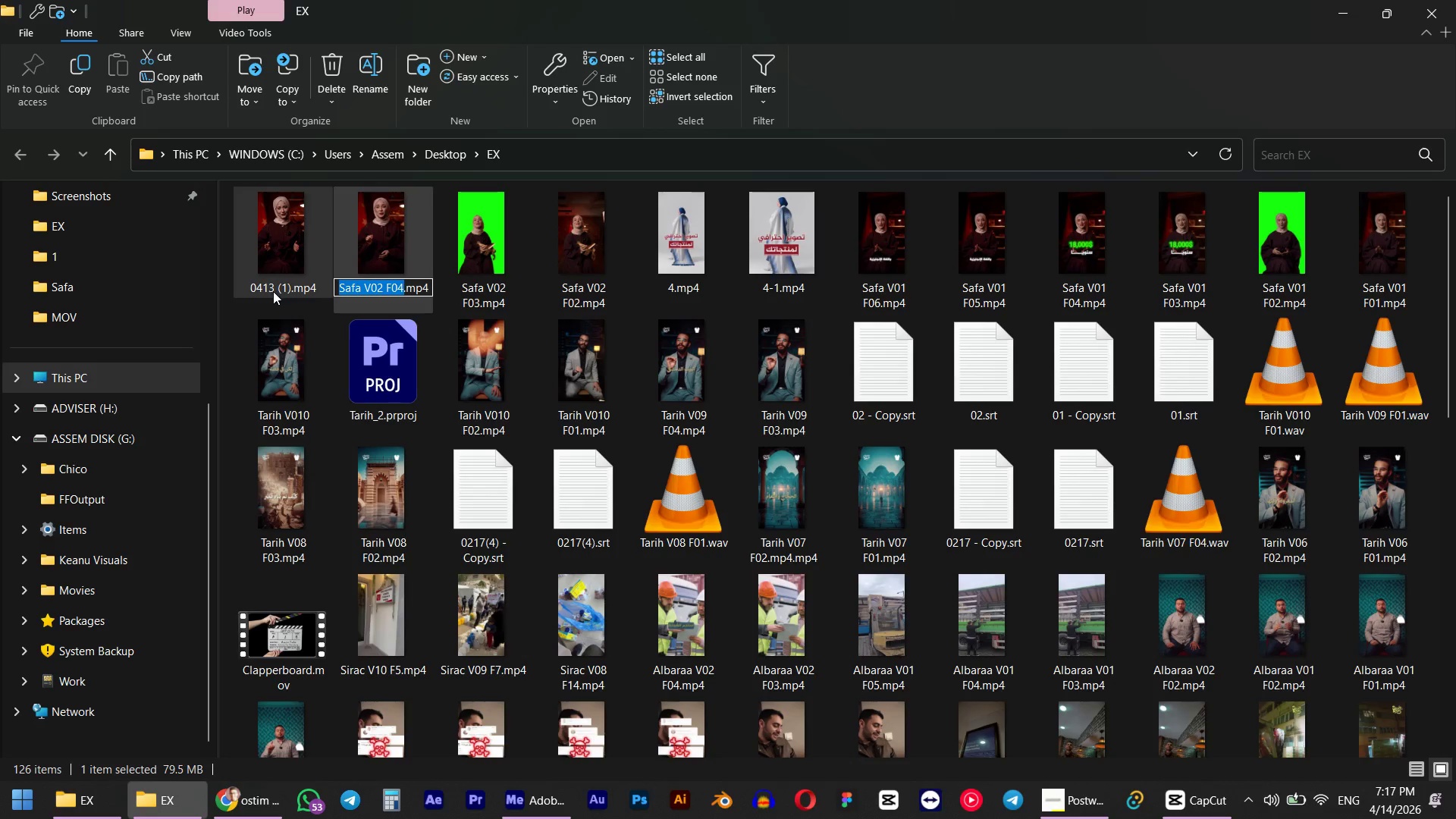 
key(Backquote)
 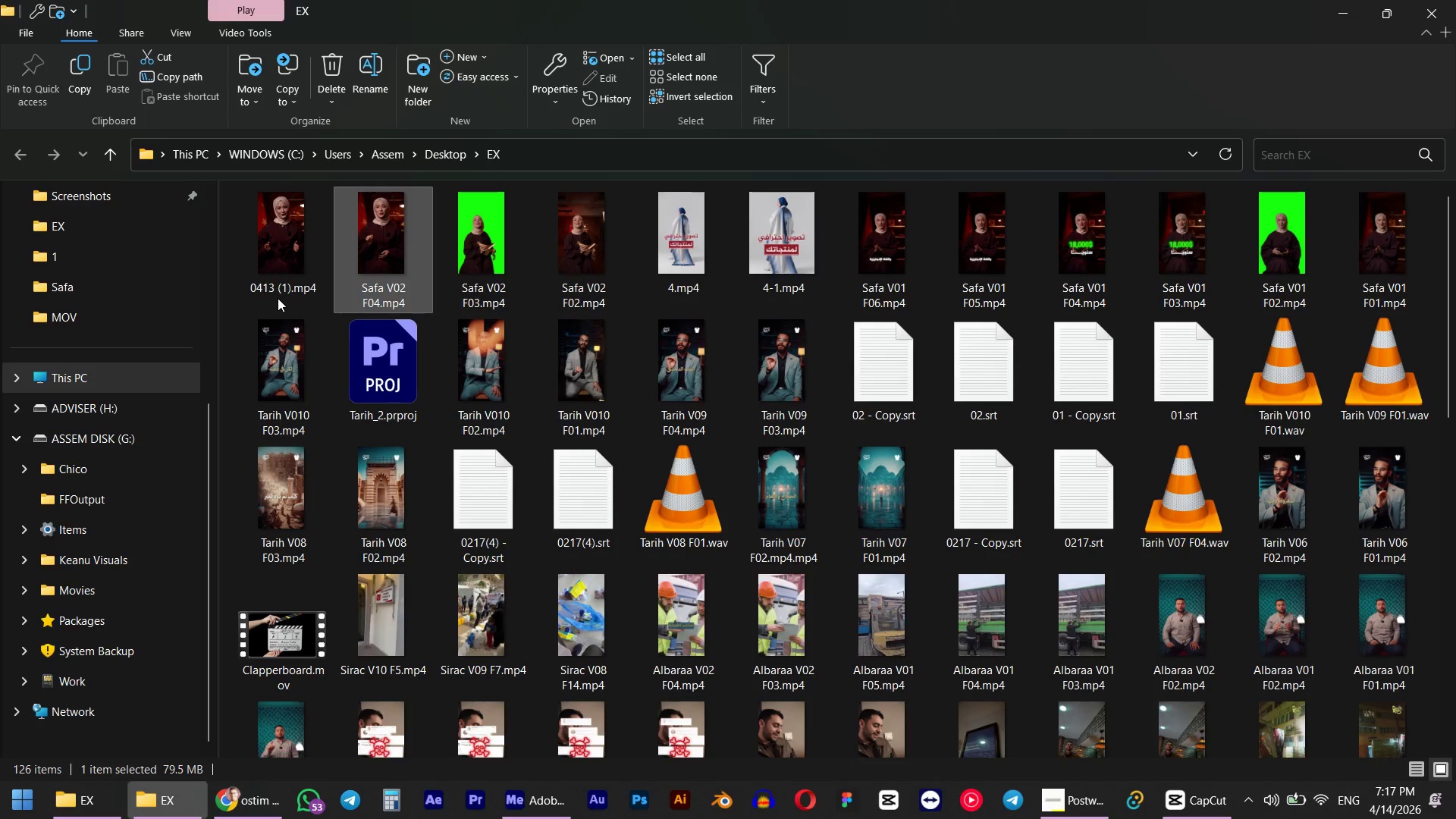 
key(Escape)
 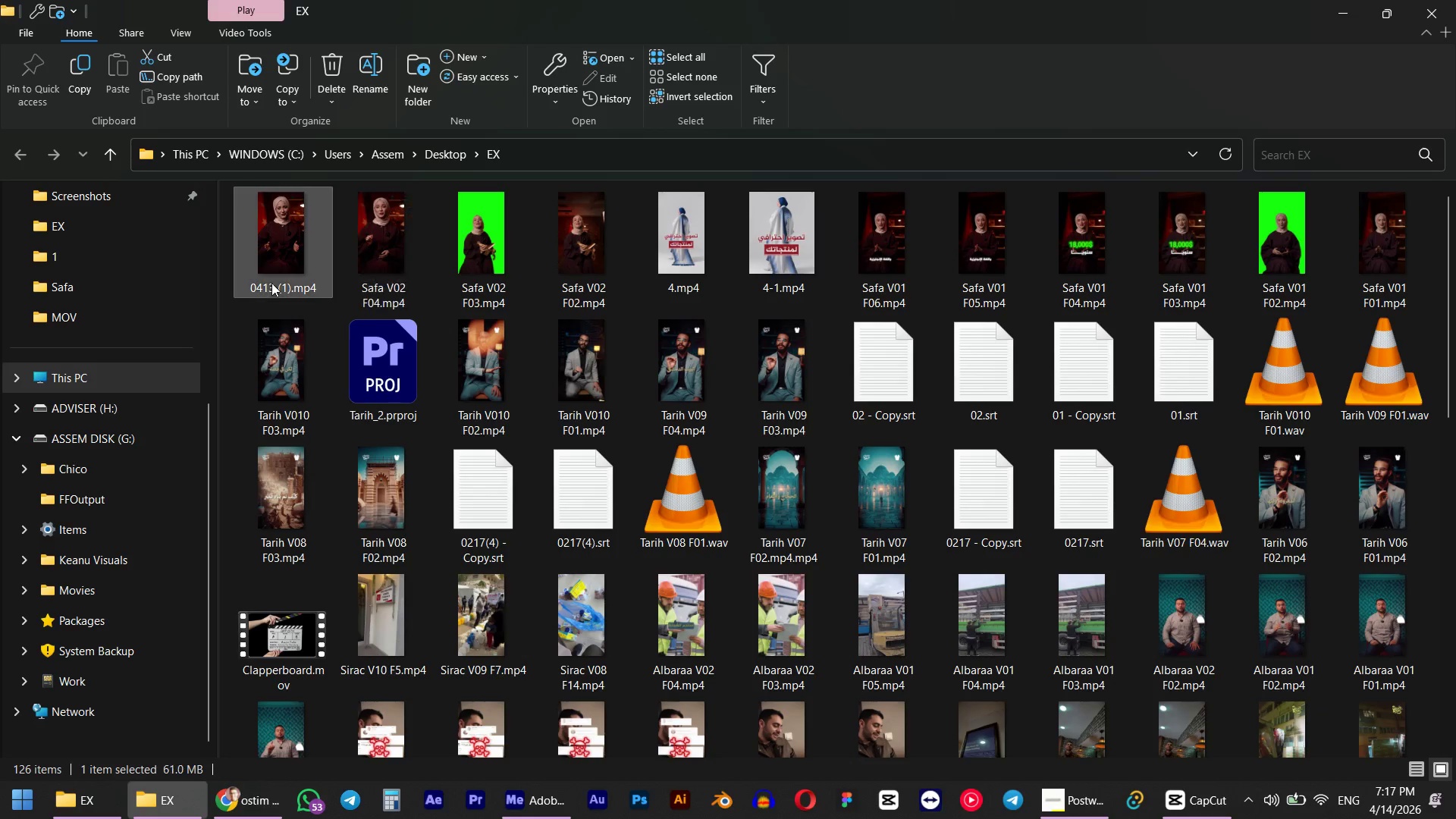 
double_click([276, 287])
 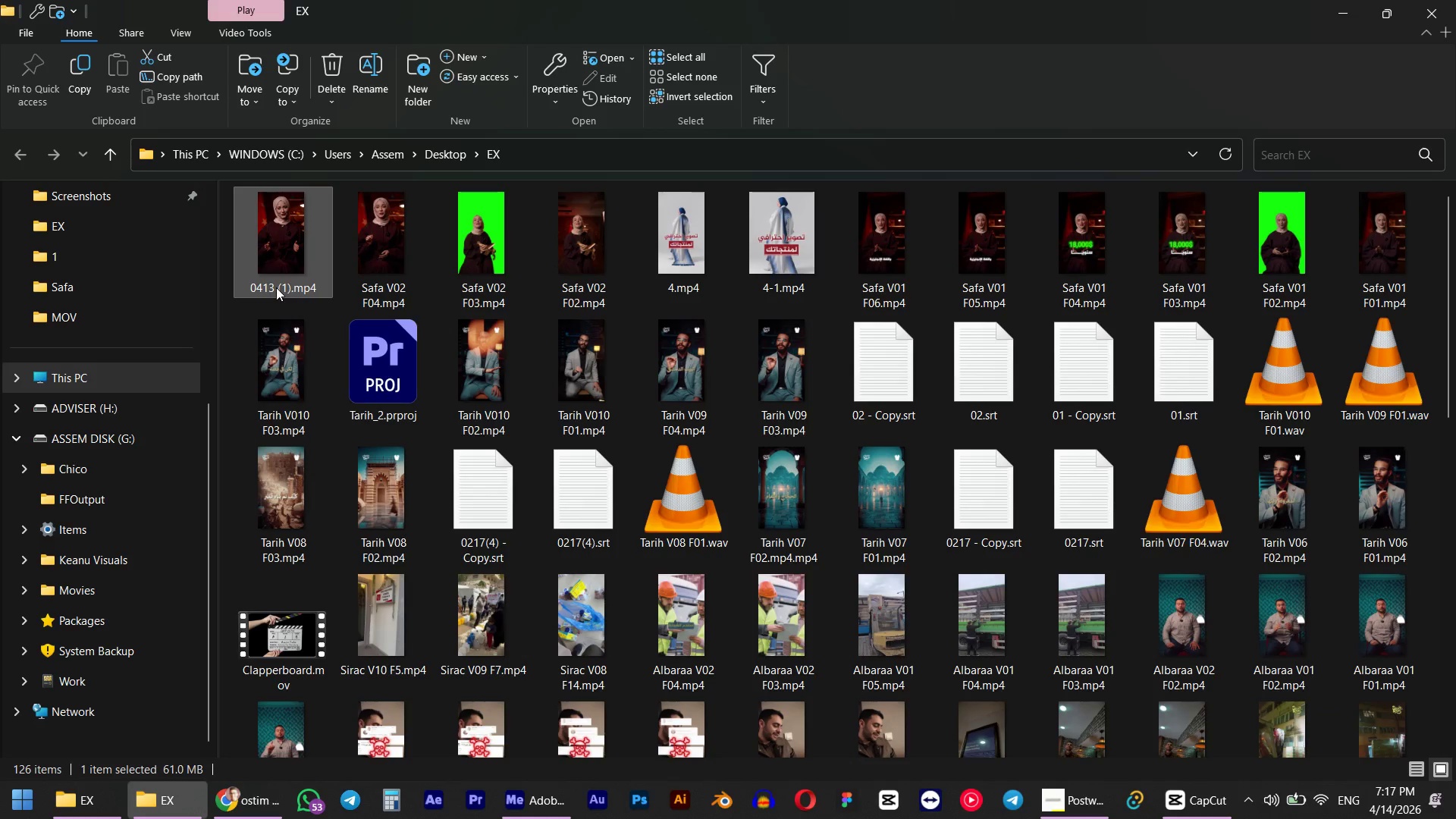 
key(Control+V)
 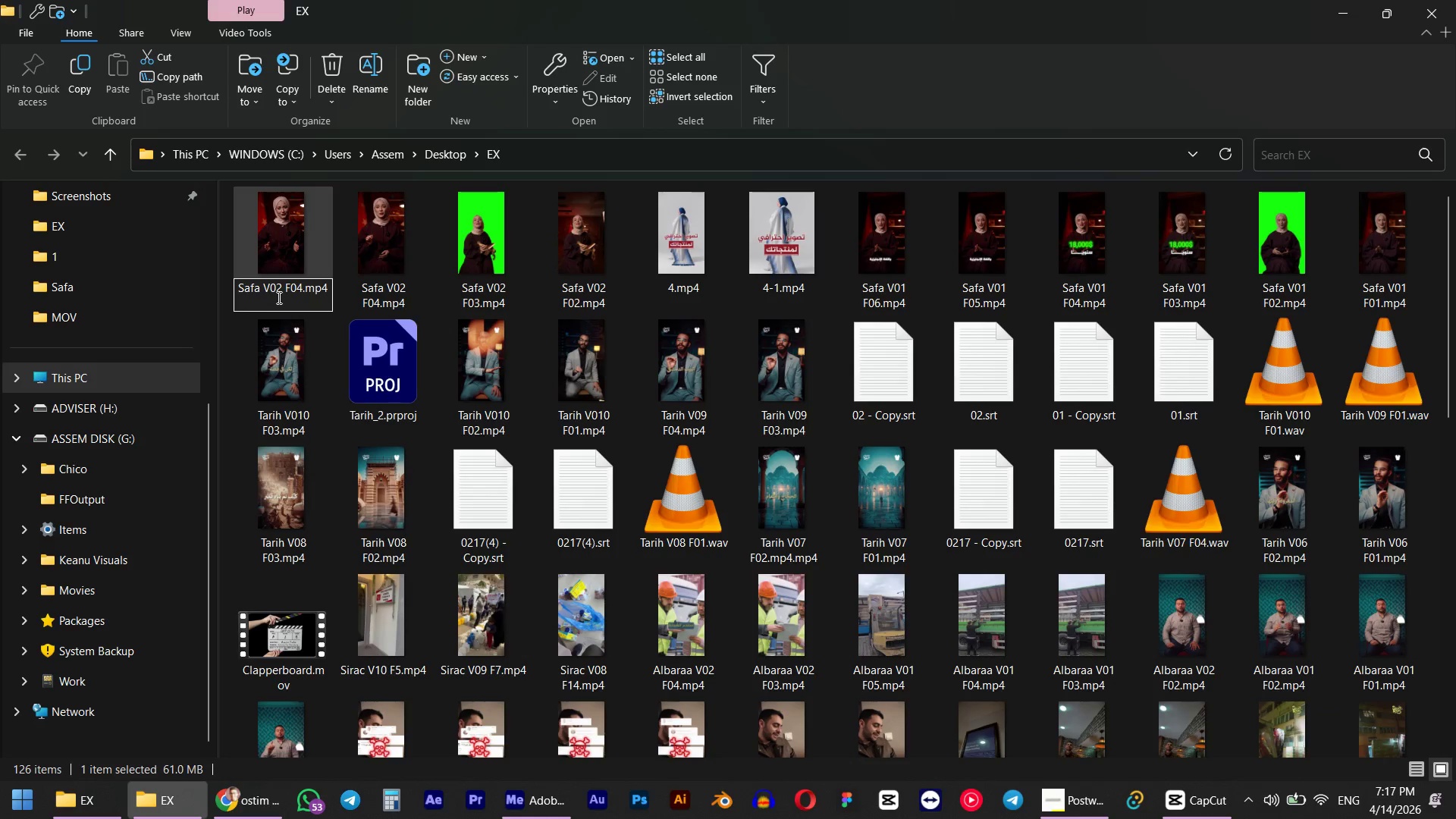 
key(Backspace)
 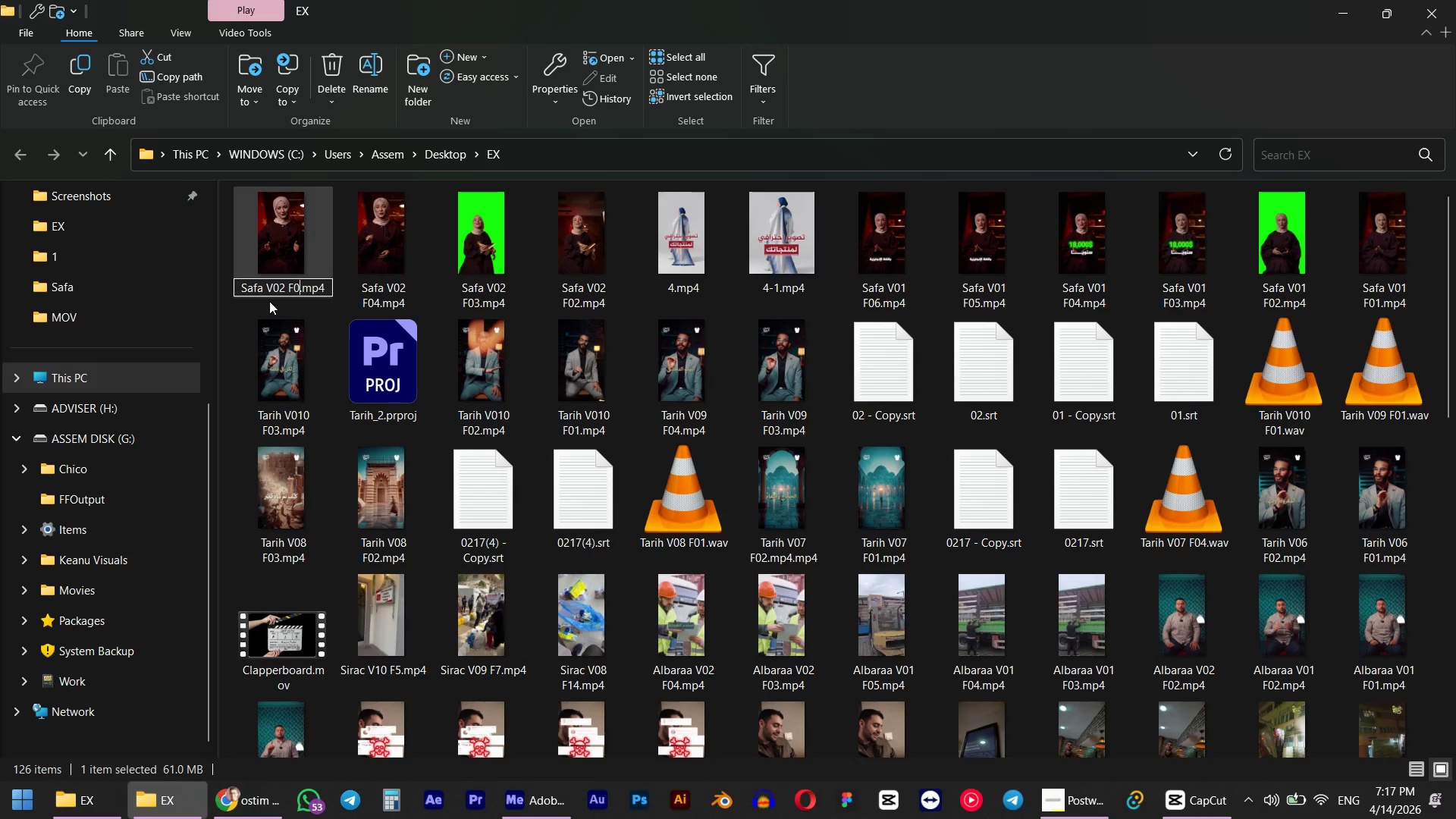 
key(Numpad5)
 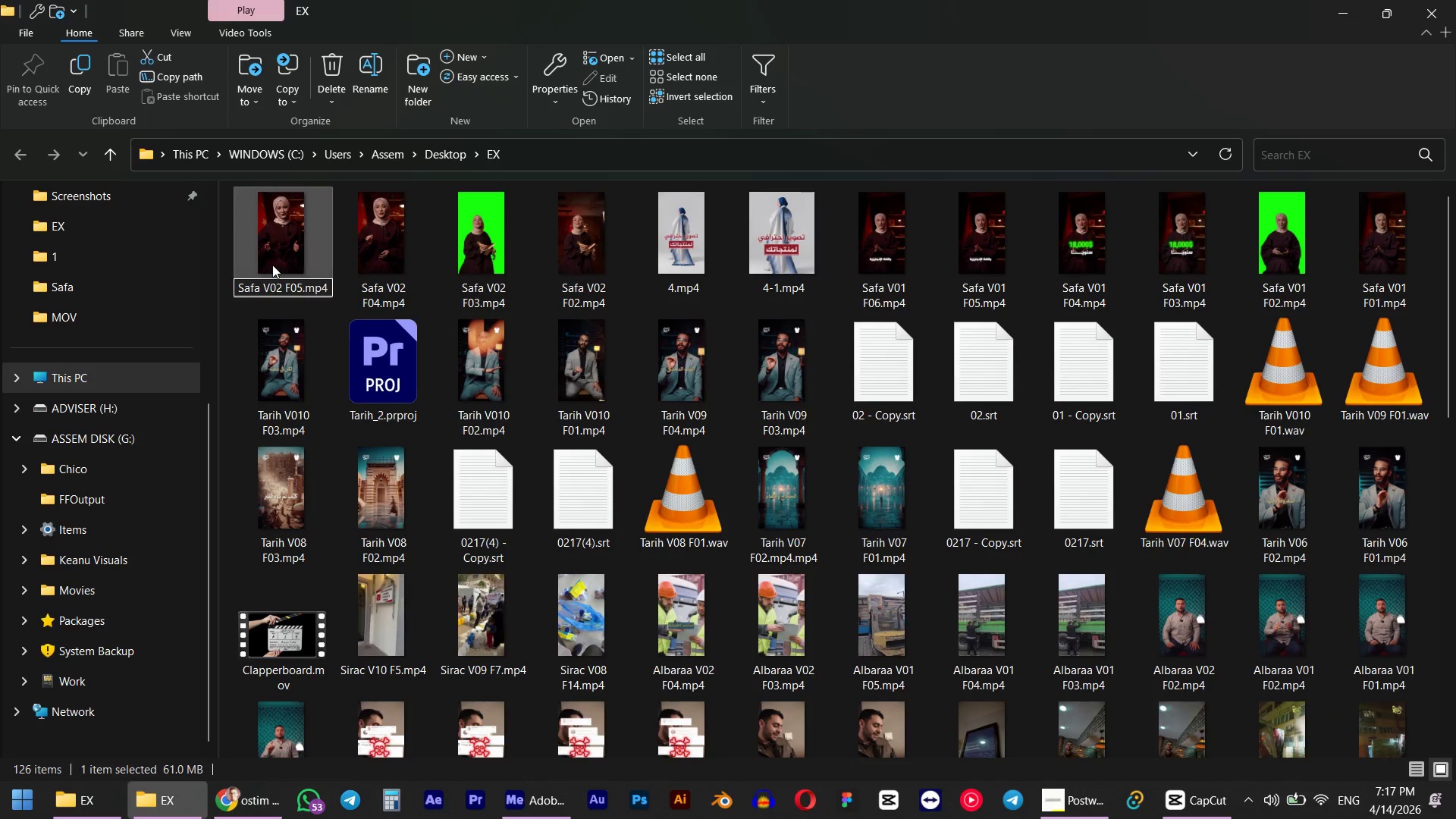 
double_click([272, 265])
 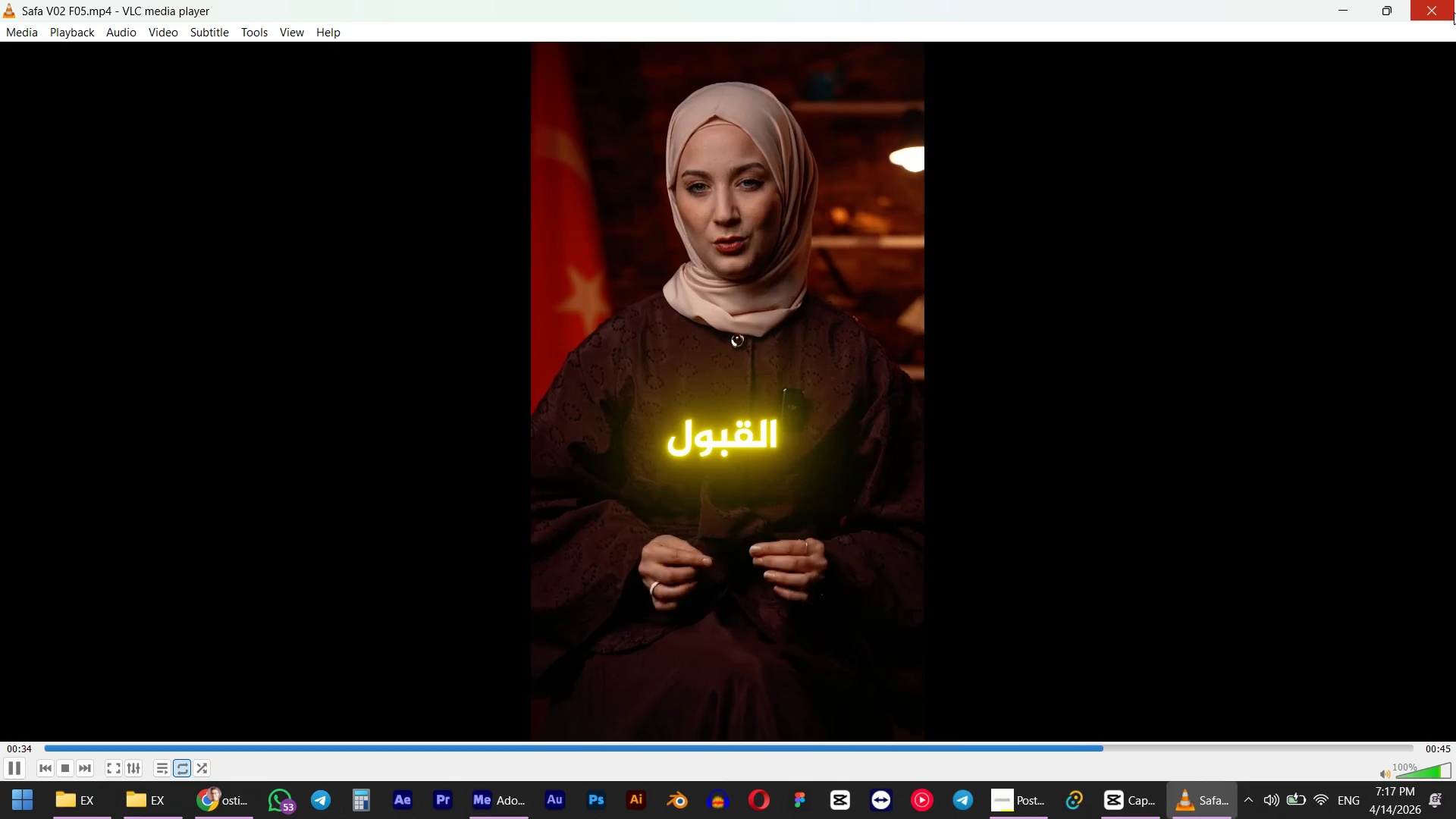 
wait(41.22)
 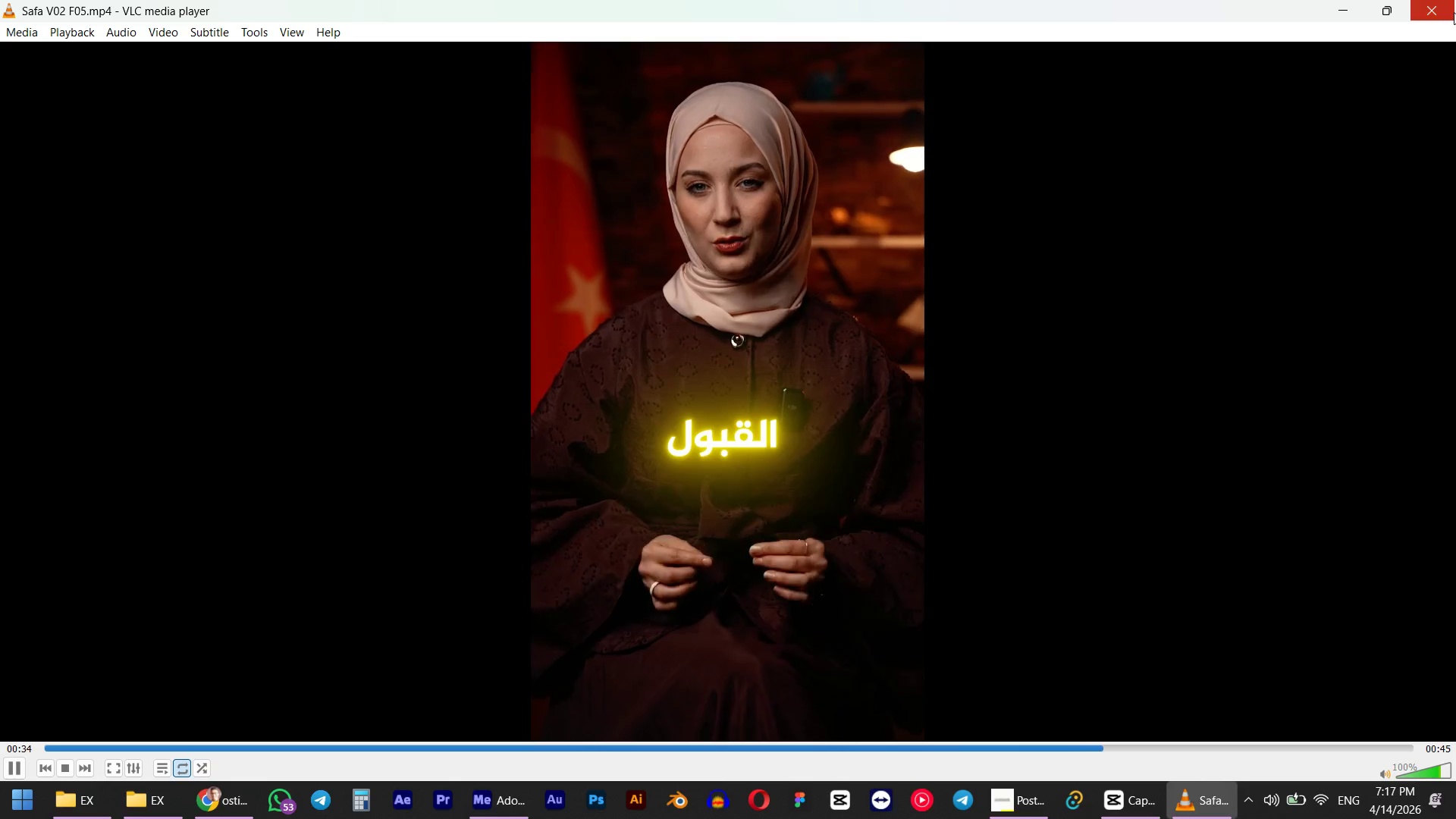 
left_click([1454, 12])
 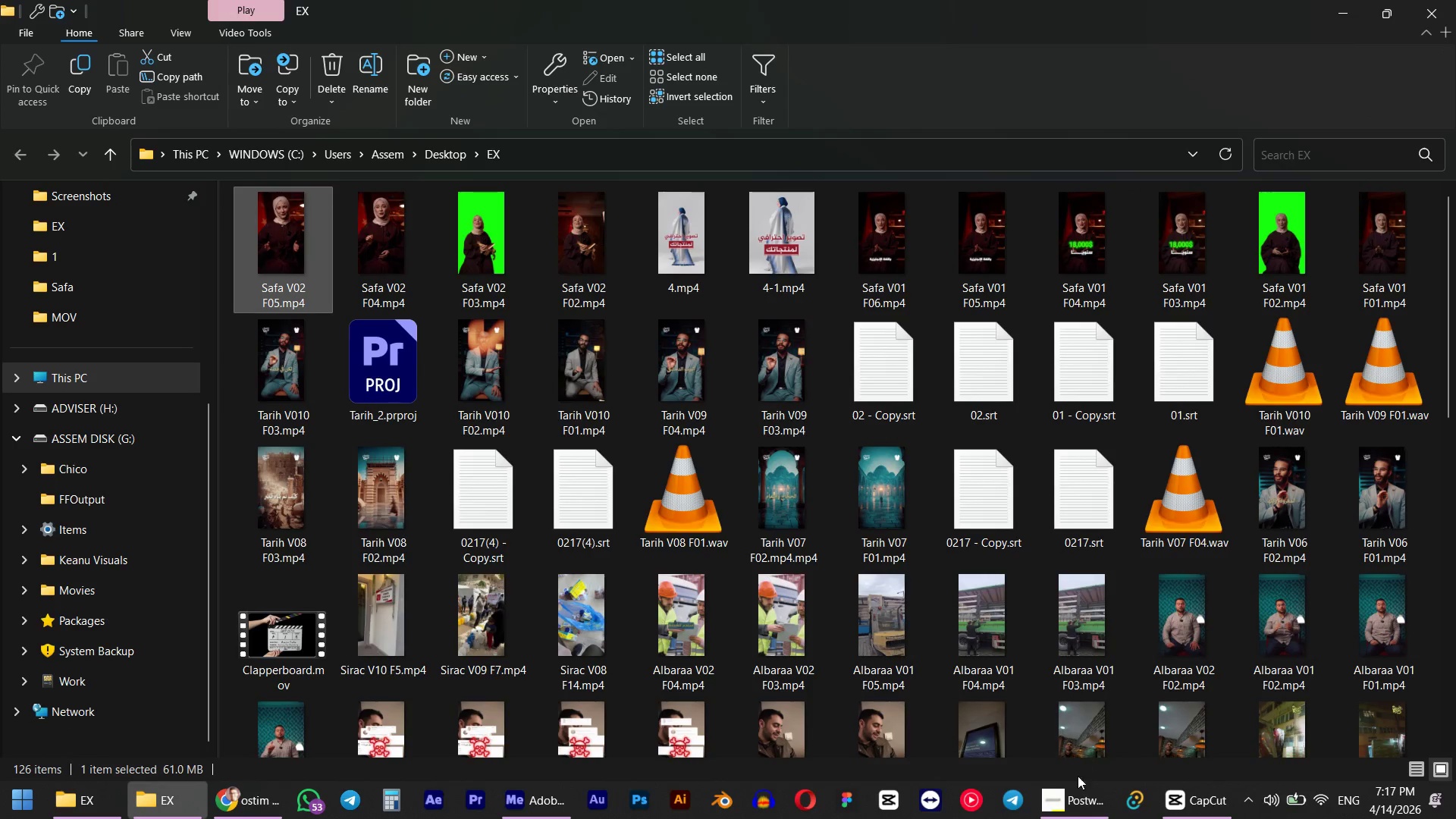 
left_click([516, 799])
 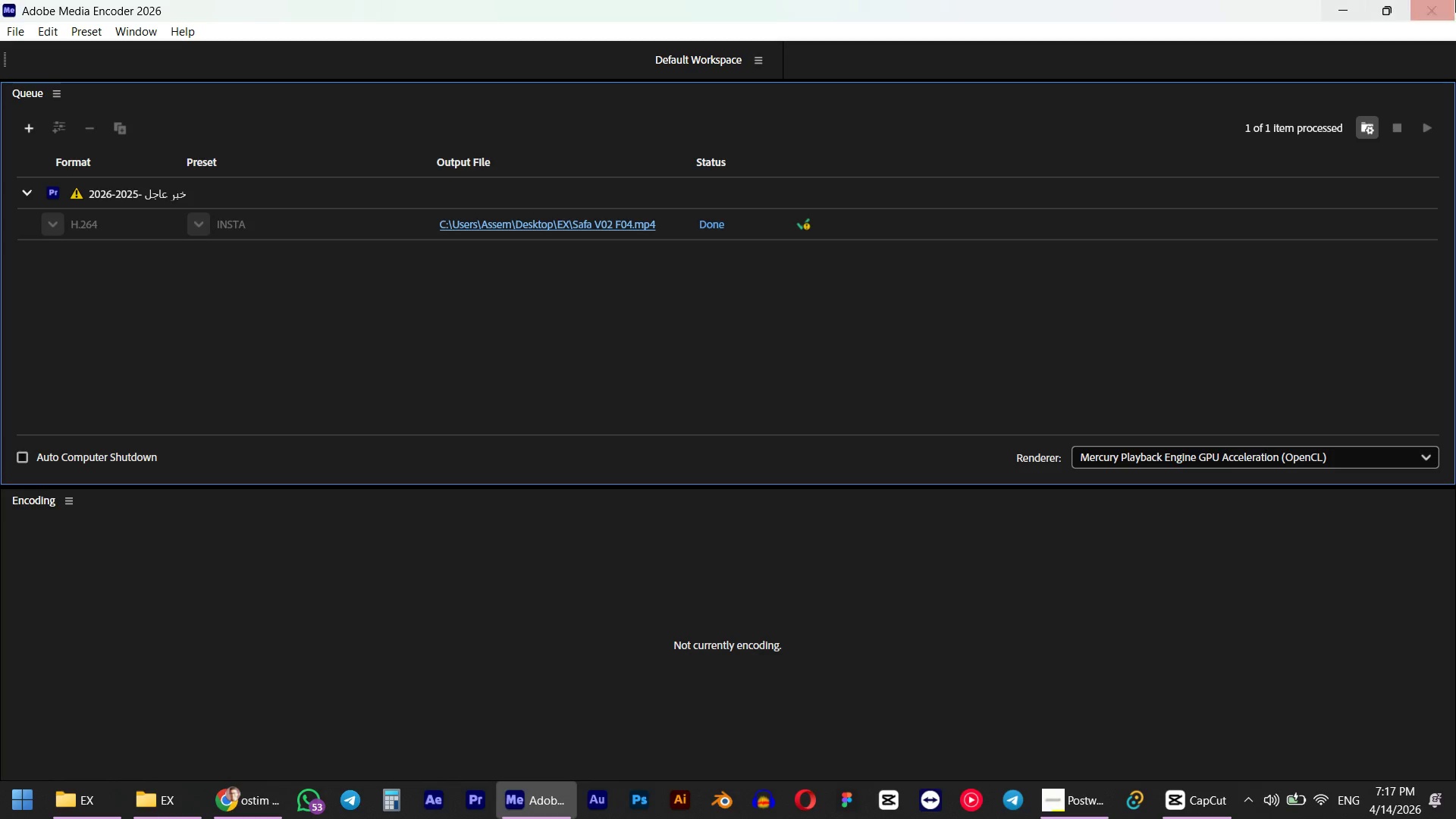 
left_click([1455, 0])
 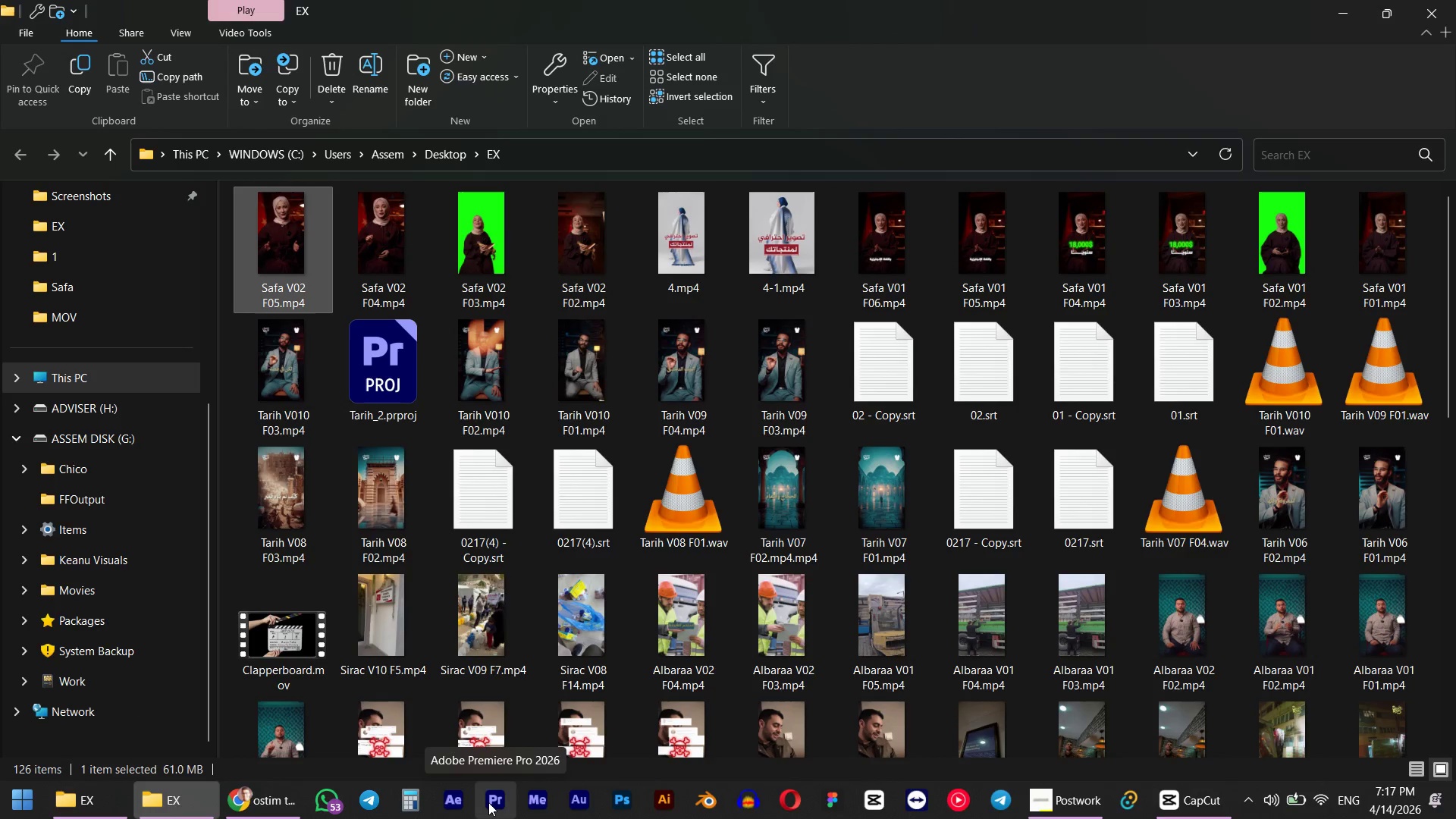 
left_click([488, 802])
 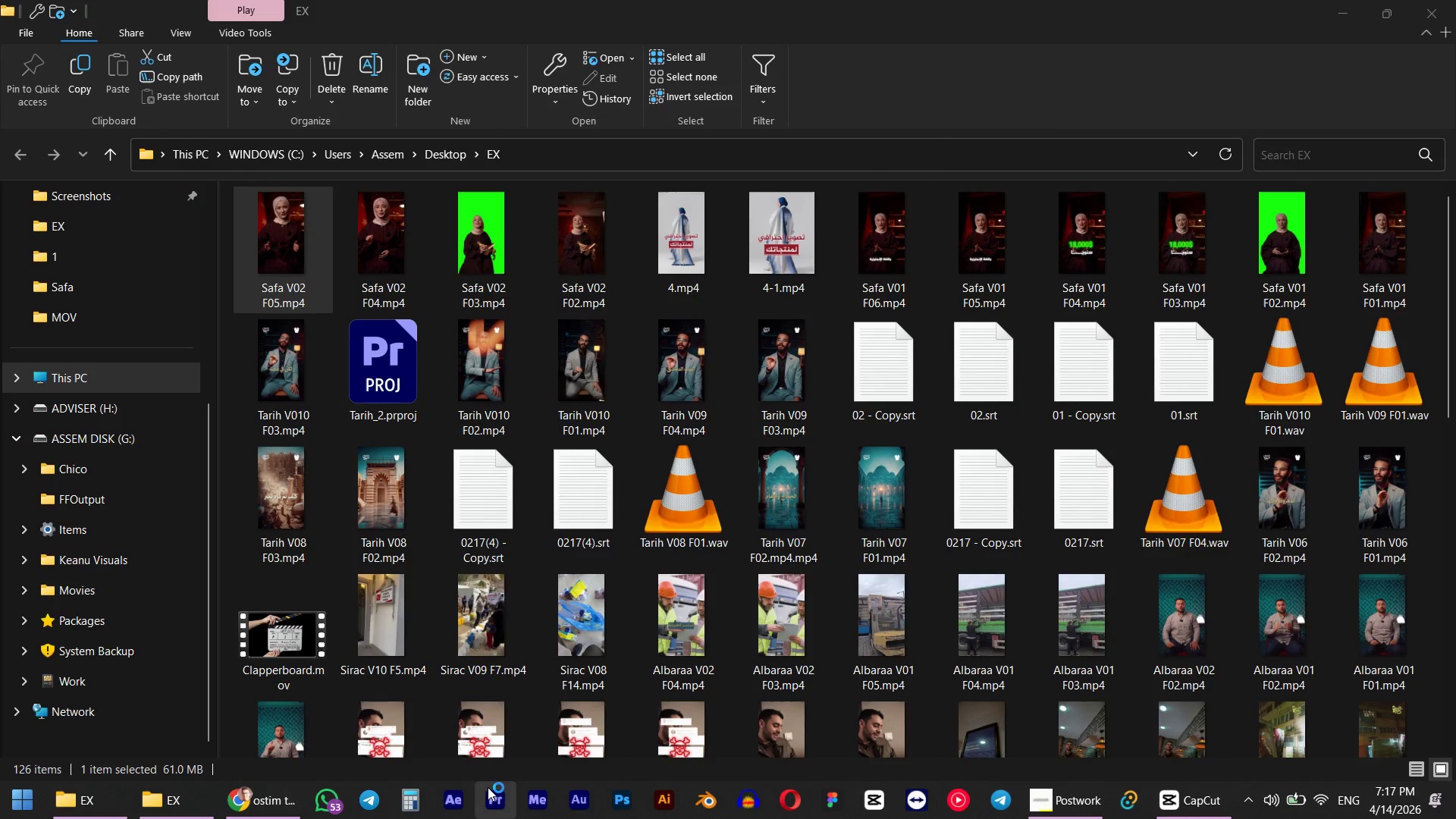 
mouse_move([472, 737])
 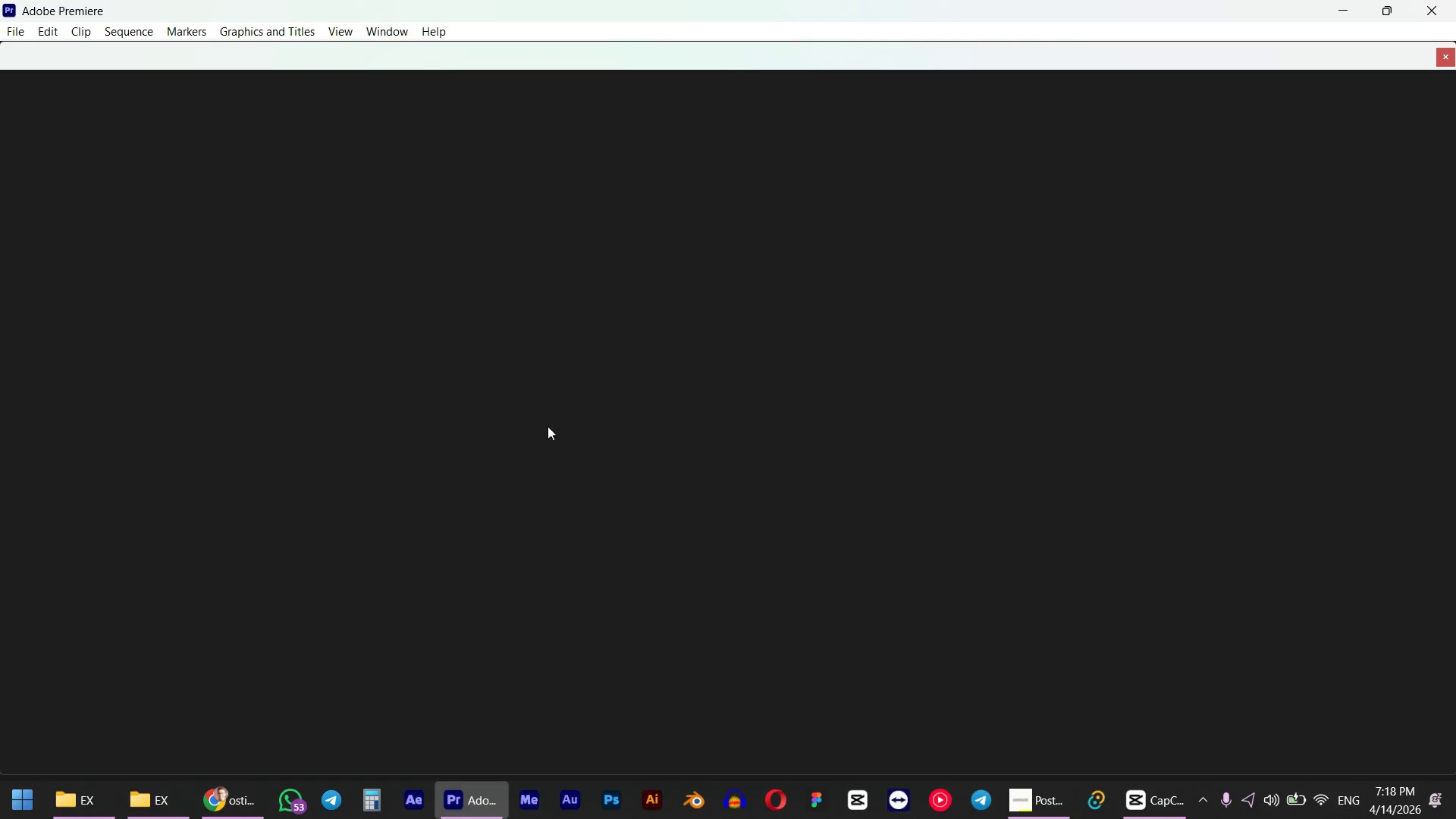 
left_click([1175, 808])
 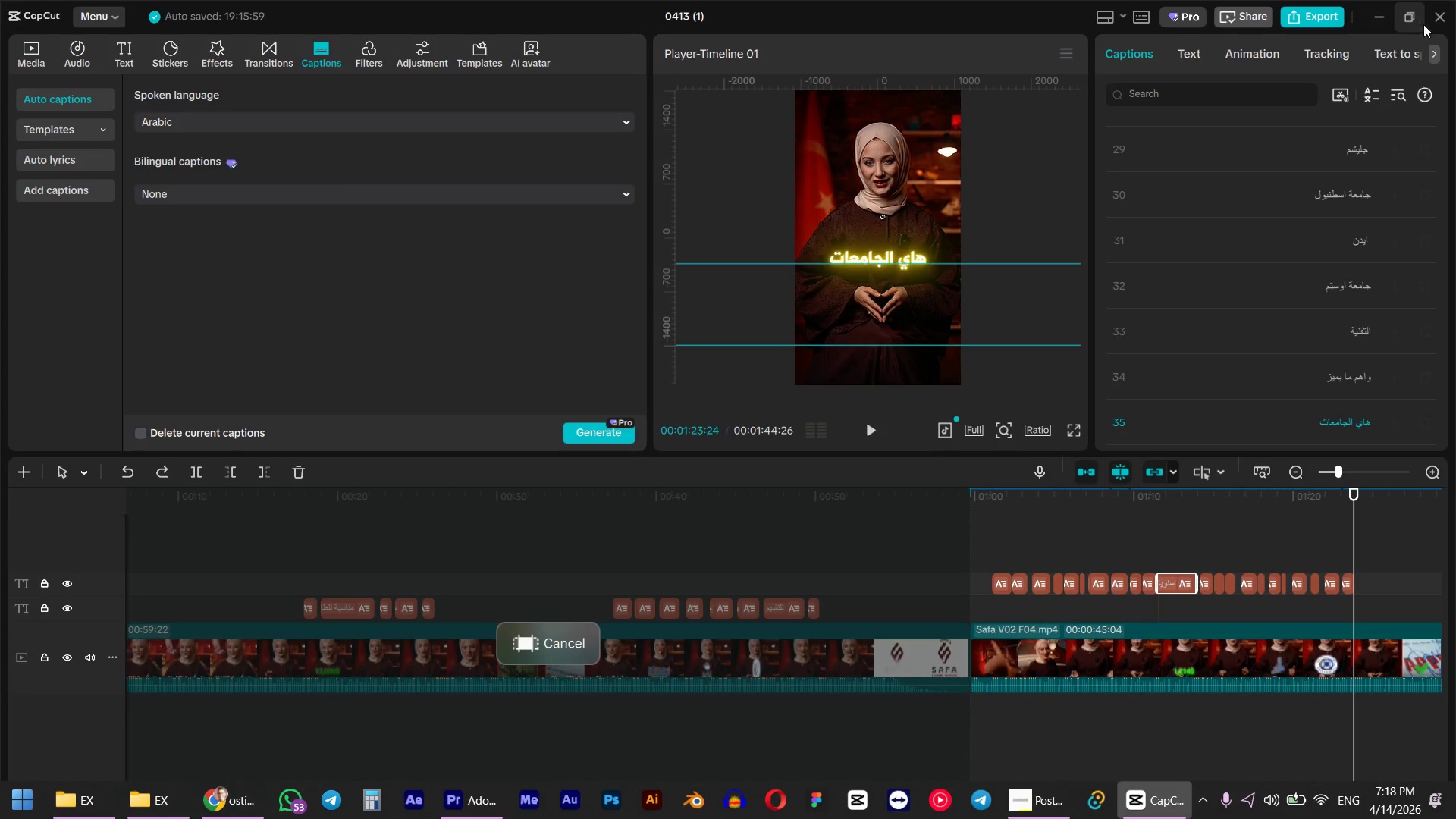 
left_click([1427, 25])
 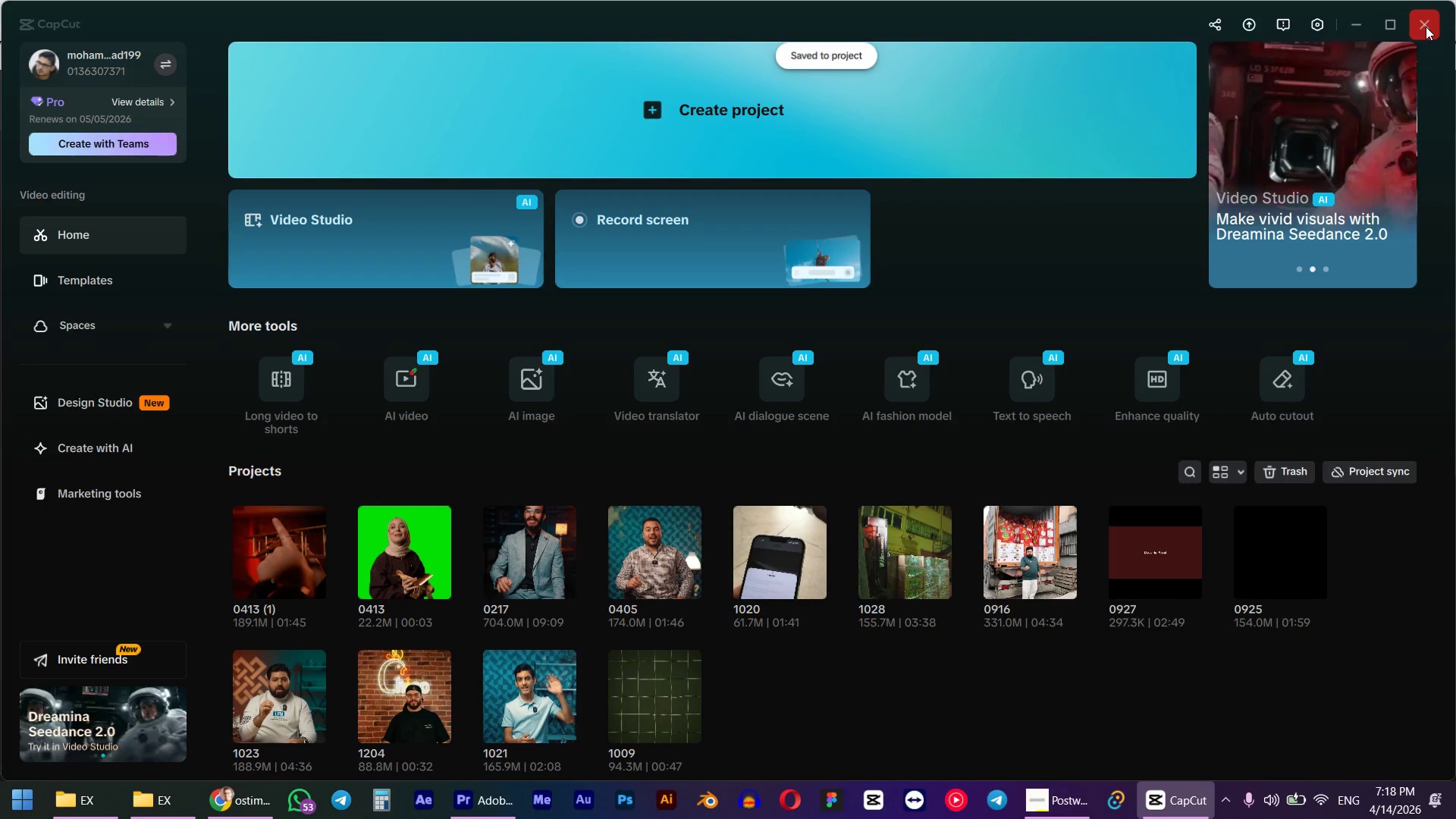 
wait(5.36)
 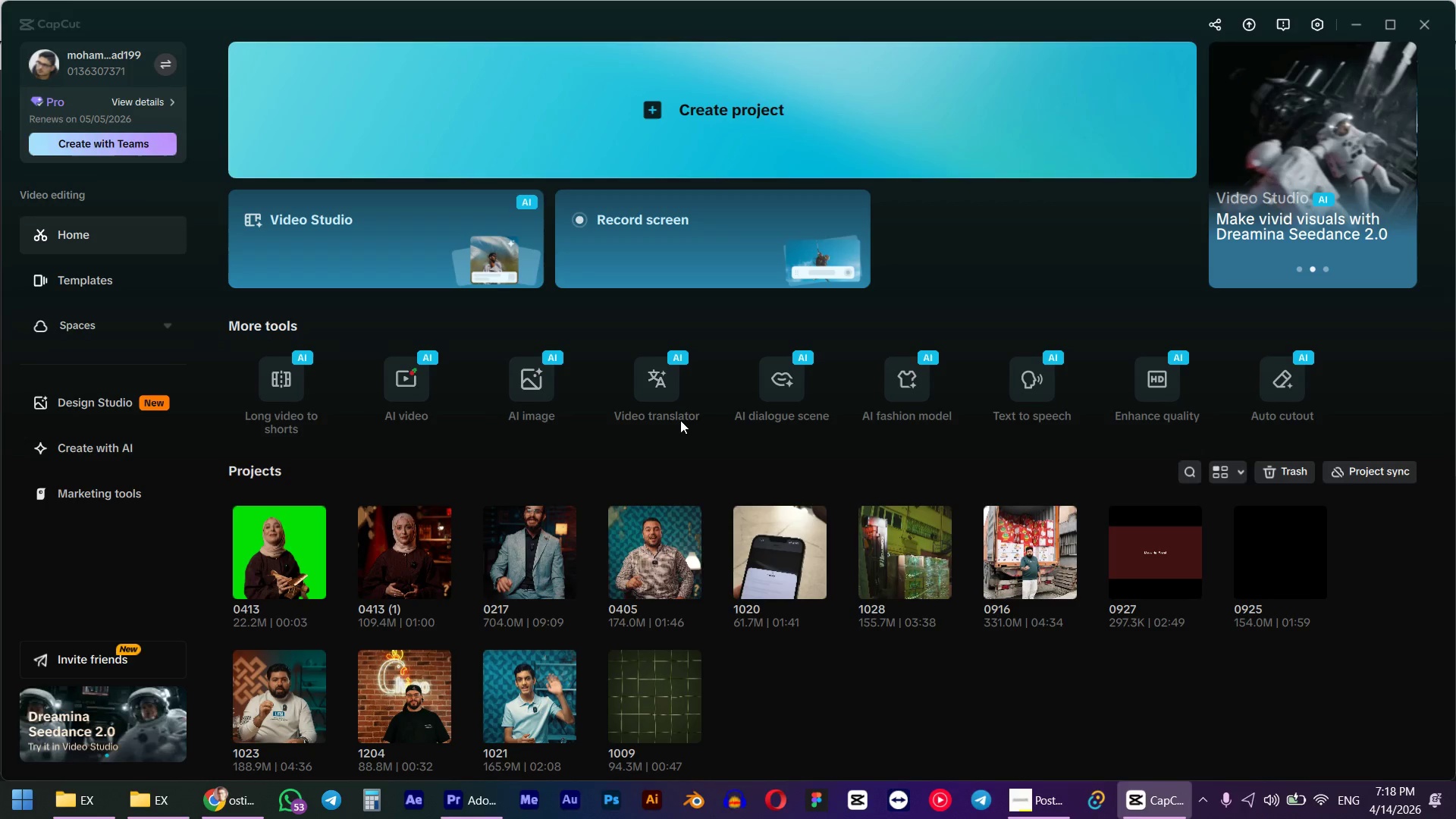 
left_click([1426, 27])
 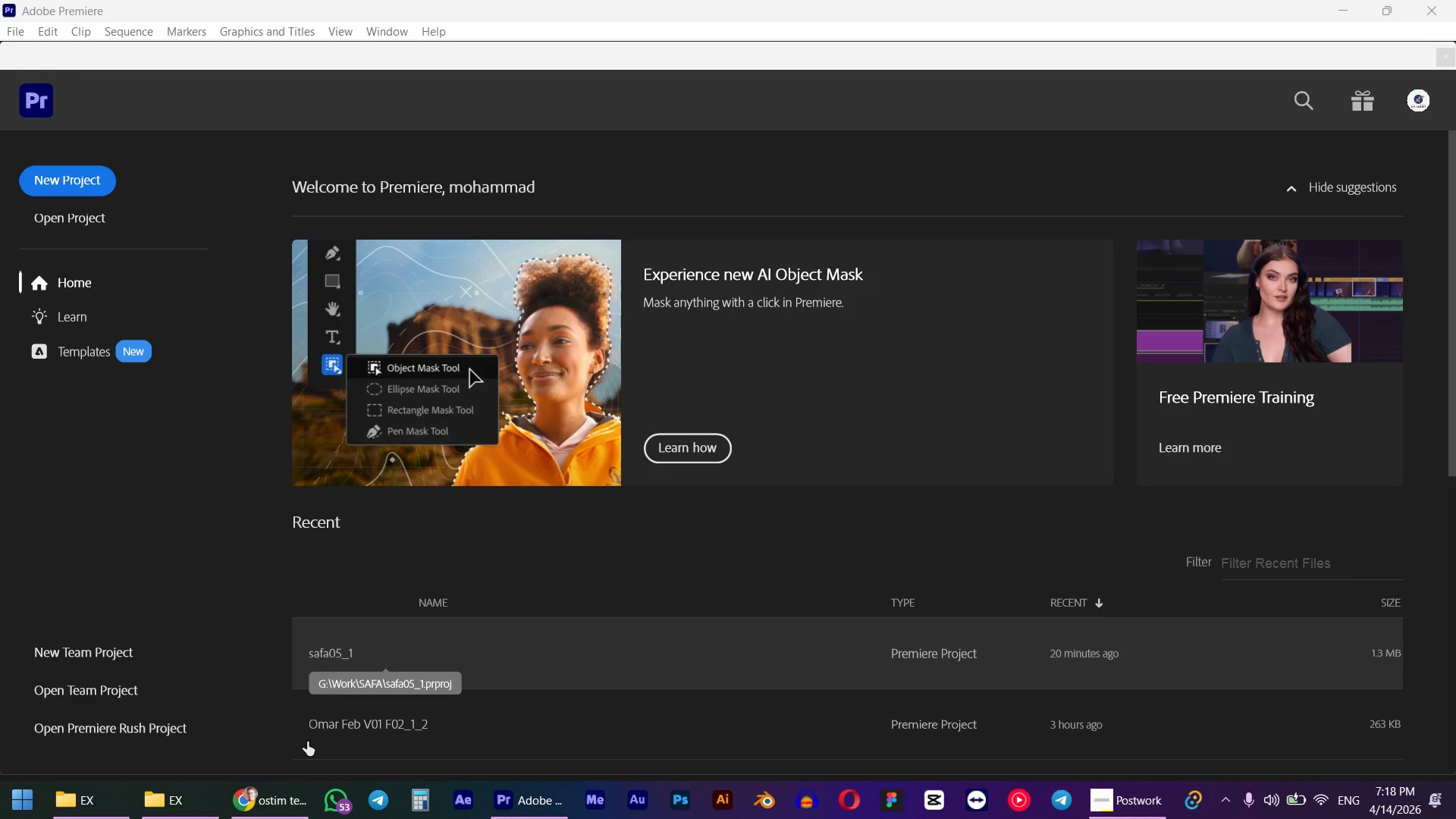 
left_click([347, 667])
 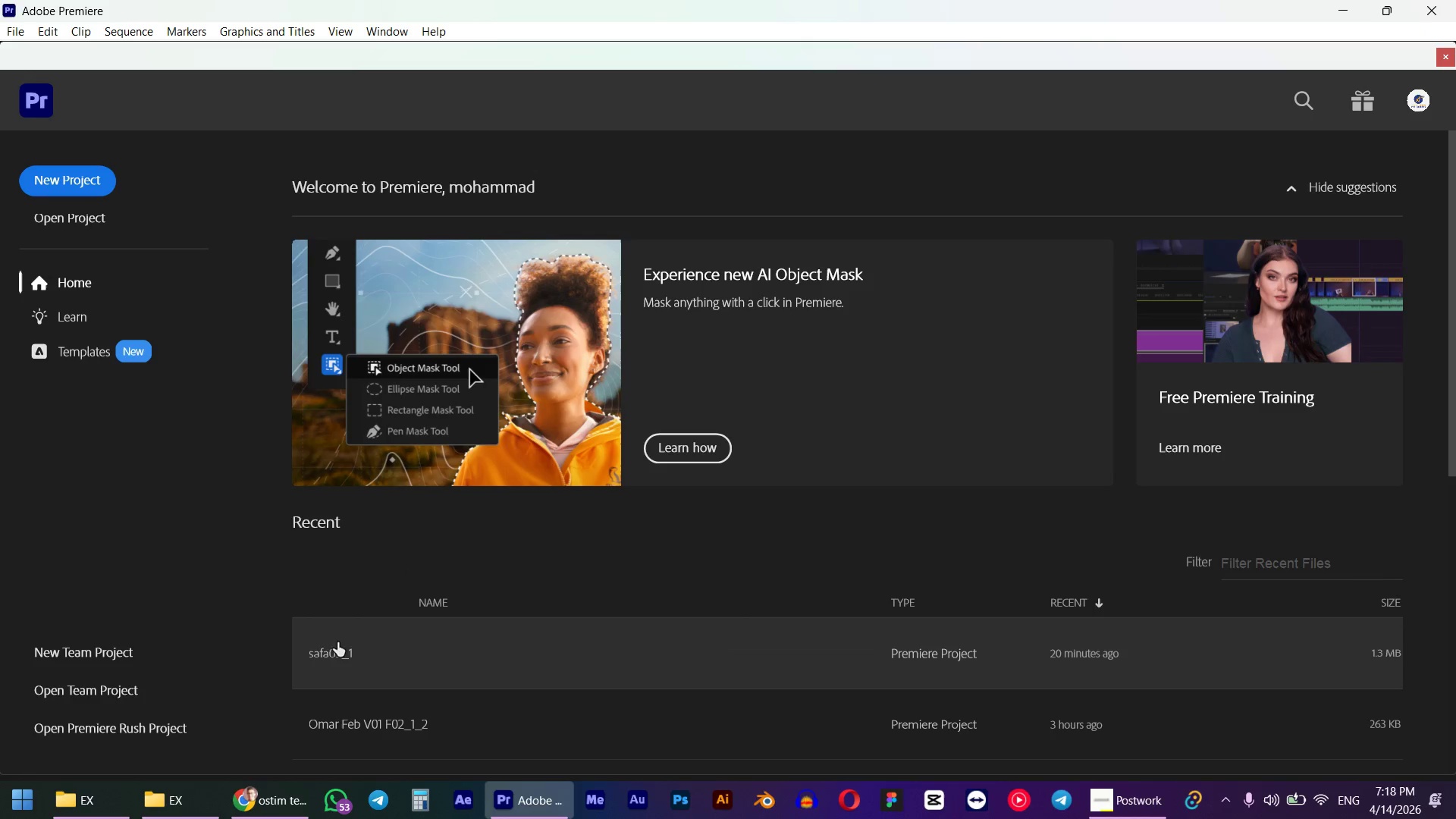 
left_click([315, 651])
 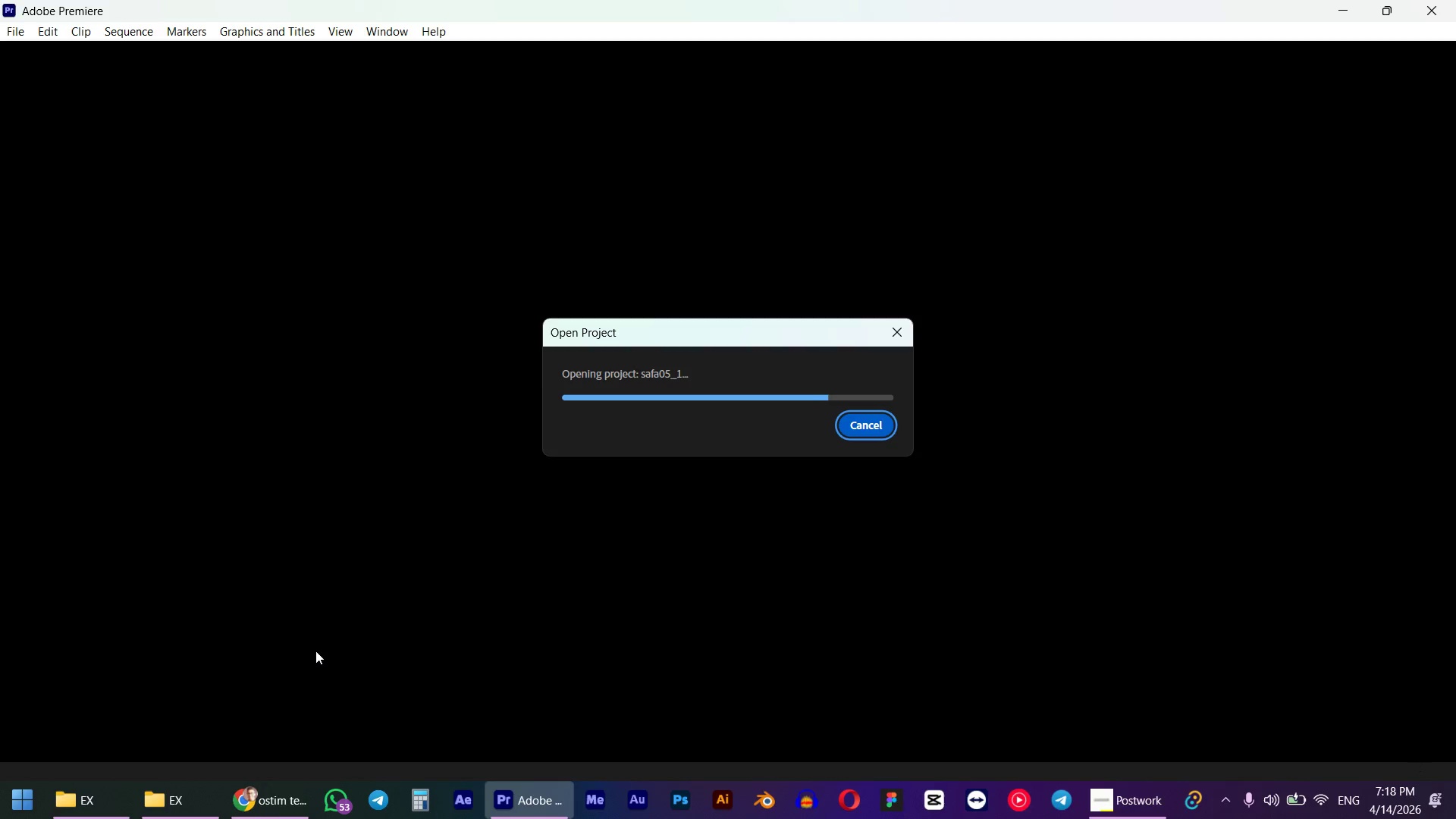 
wait(9.56)
 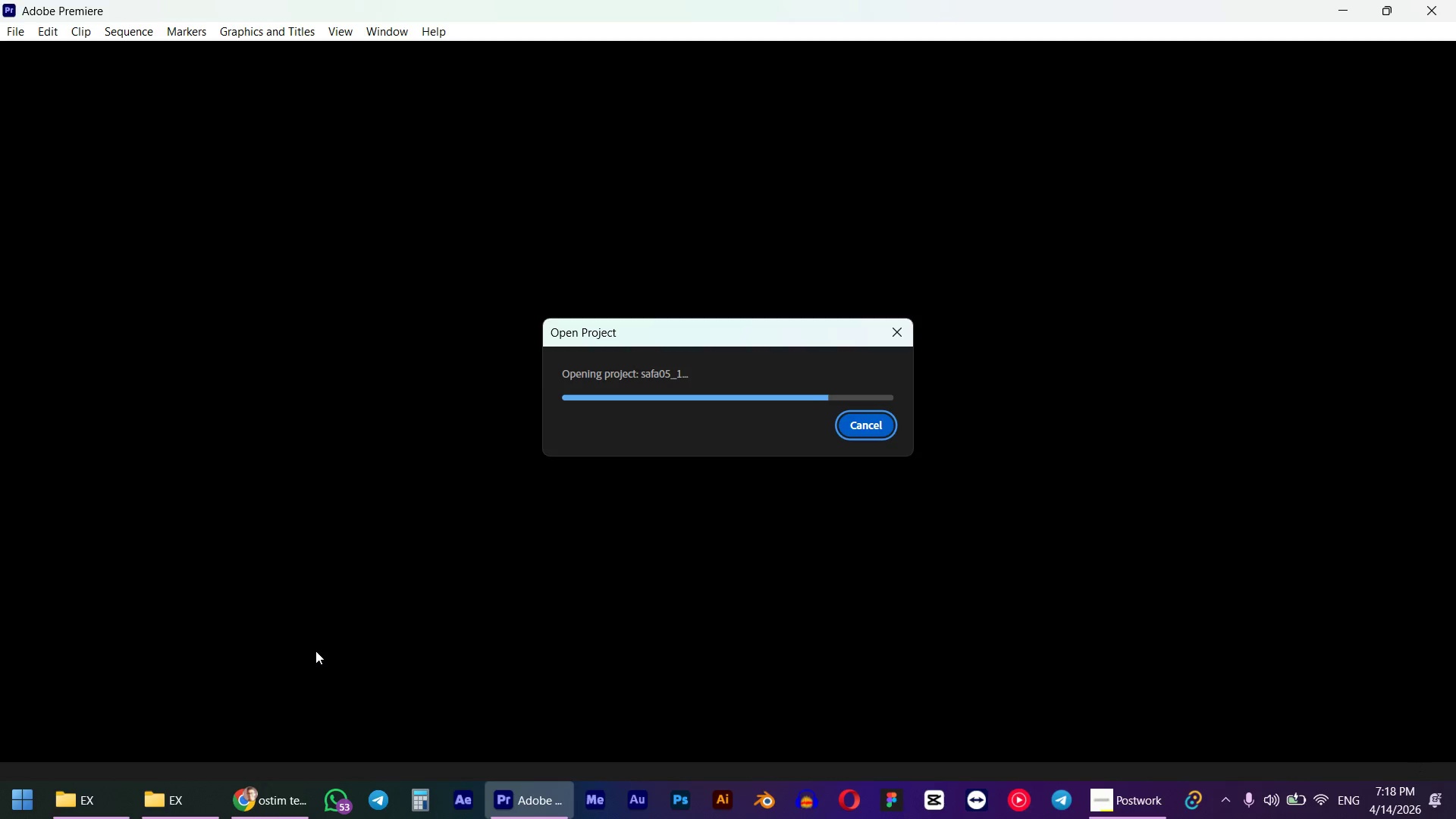 
scroll: coordinate [720, 585], scroll_direction: down, amount: 8.0
 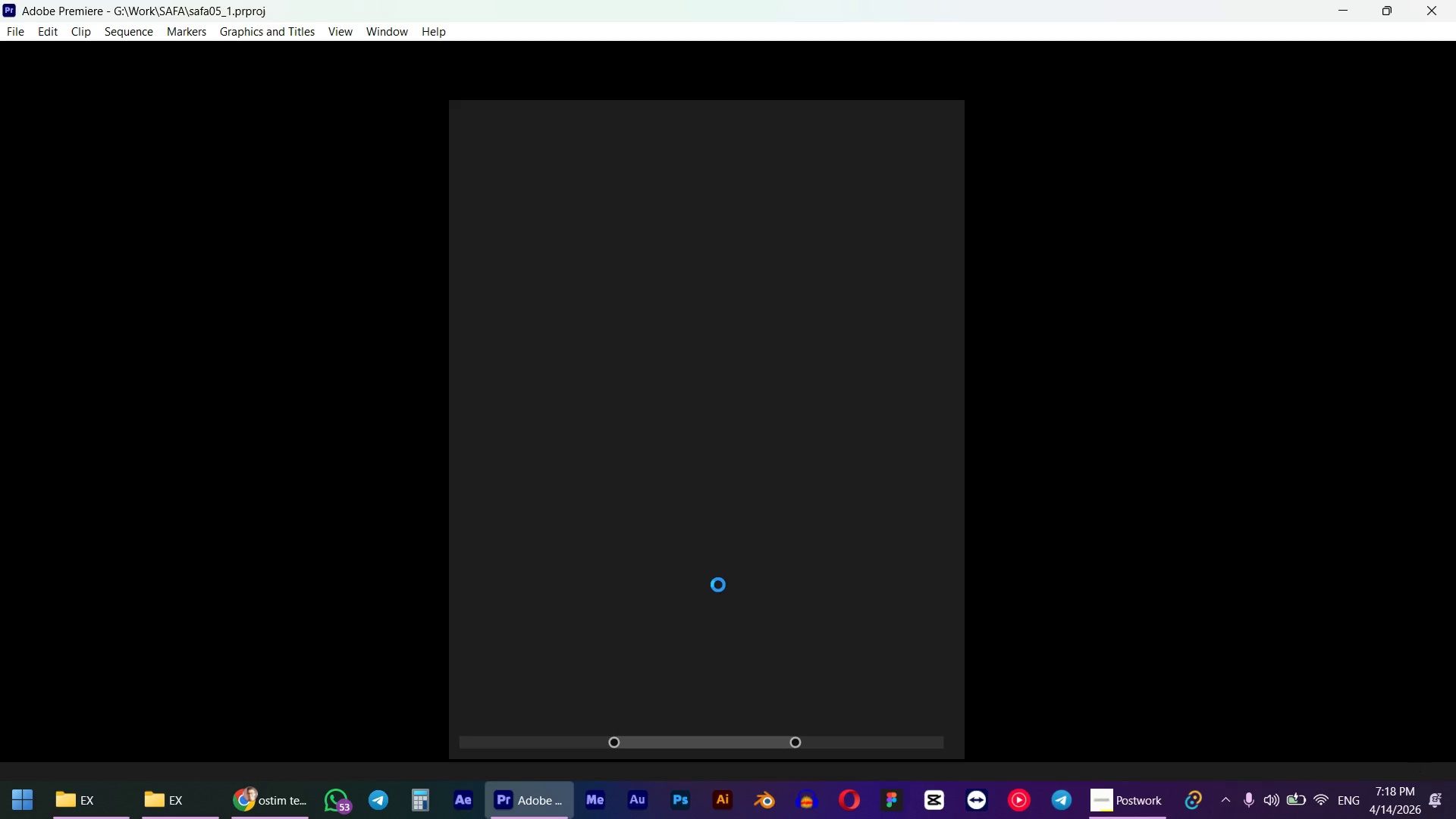 
mouse_move([712, 573])
 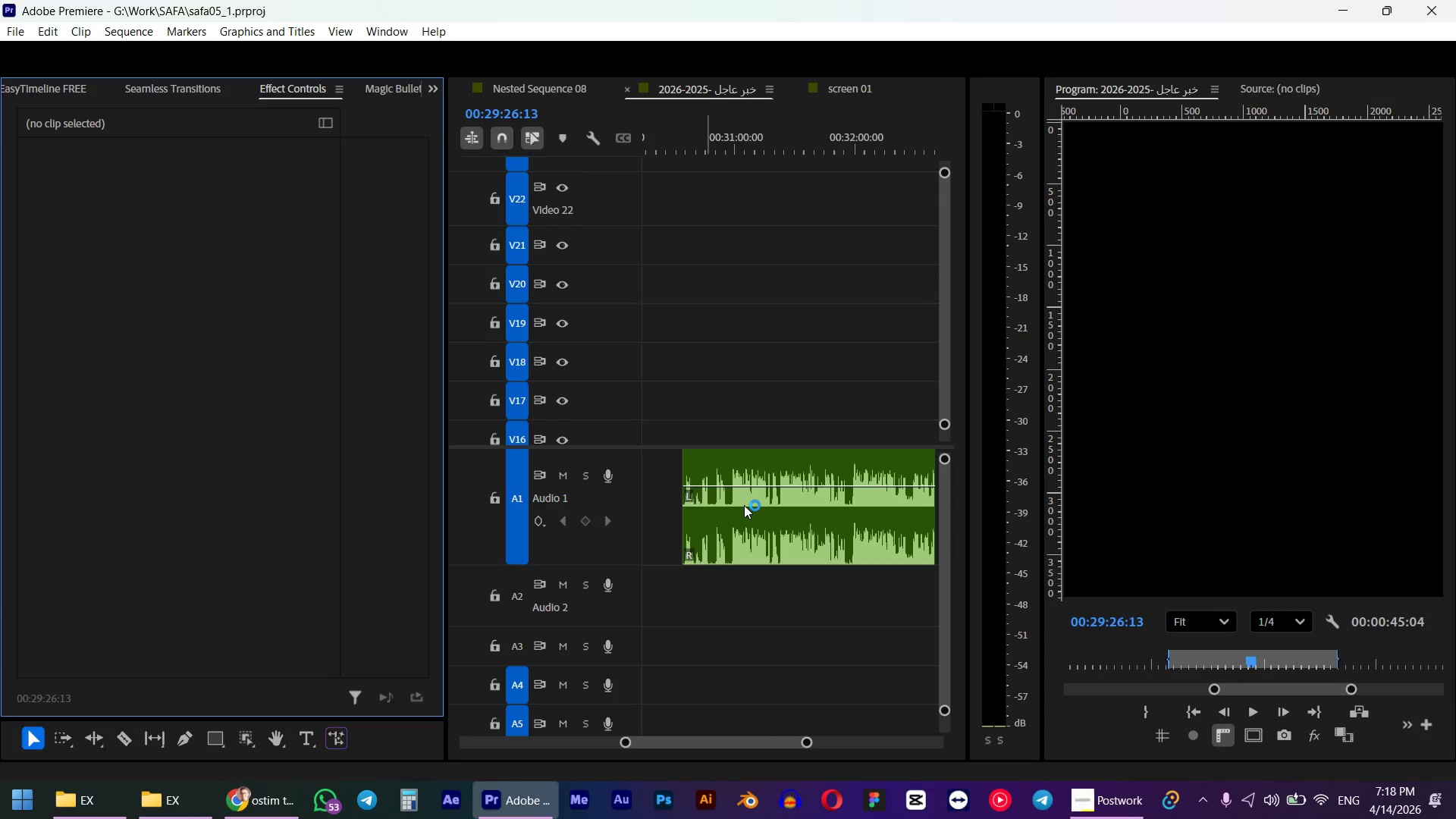 
hold_key(key=AltLeft, duration=2.64)
scroll: coordinate [737, 519], scroll_direction: down, amount: 11.0
 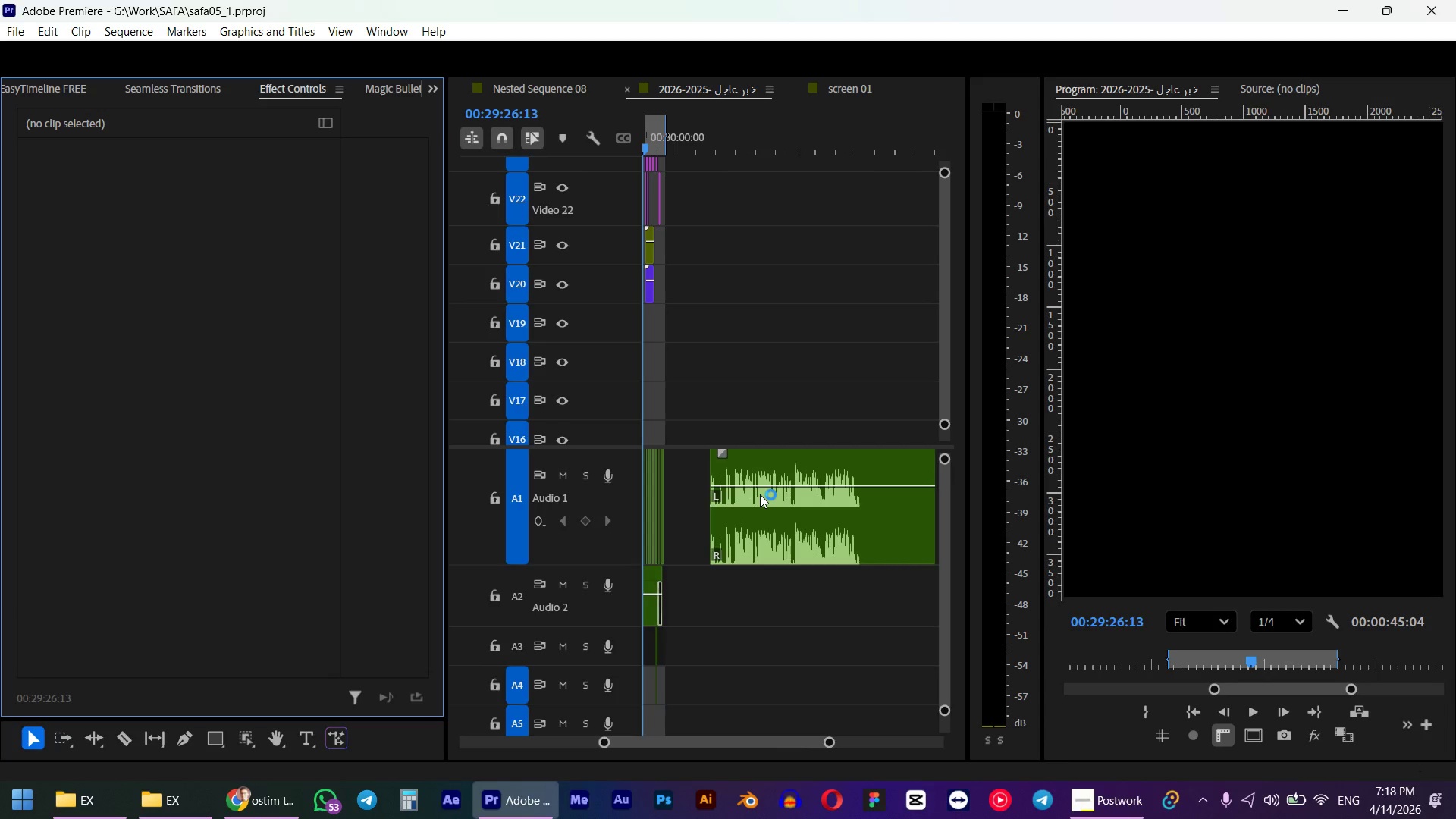 
scroll: coordinate [752, 513], scroll_direction: up, amount: 2.0
 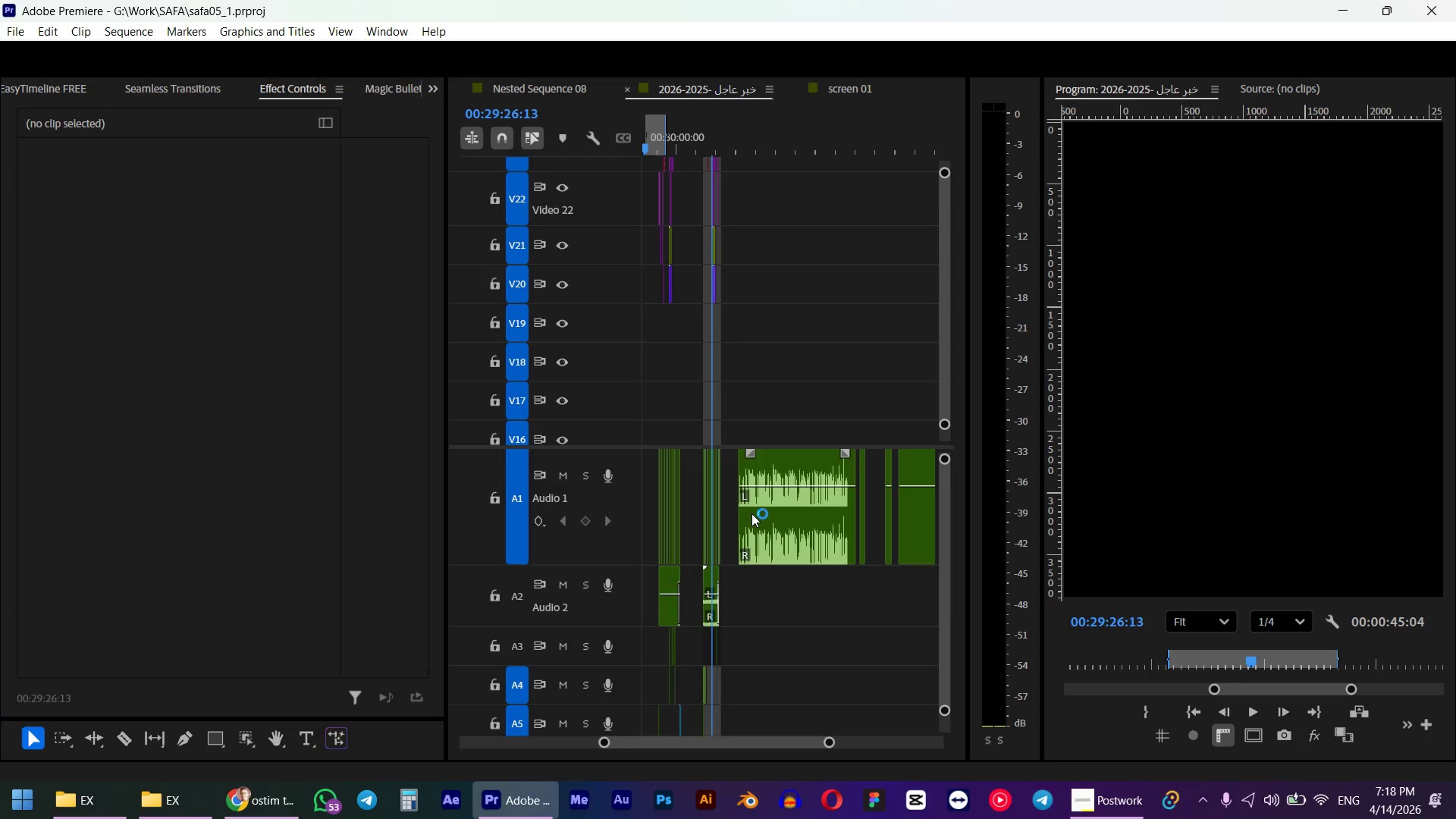 
scroll: coordinate [752, 513], scroll_direction: down, amount: 3.0
 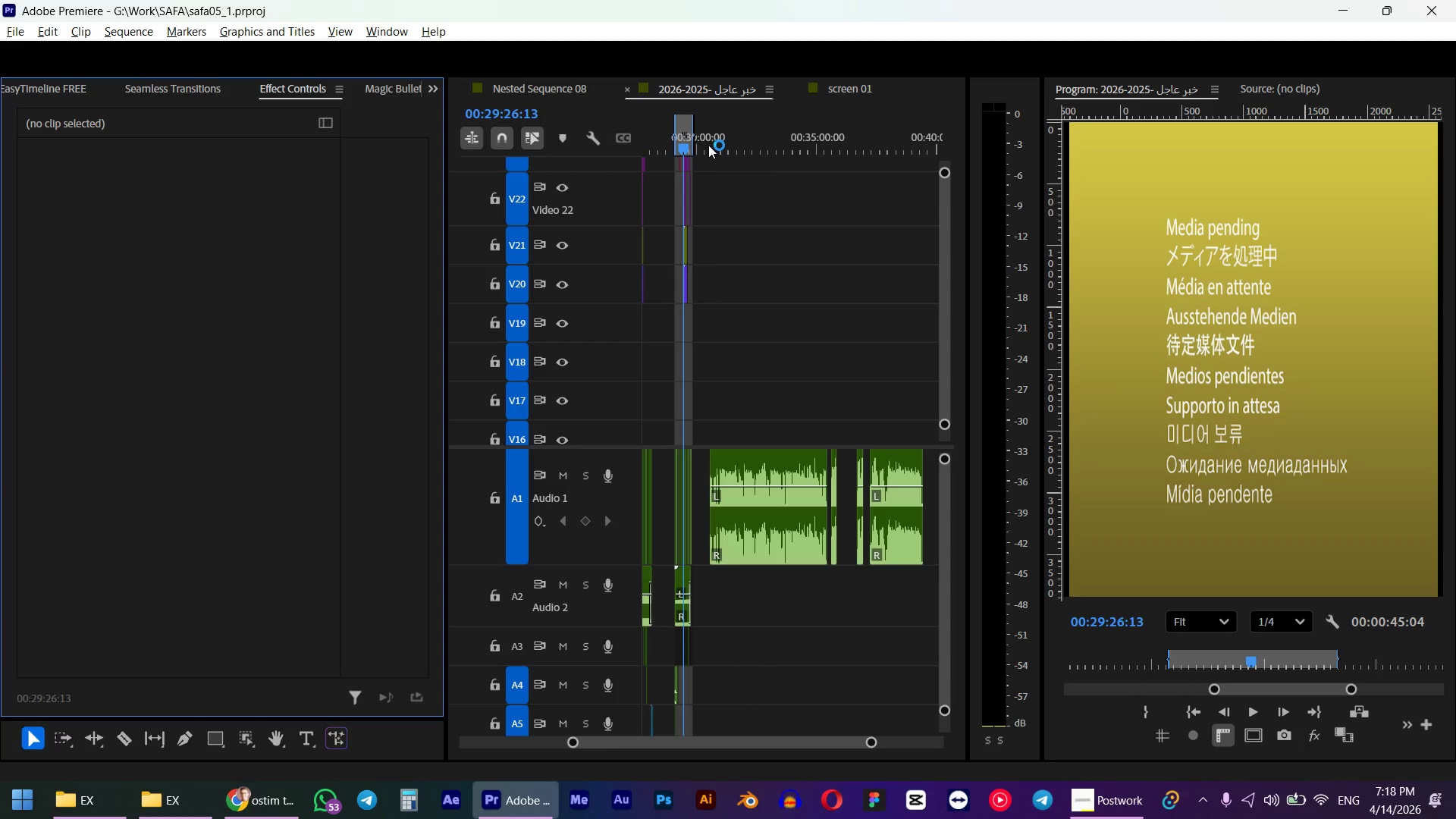 
hold_key(key=ControlLeft, duration=2.67)
scroll: coordinate [740, 386], scroll_direction: down, amount: 4.0
 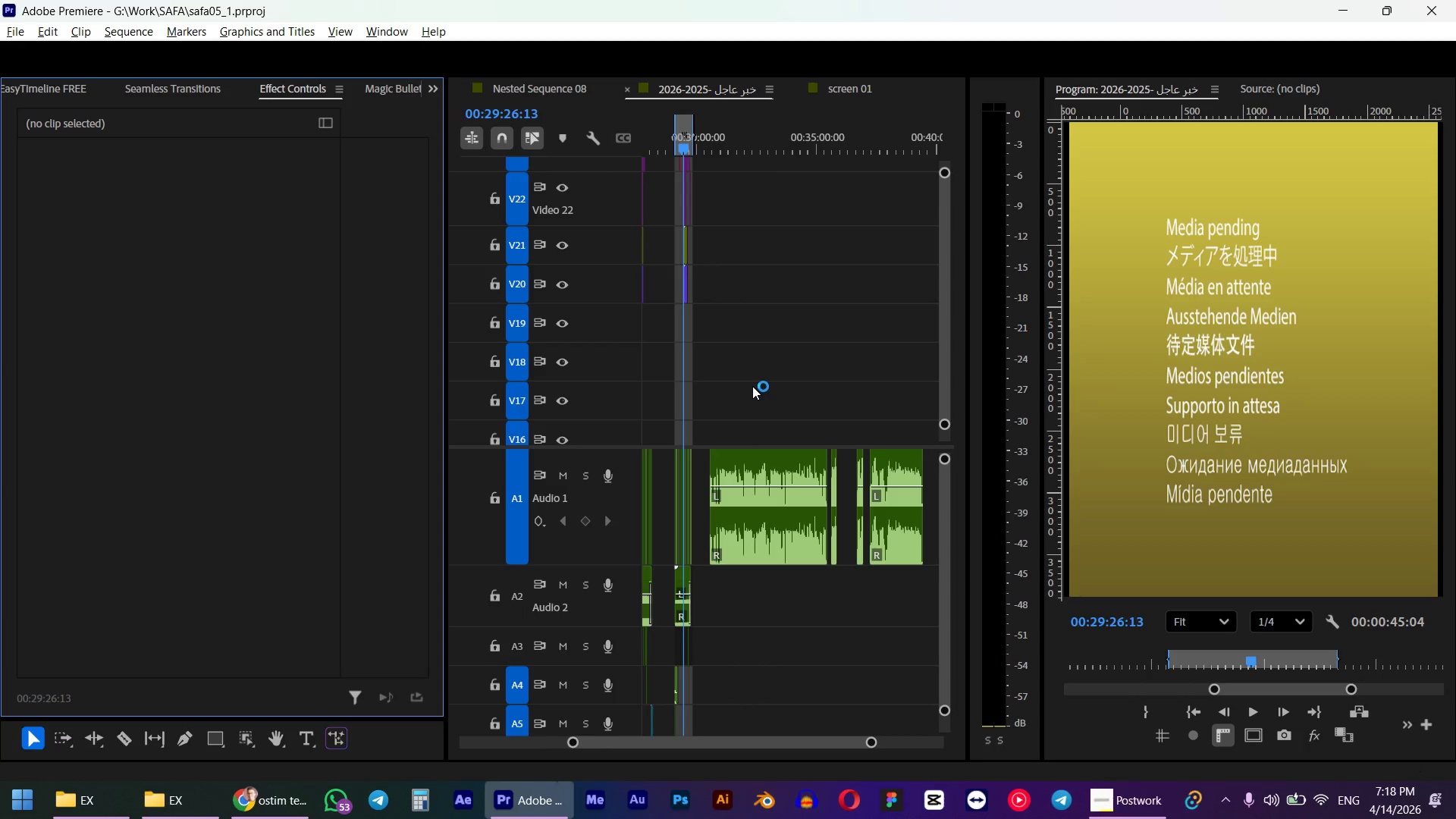 
scroll: coordinate [785, 558], scroll_direction: up, amount: 14.0
 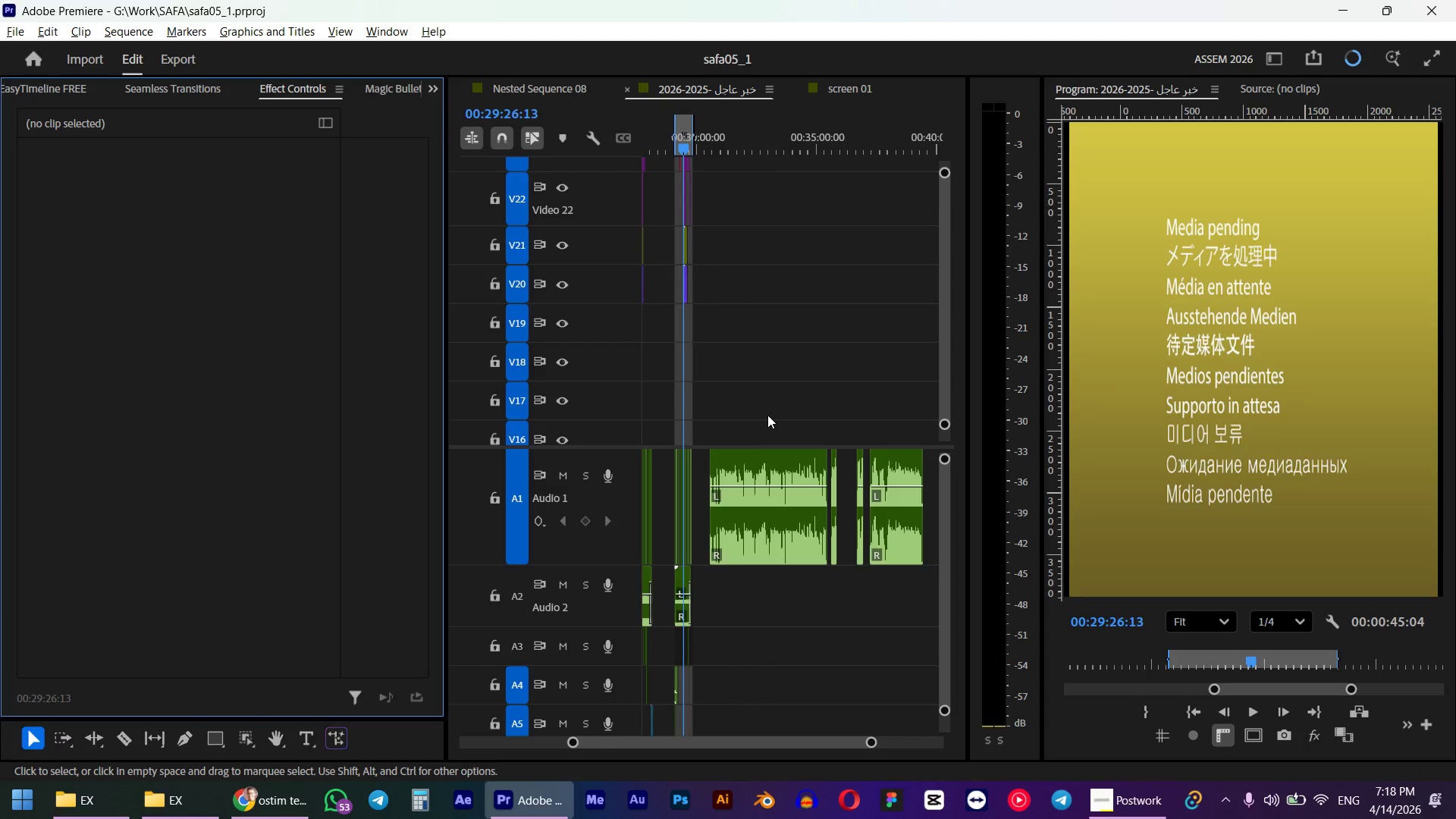 
hold_key(key=ControlLeft, duration=5.59)
scroll: coordinate [785, 374], scroll_direction: down, amount: 5.0
 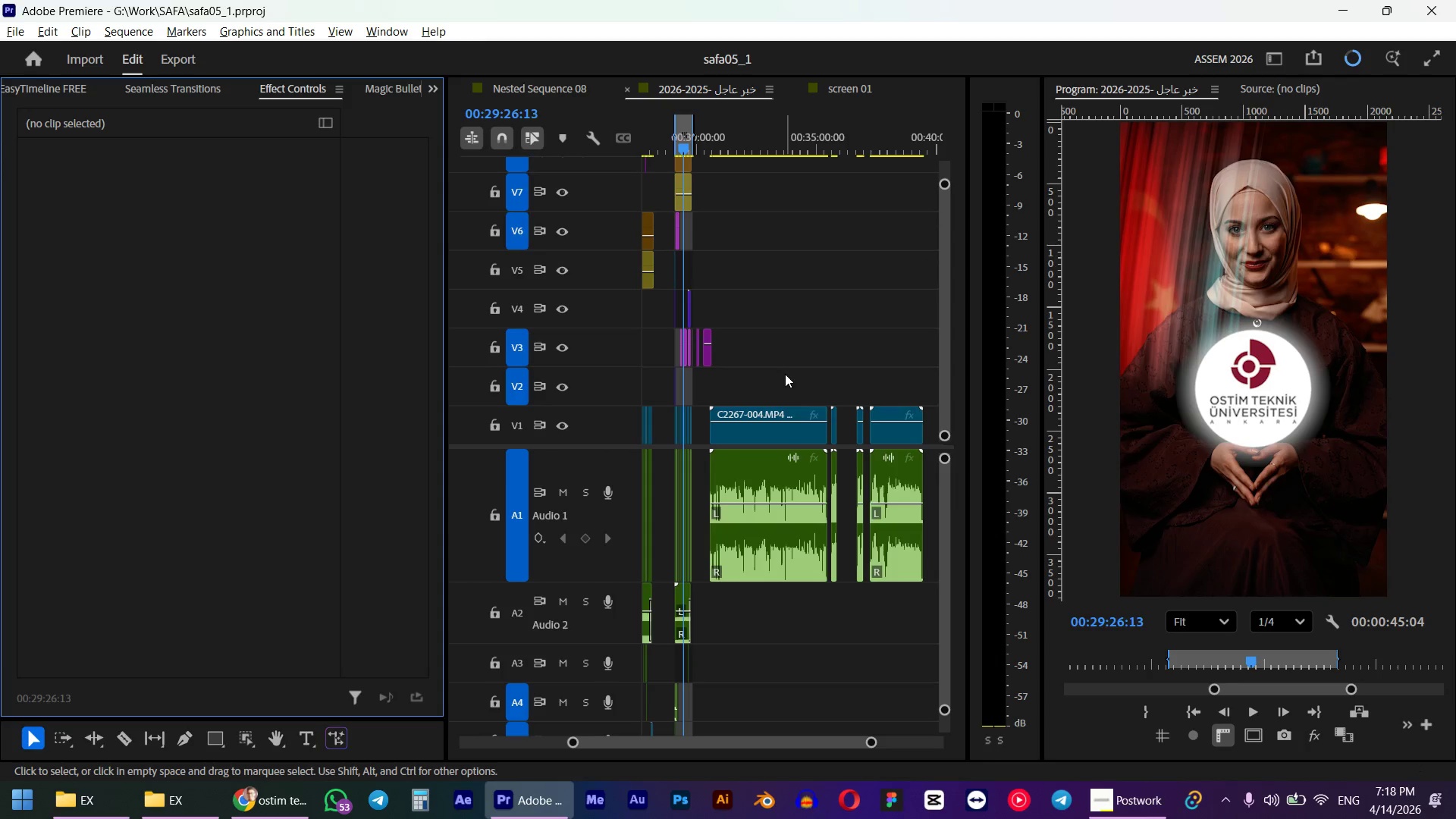 
hold_key(key=AltLeft, duration=0.78)
scroll: coordinate [768, 443], scroll_direction: up, amount: 2.0
 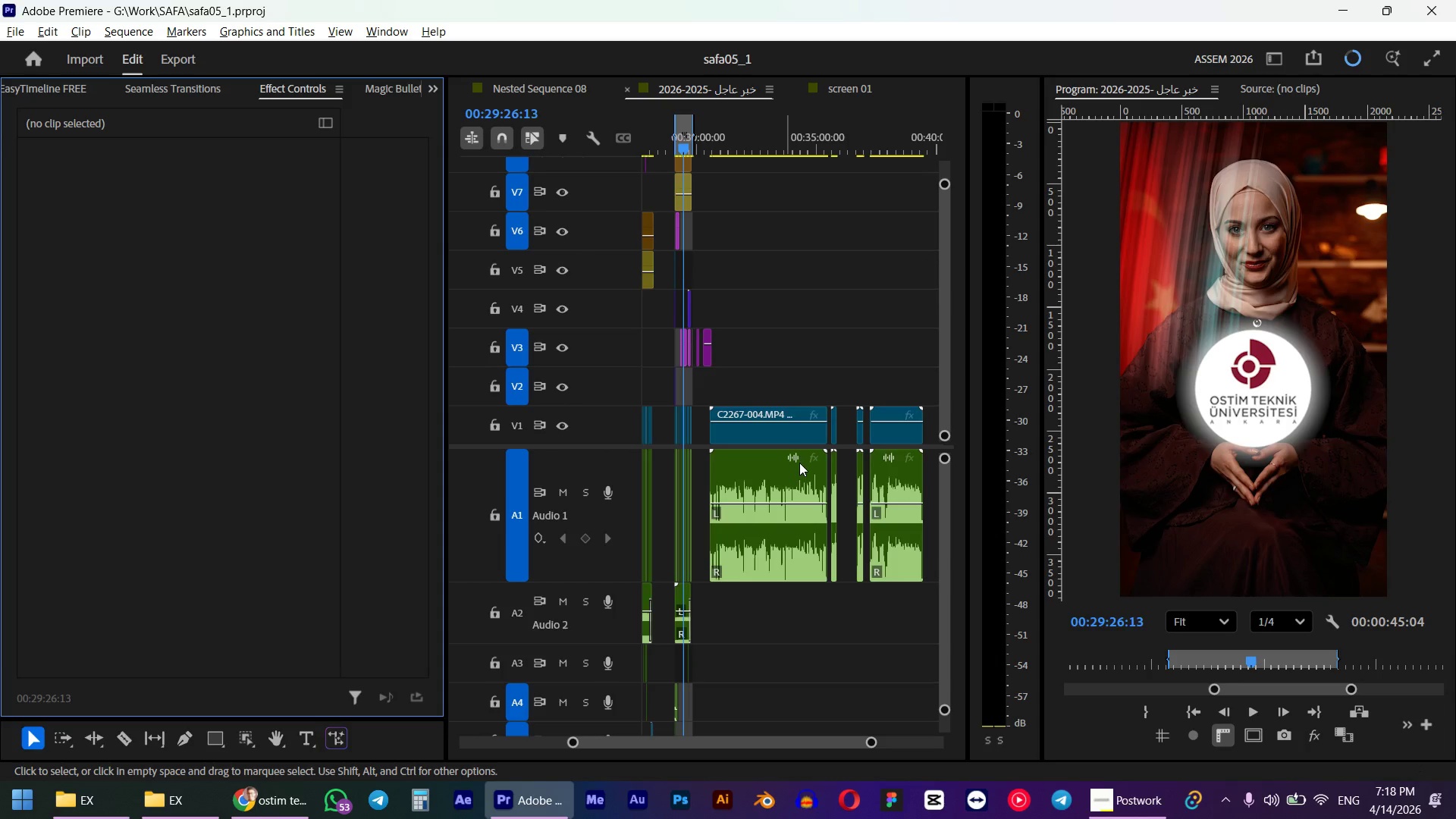 
hold_key(key=AltLeft, duration=1.17)
scroll: coordinate [789, 442], scroll_direction: up, amount: 4.0
 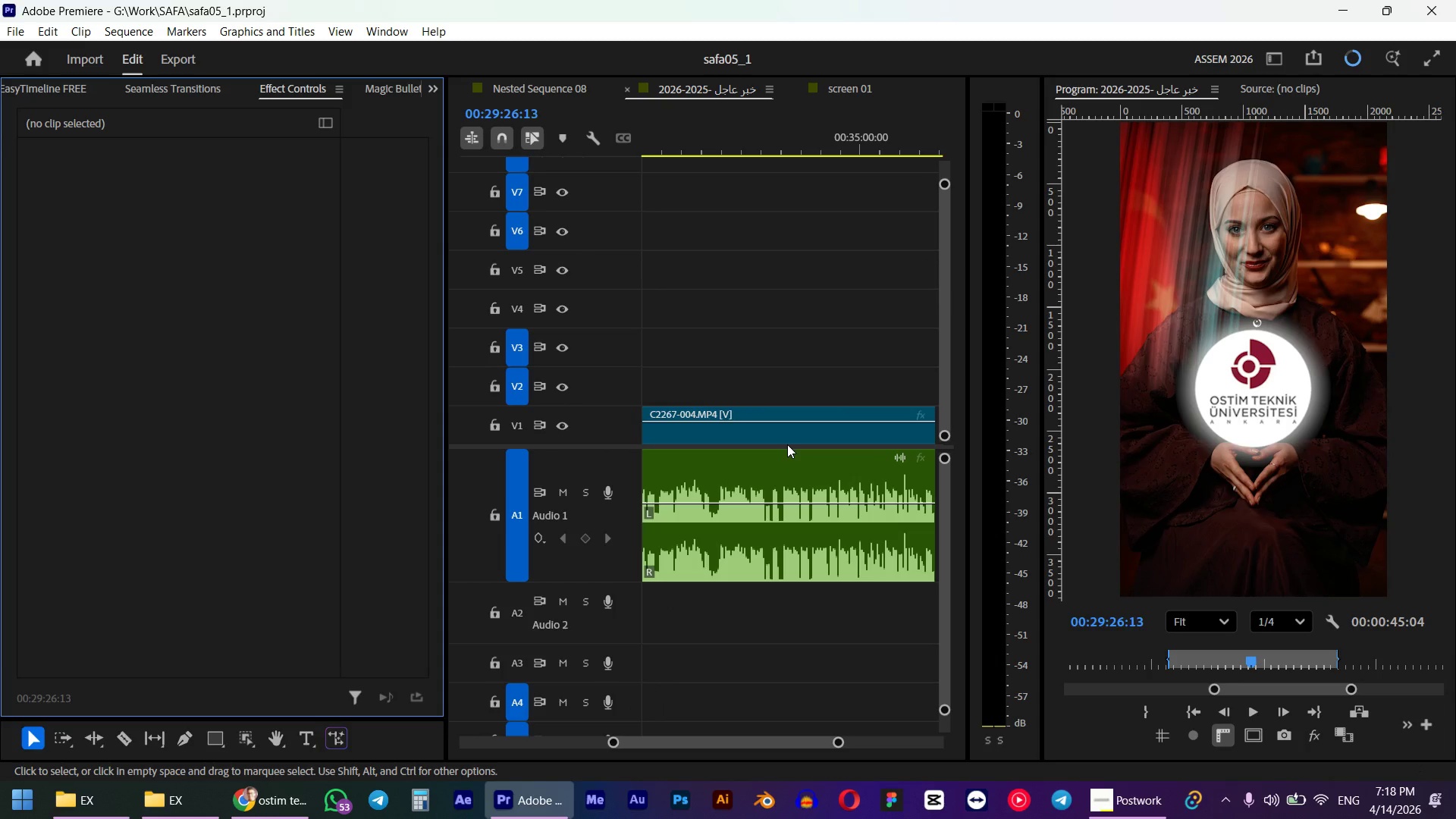 
mouse_move([775, 478])
 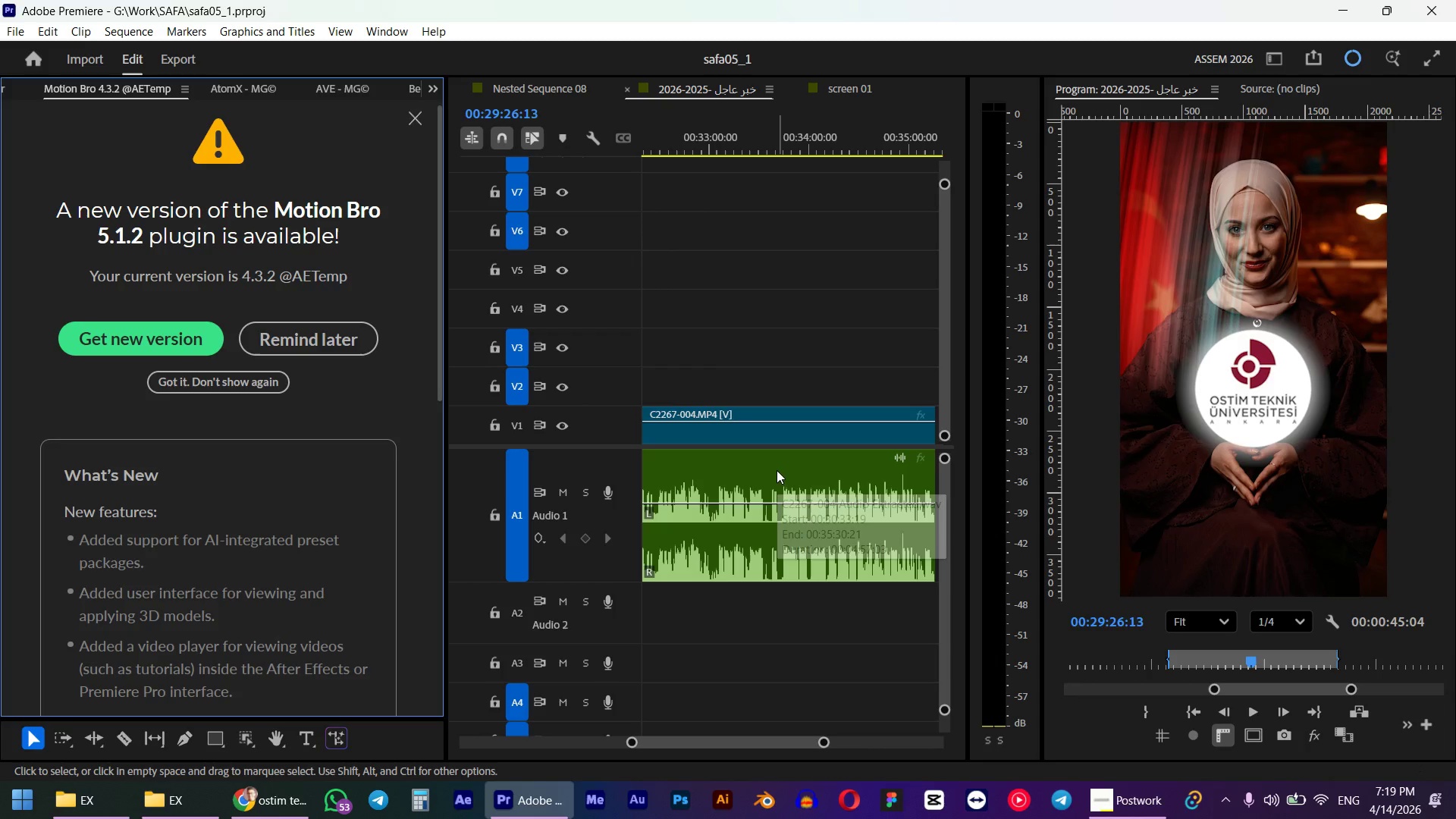 
hold_key(key=AltLeft, duration=1.22)
scroll: coordinate [774, 478], scroll_direction: down, amount: 9.0
 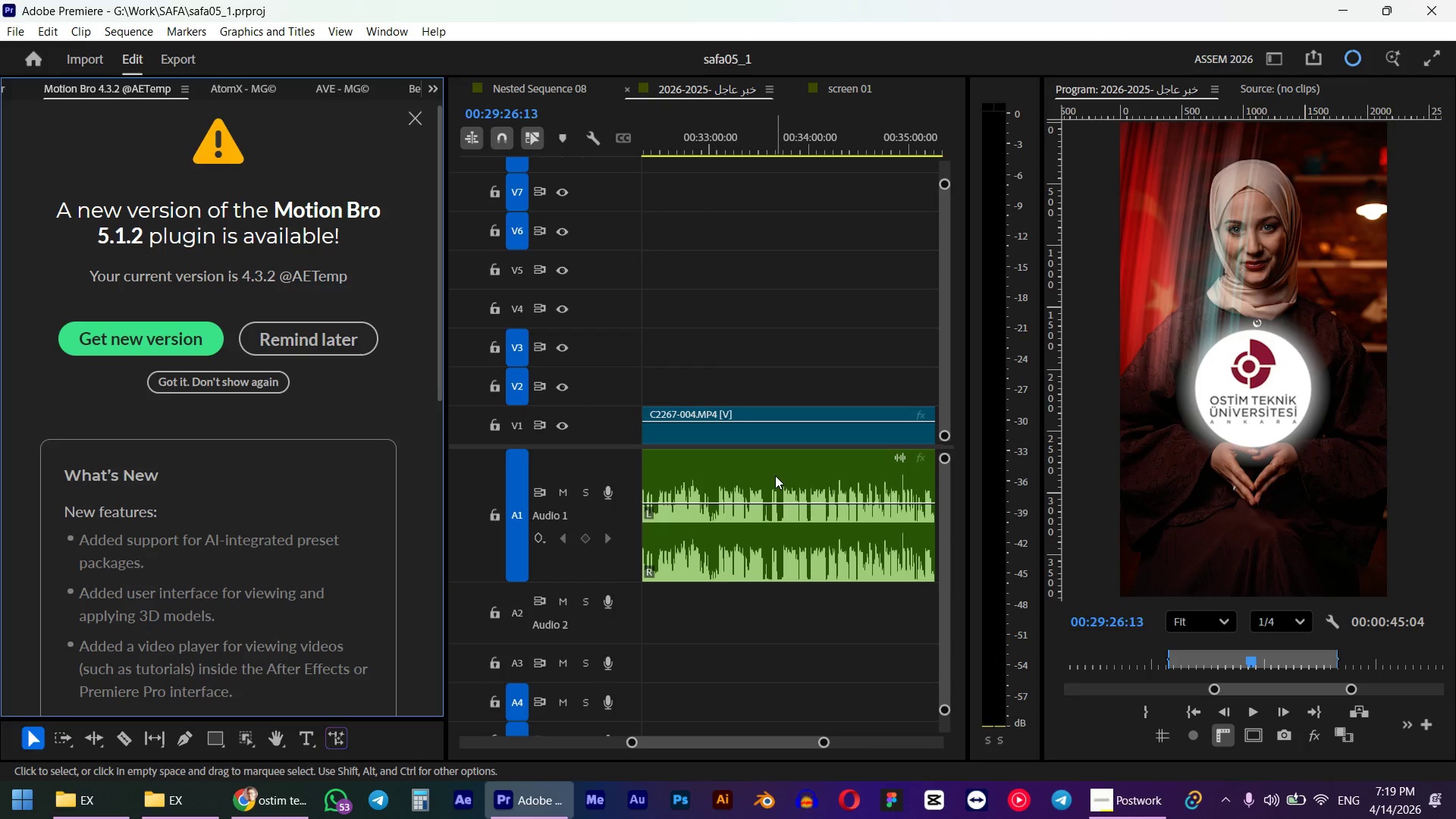 
hold_key(key=AltLeft, duration=1.03)
 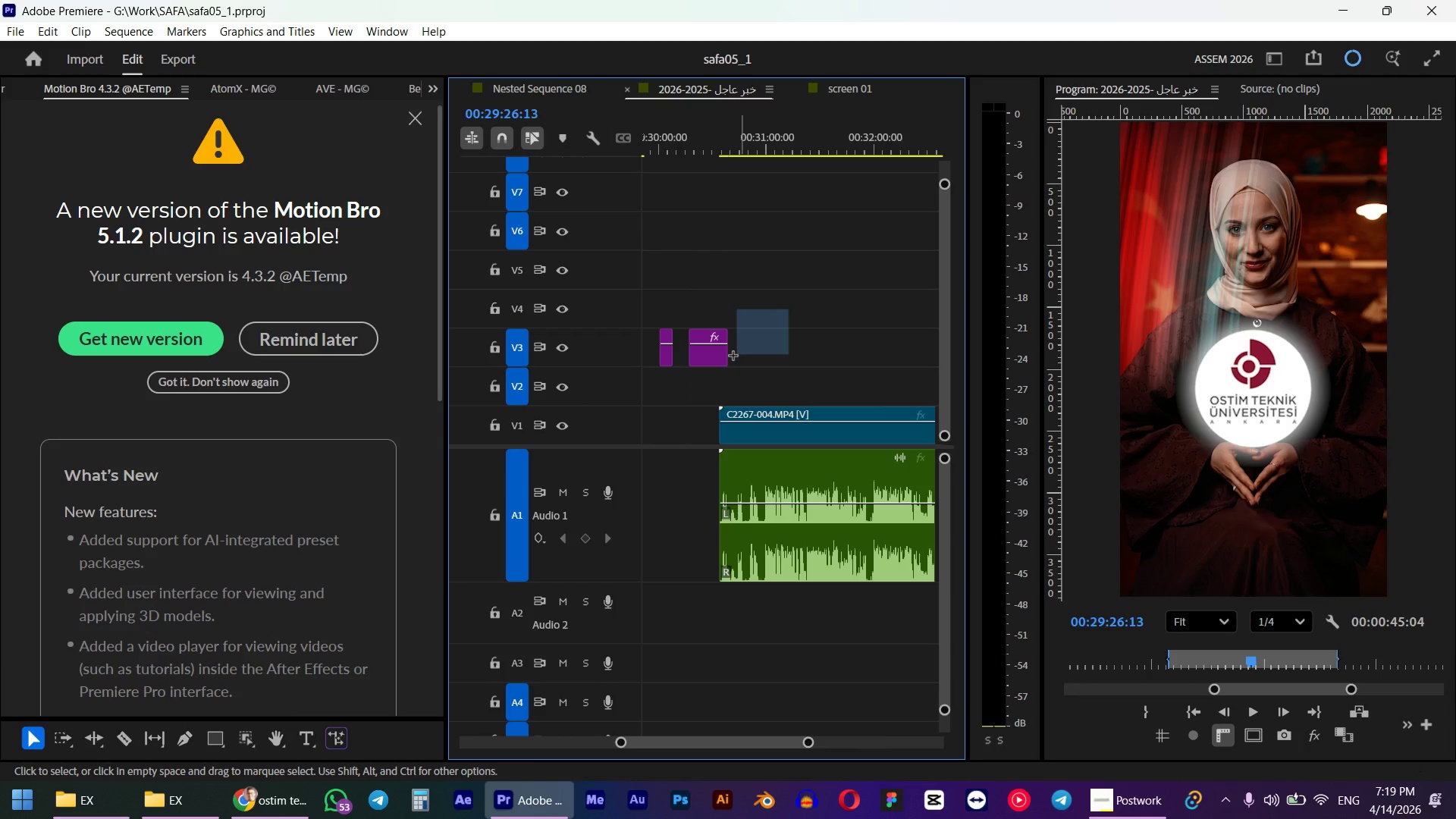 
scroll: coordinate [740, 353], scroll_direction: up, amount: 13.0
 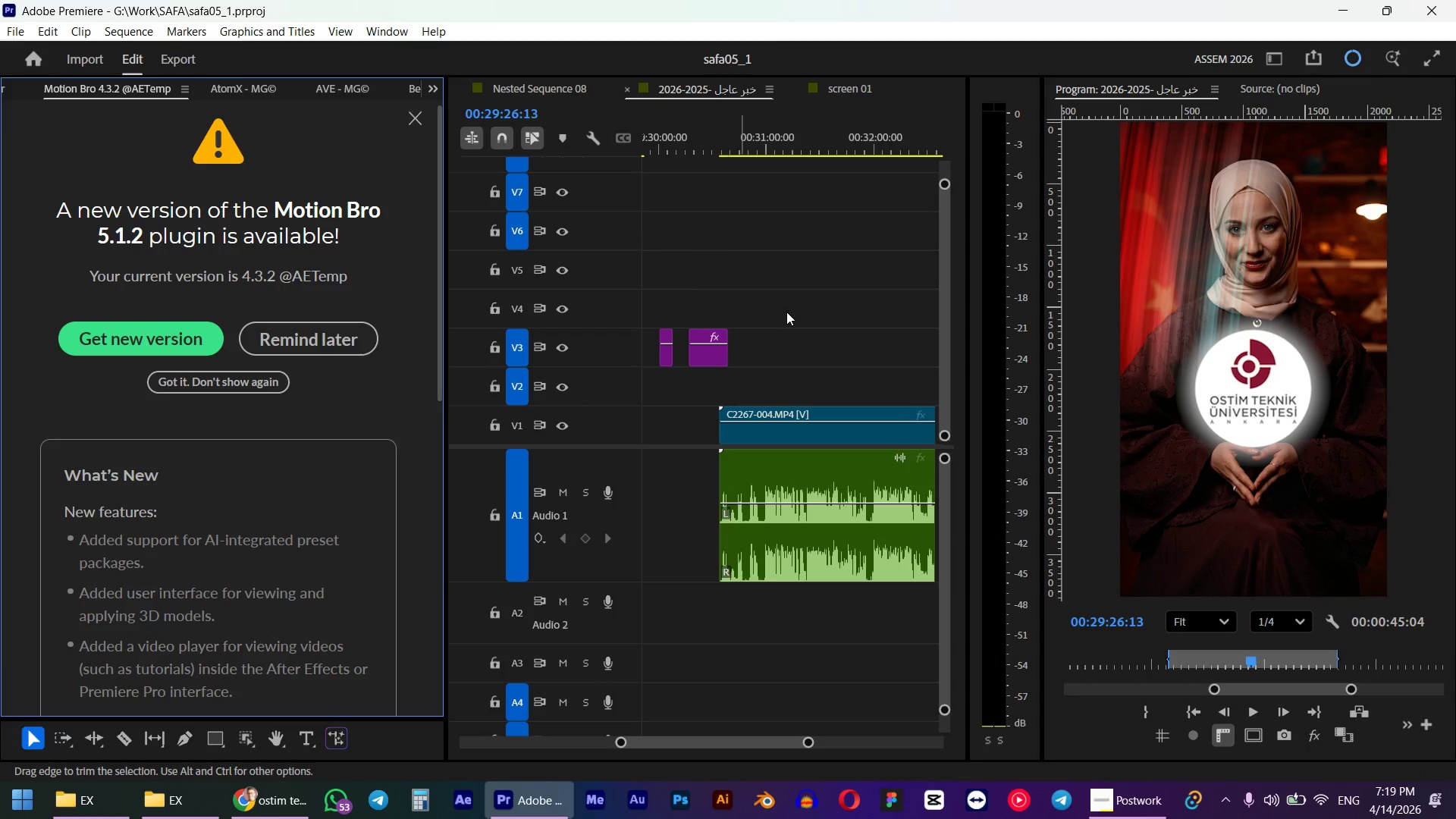 
left_click_drag(start_coordinate=[789, 309], to_coordinate=[704, 379])
 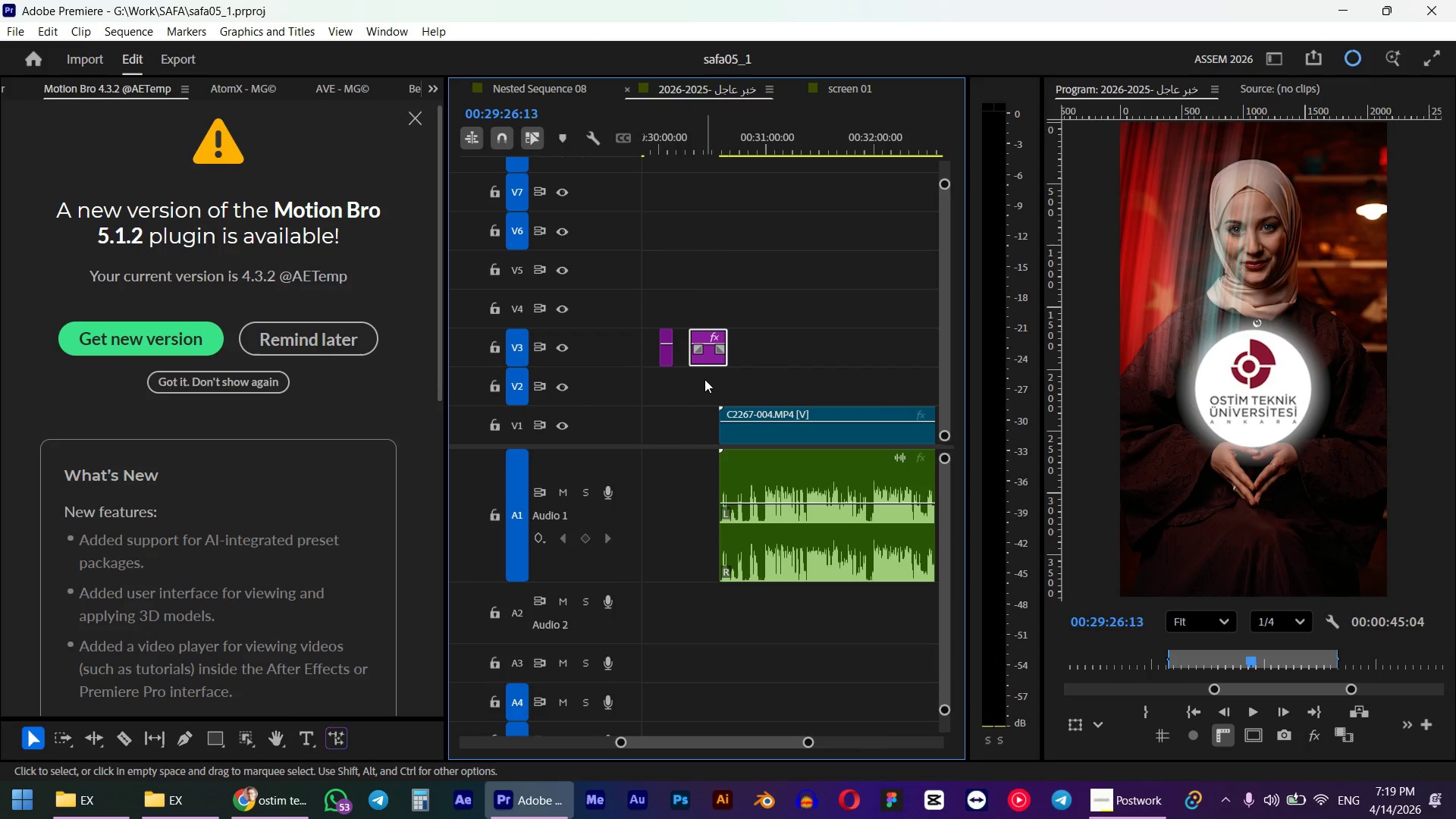 
key(Delete)
 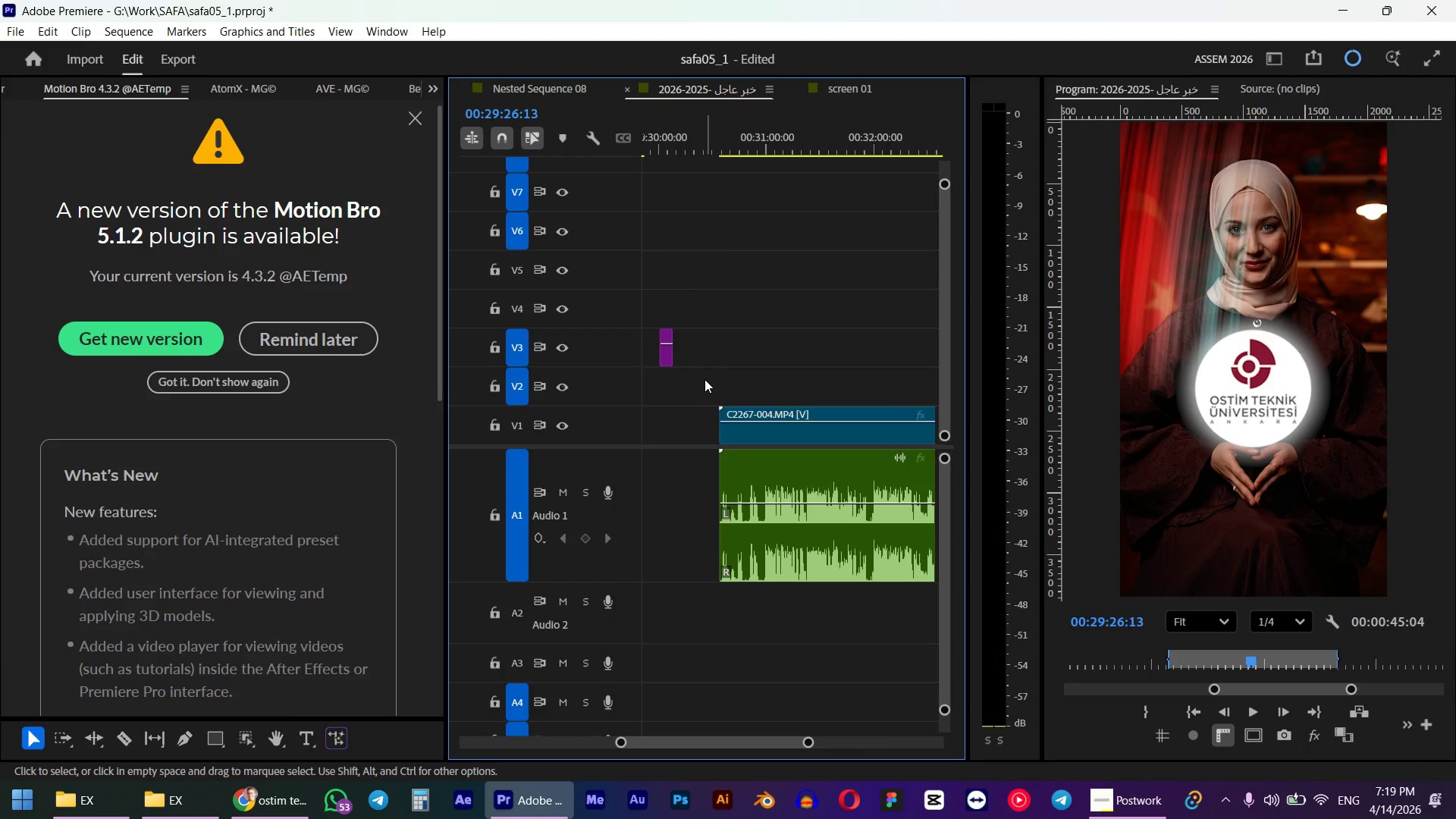 
left_click_drag(start_coordinate=[711, 137], to_coordinate=[718, 136])
 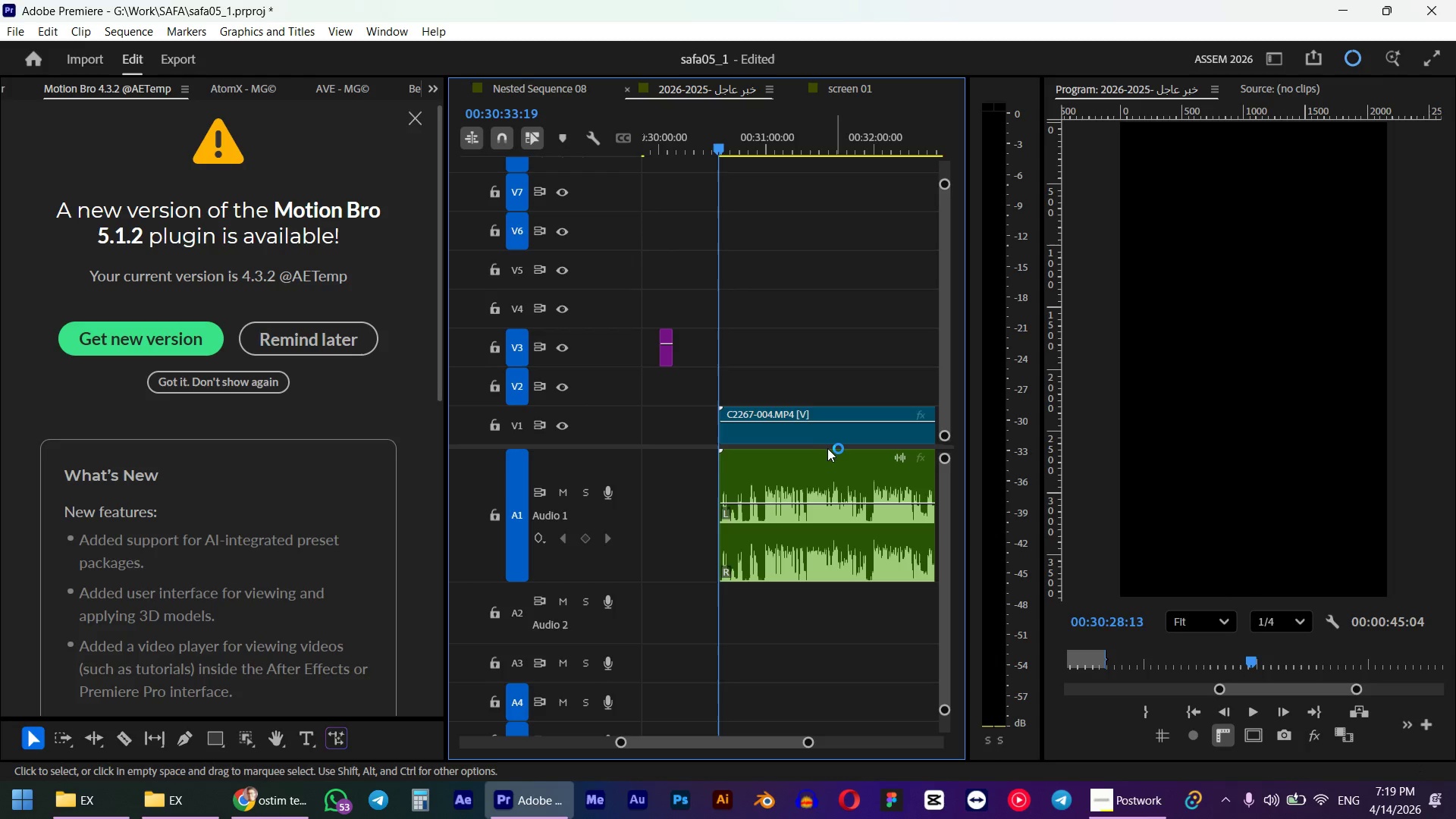 
hold_key(key=ShiftLeft, duration=0.61)
 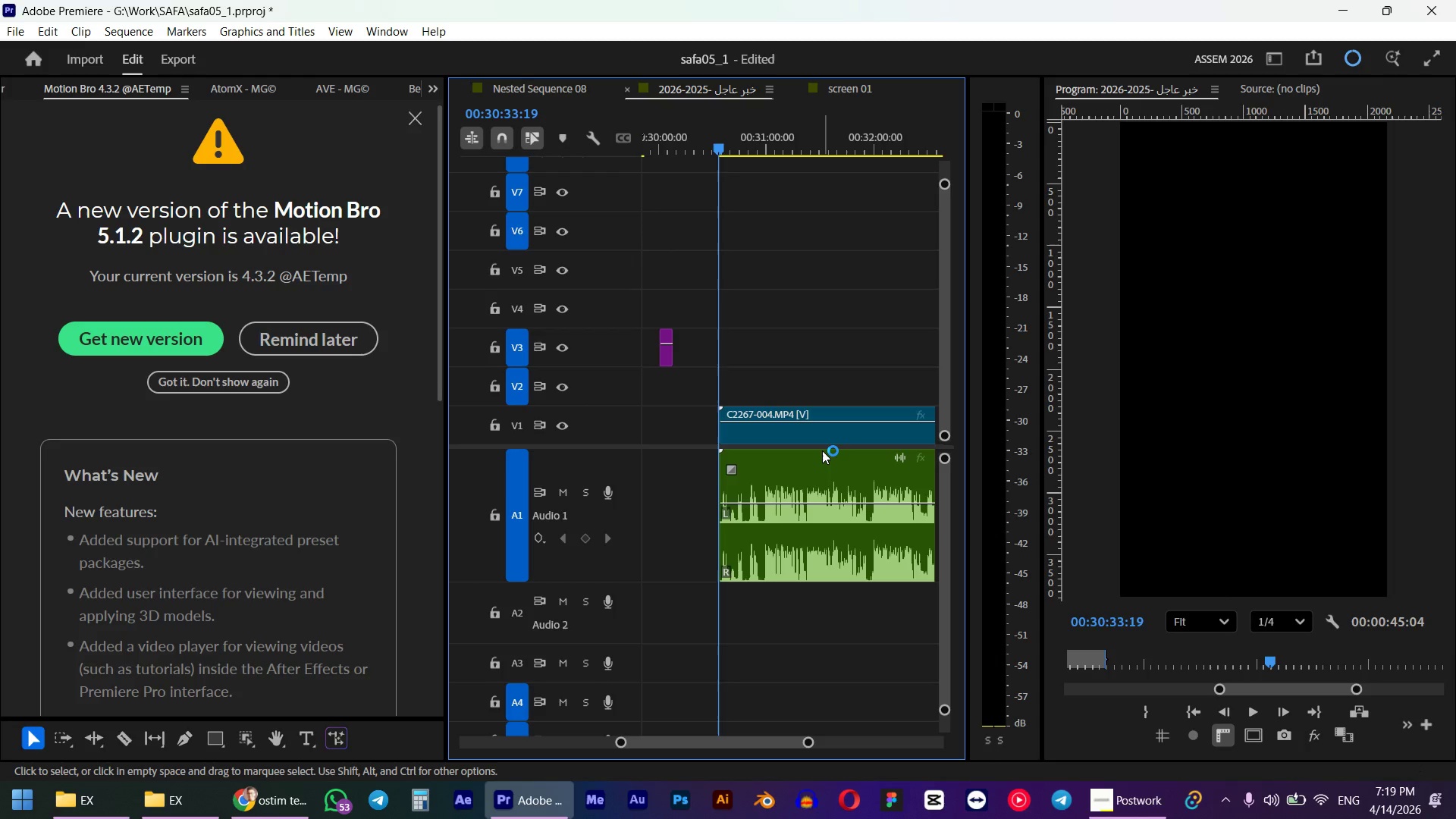 
key(Space)
 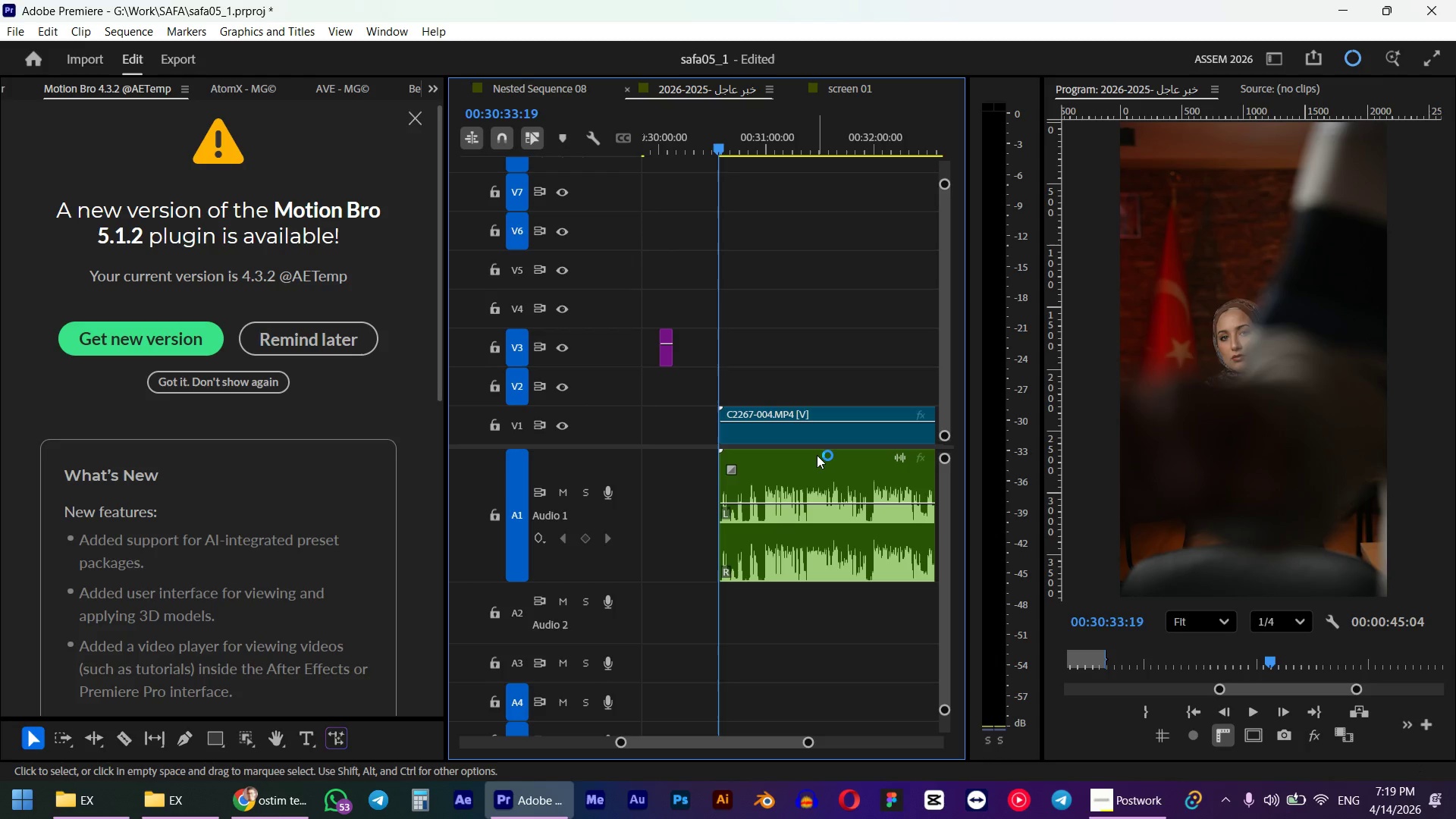 
hold_key(key=AltLeft, duration=0.58)
scroll: coordinate [836, 535], scroll_direction: down, amount: 7.0
 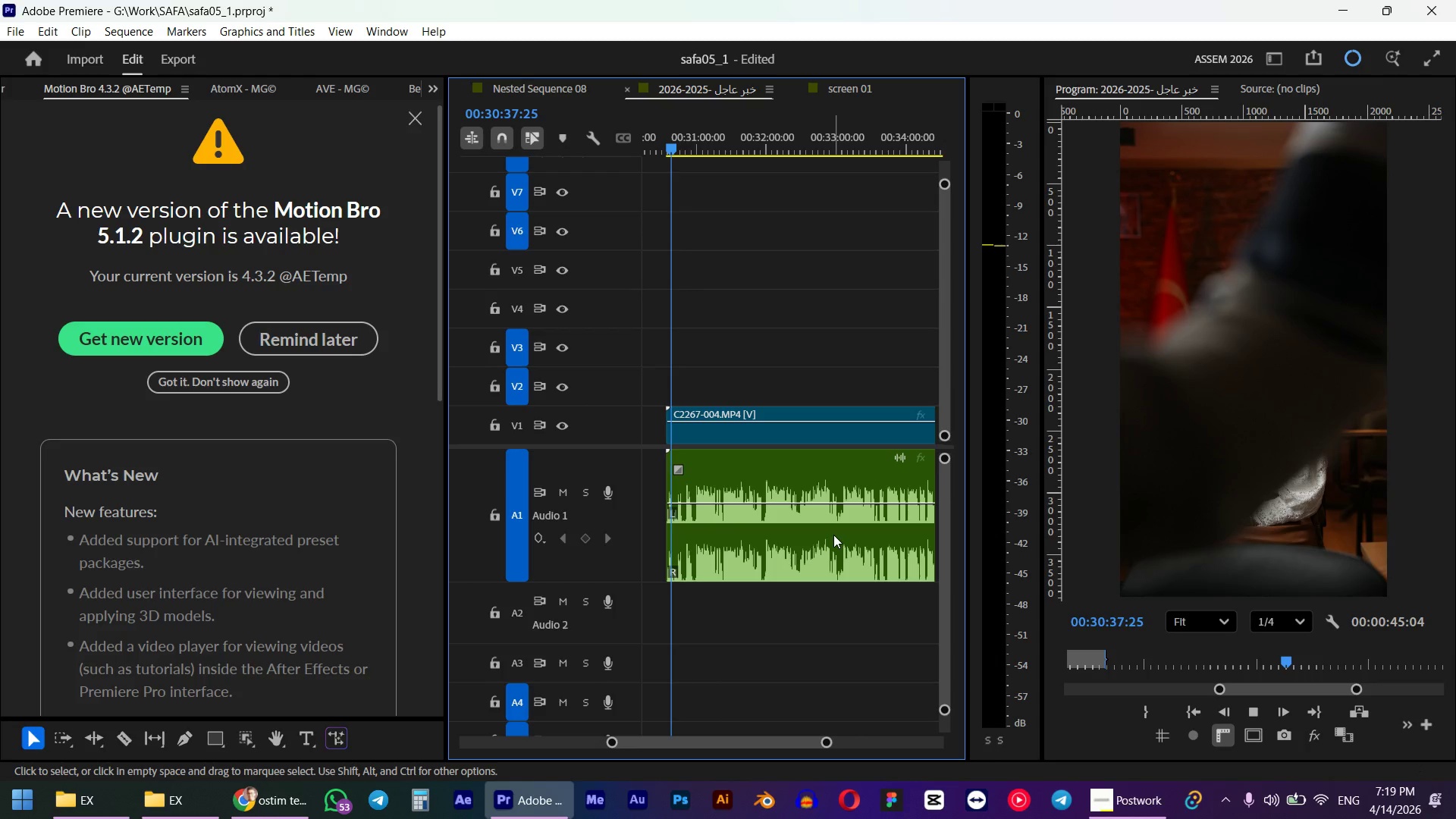 
hold_key(key=AltLeft, duration=0.55)
scroll: coordinate [741, 548], scroll_direction: up, amount: 5.0
 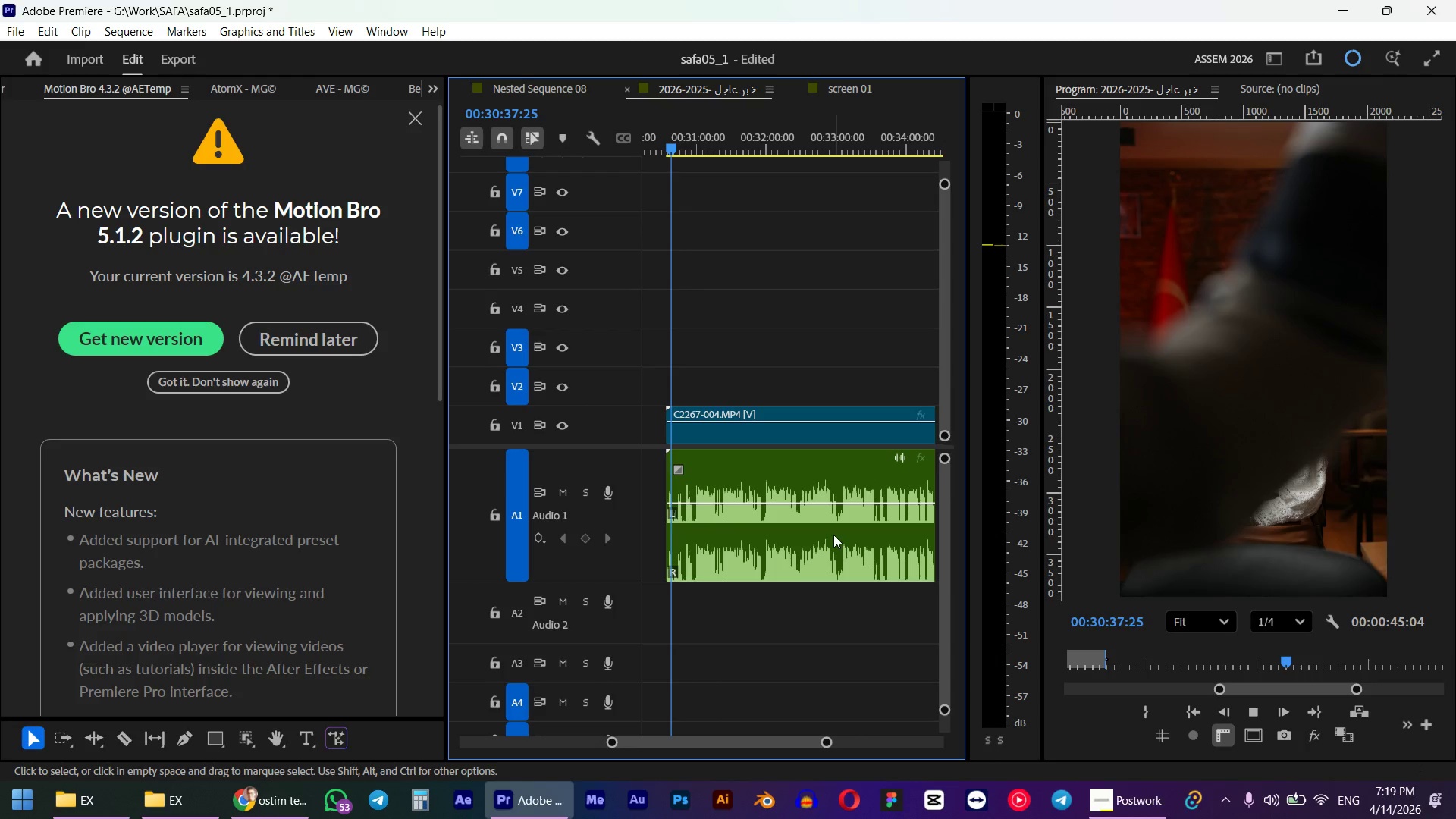 
mouse_move([736, 551])
 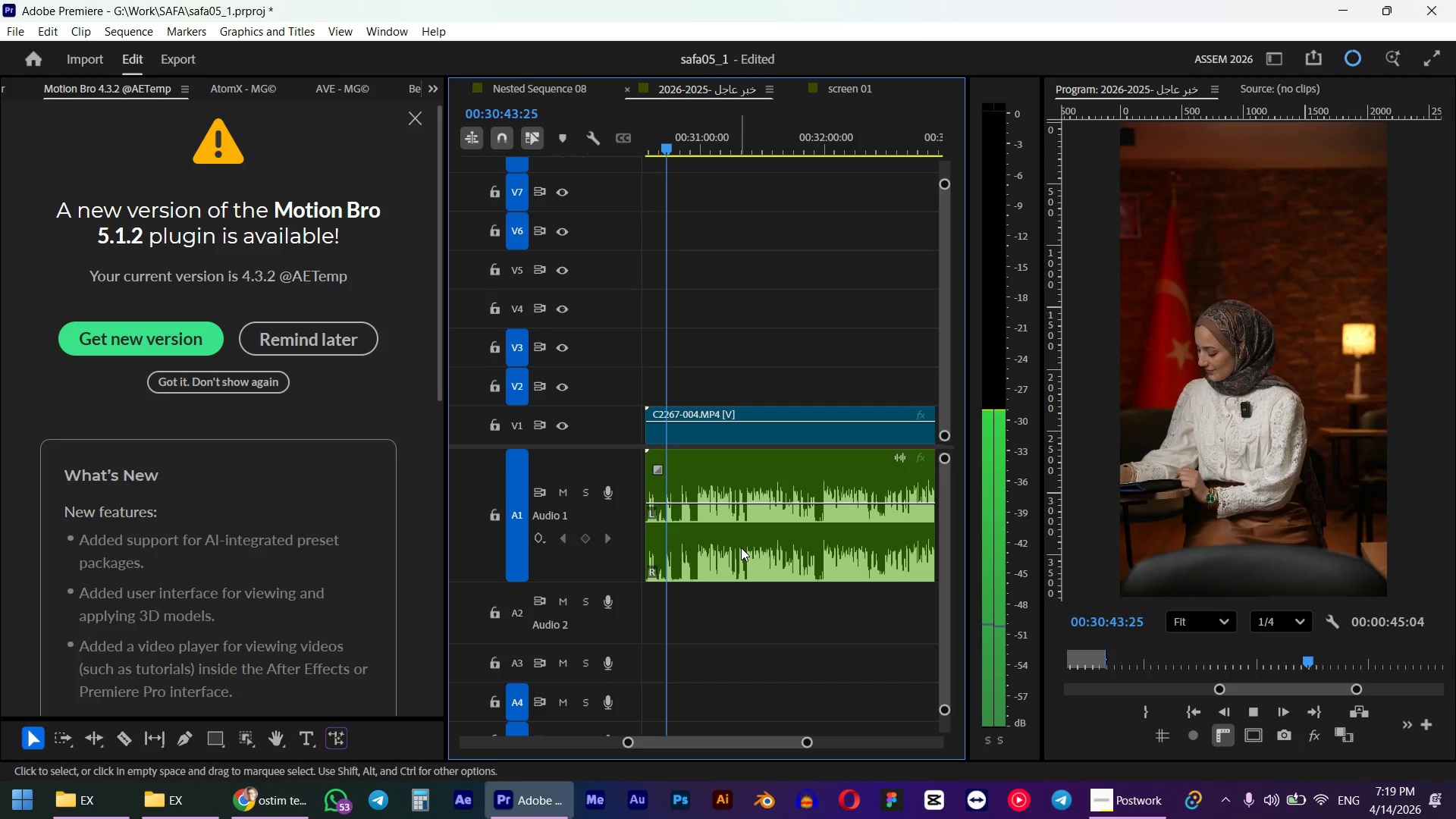 
hold_key(key=AltLeft, duration=1.06)
scroll: coordinate [683, 560], scroll_direction: up, amount: 4.0
 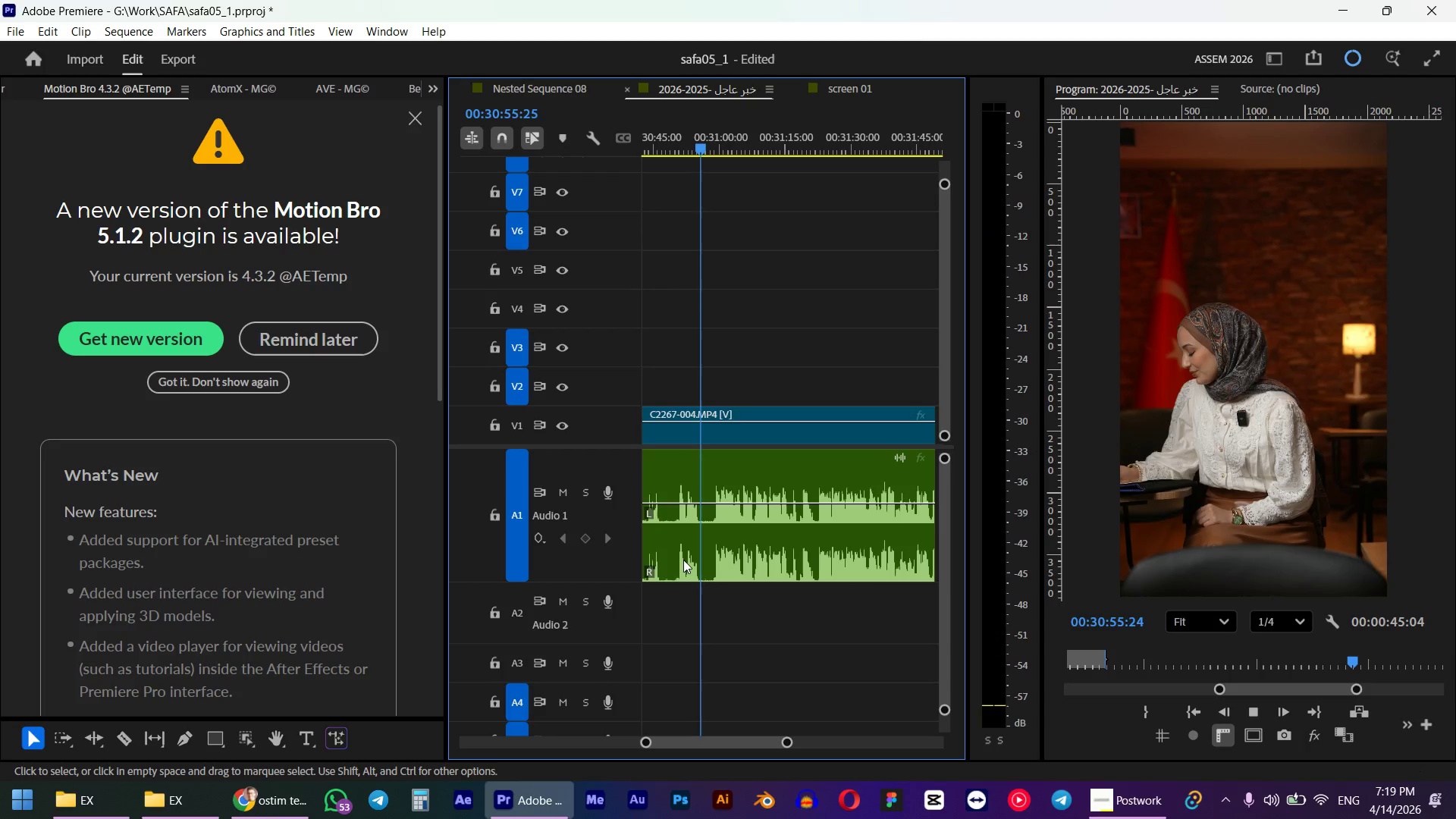 
wait(13.05)
 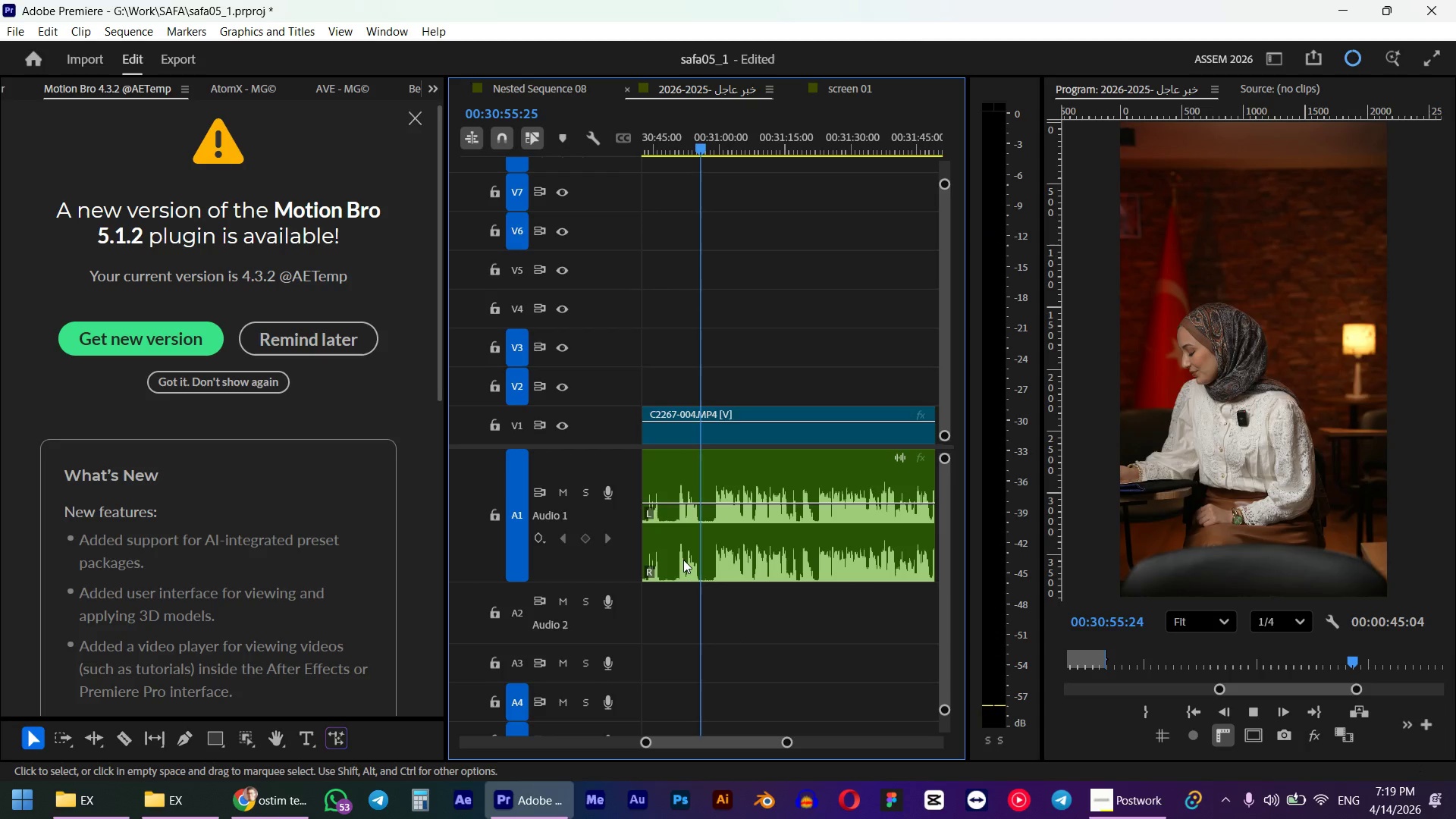 
key(Space)
 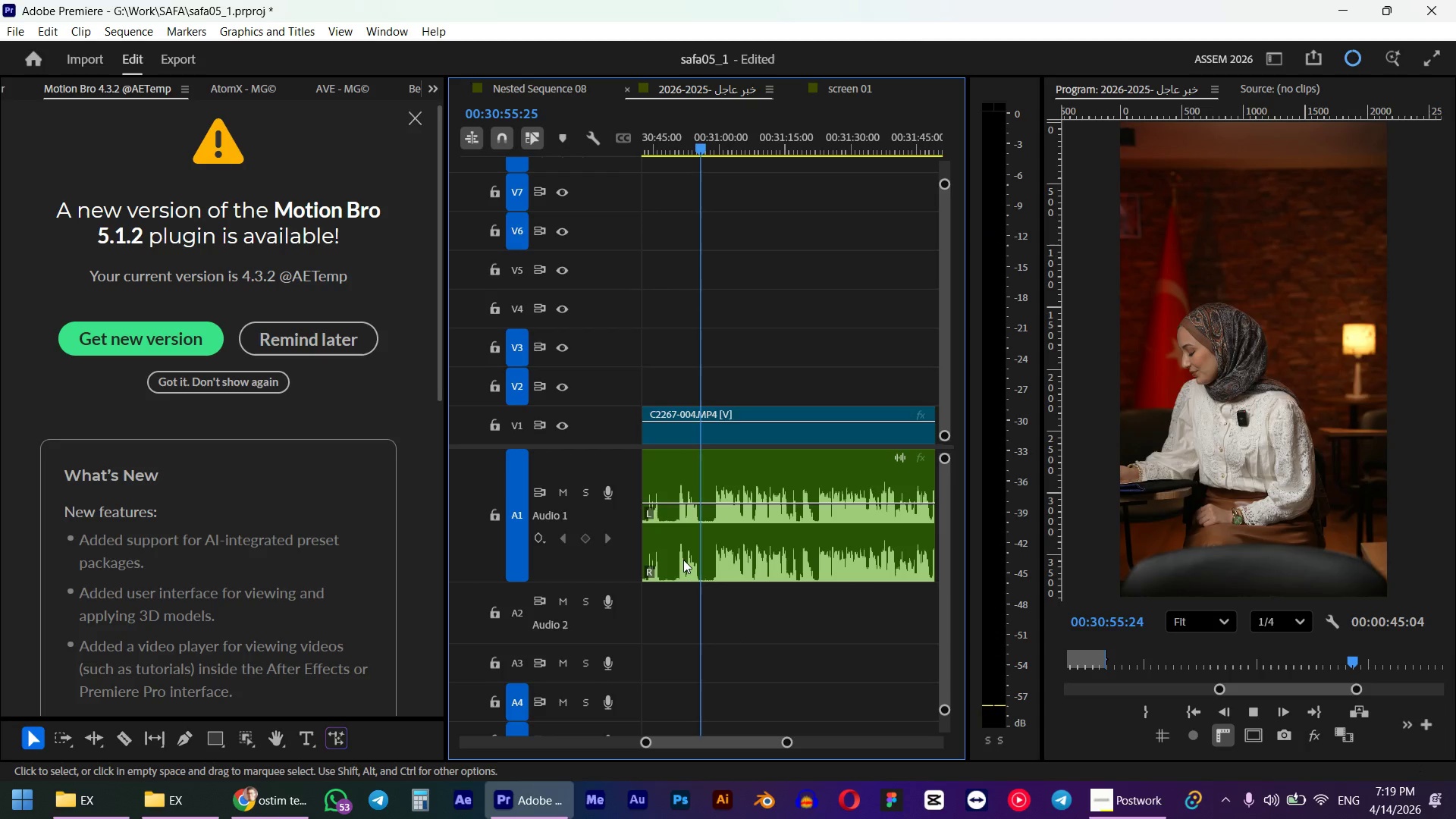 
left_click_drag(start_coordinate=[814, 146], to_coordinate=[819, 143])
 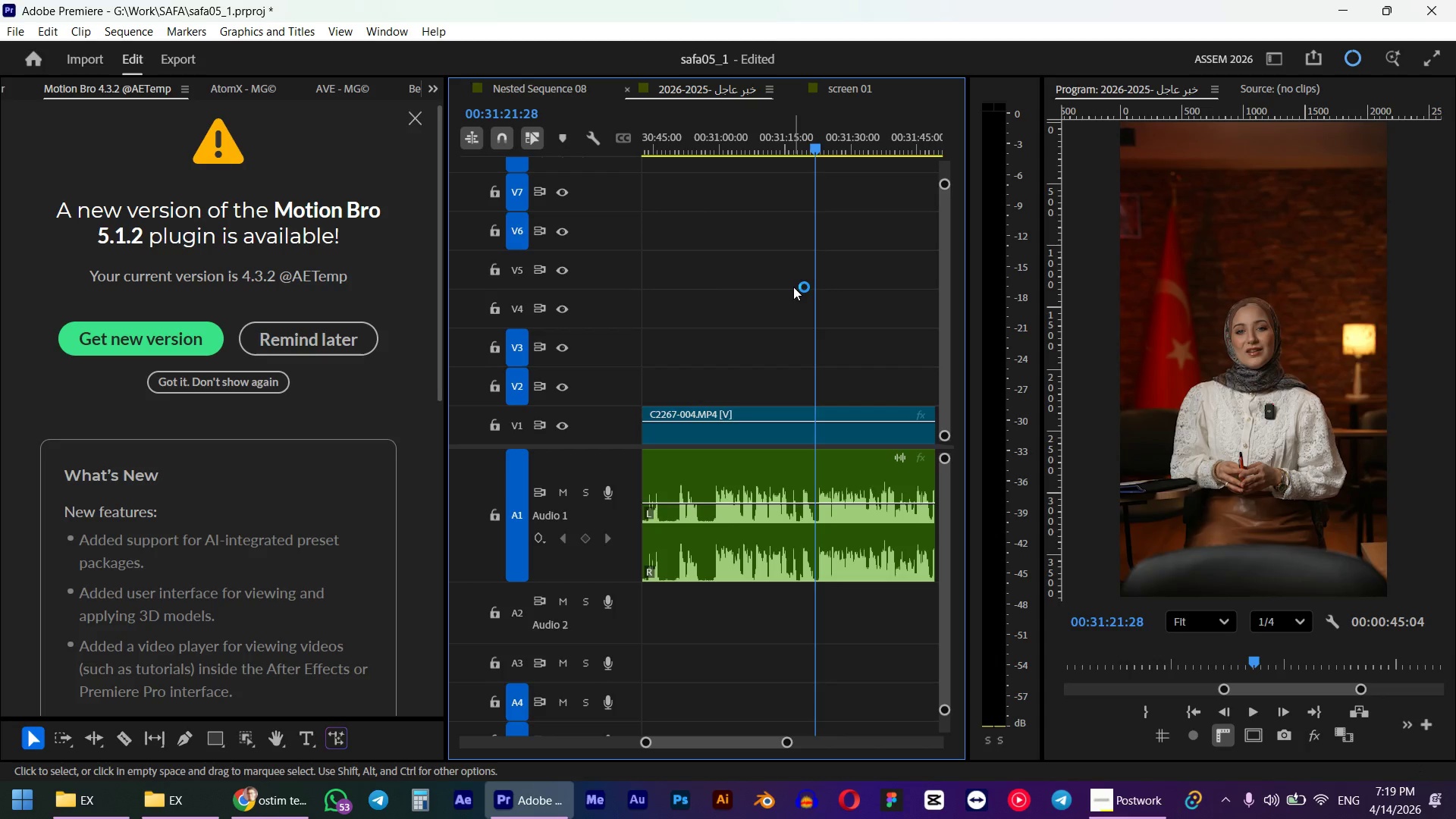 
key(Space)
 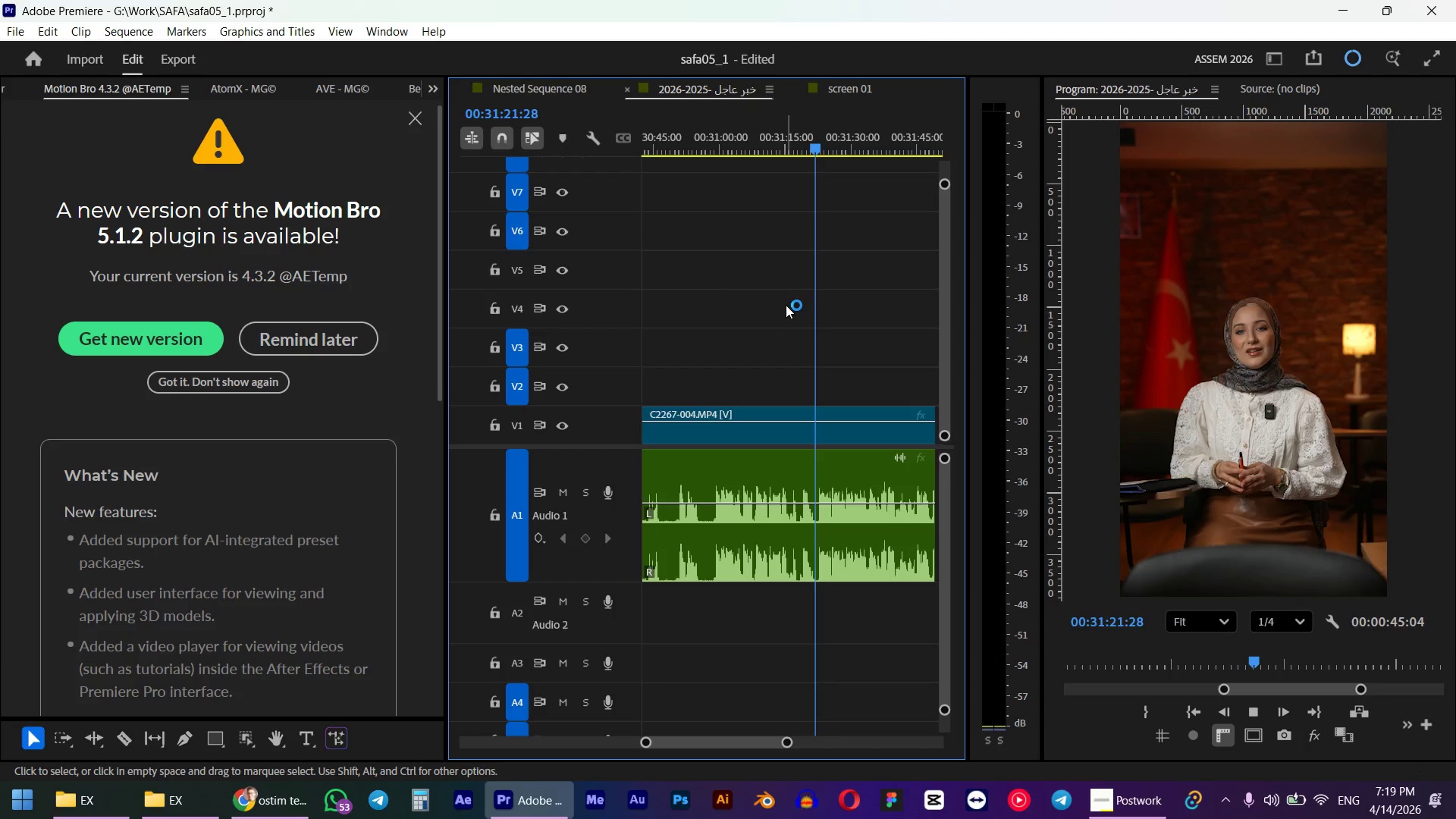 
wait(6.11)
 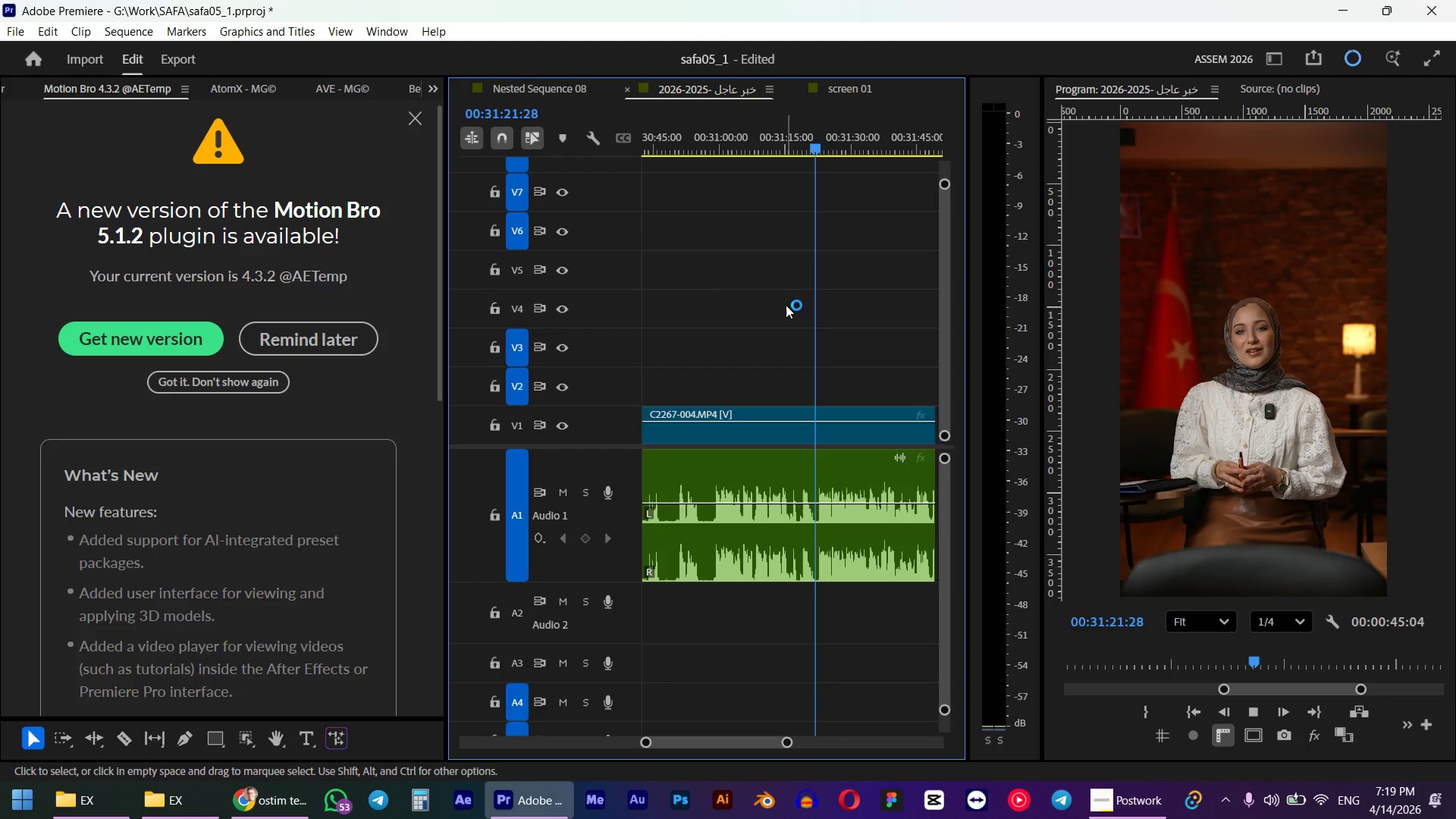 
scroll: coordinate [762, 340], scroll_direction: up, amount: 4.0
 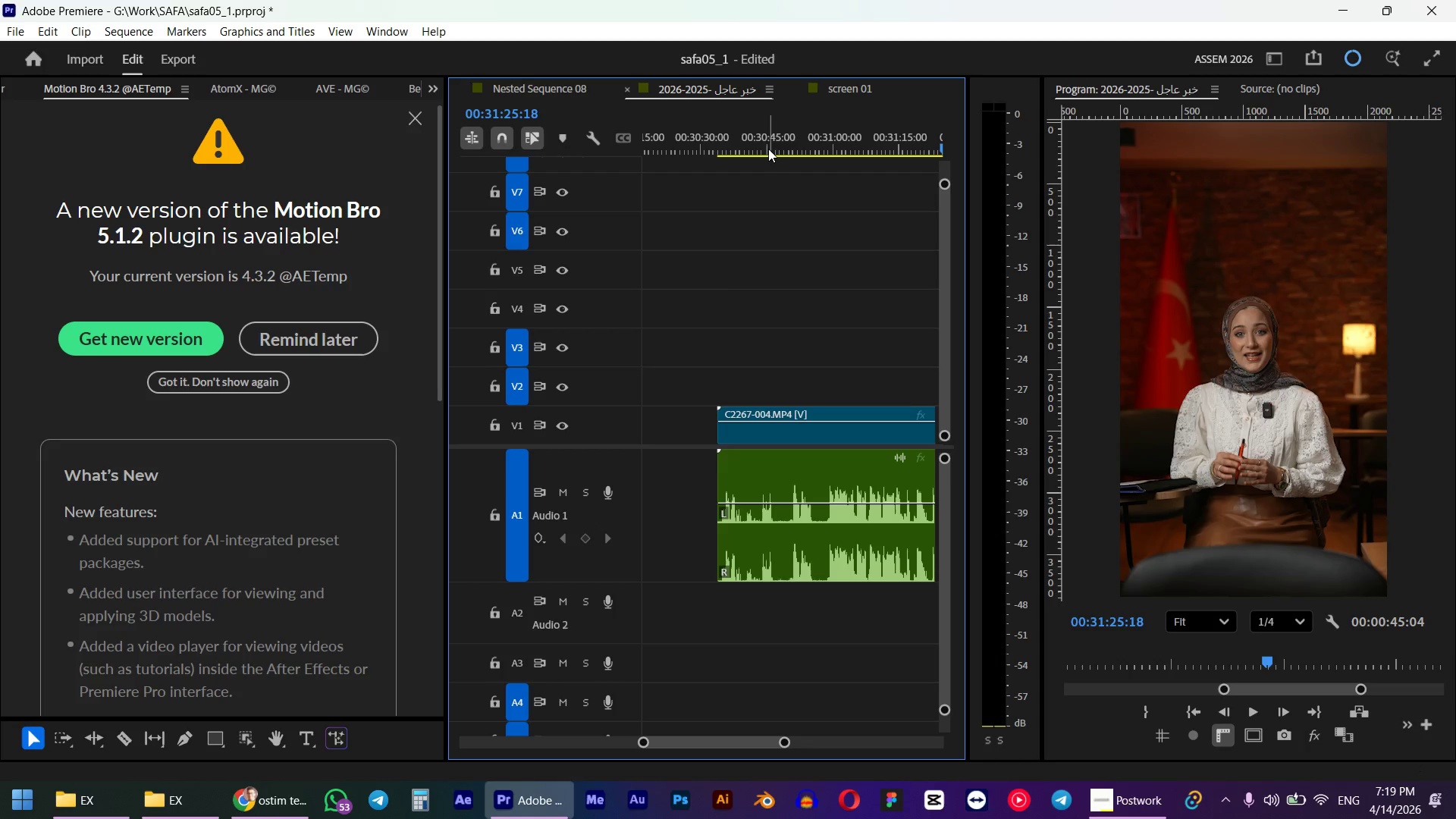 
left_click_drag(start_coordinate=[764, 140], to_coordinate=[829, 141])
 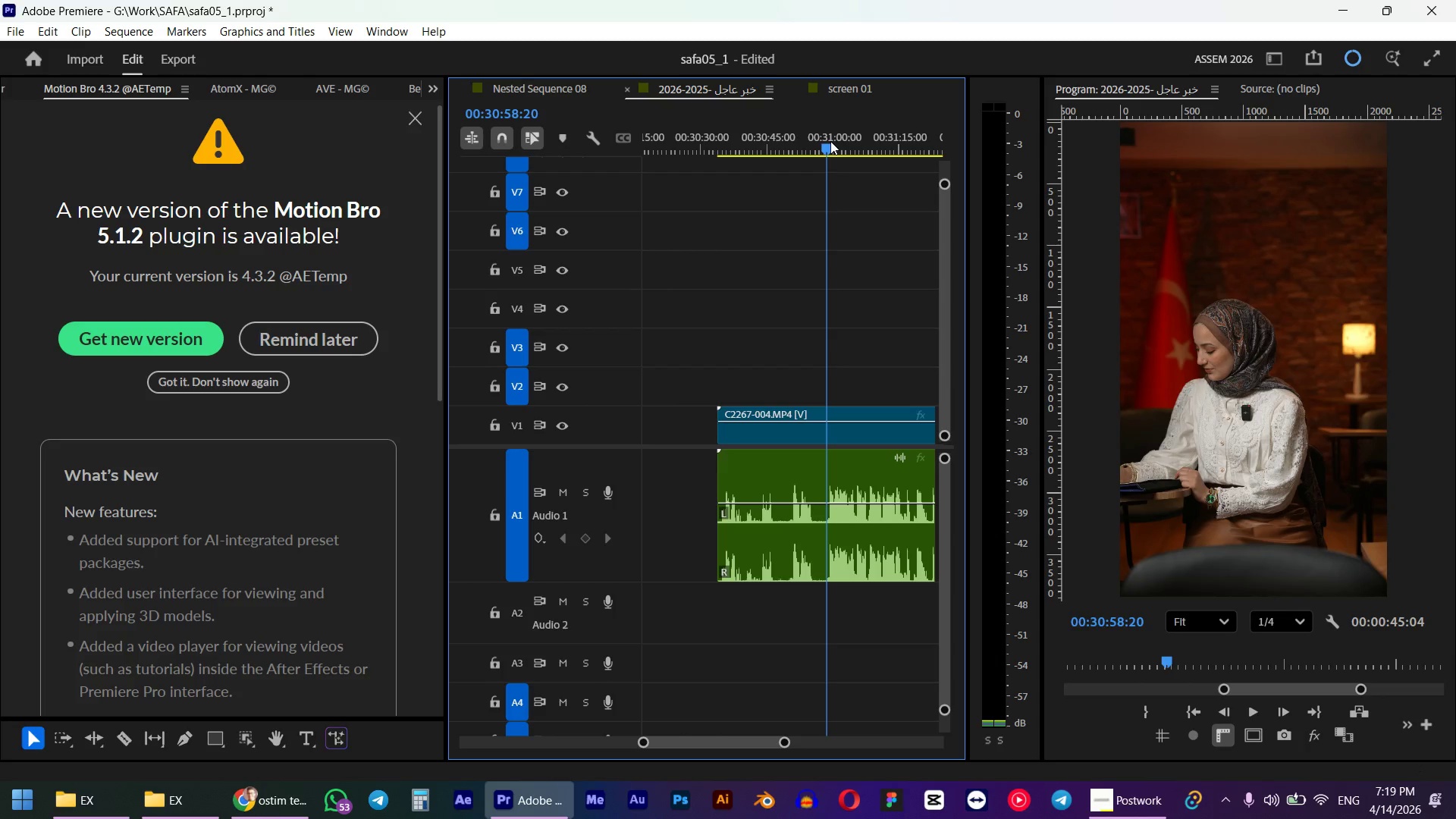 
hold_key(key=AltLeft, duration=0.84)
scroll: coordinate [819, 469], scroll_direction: up, amount: 10.0
 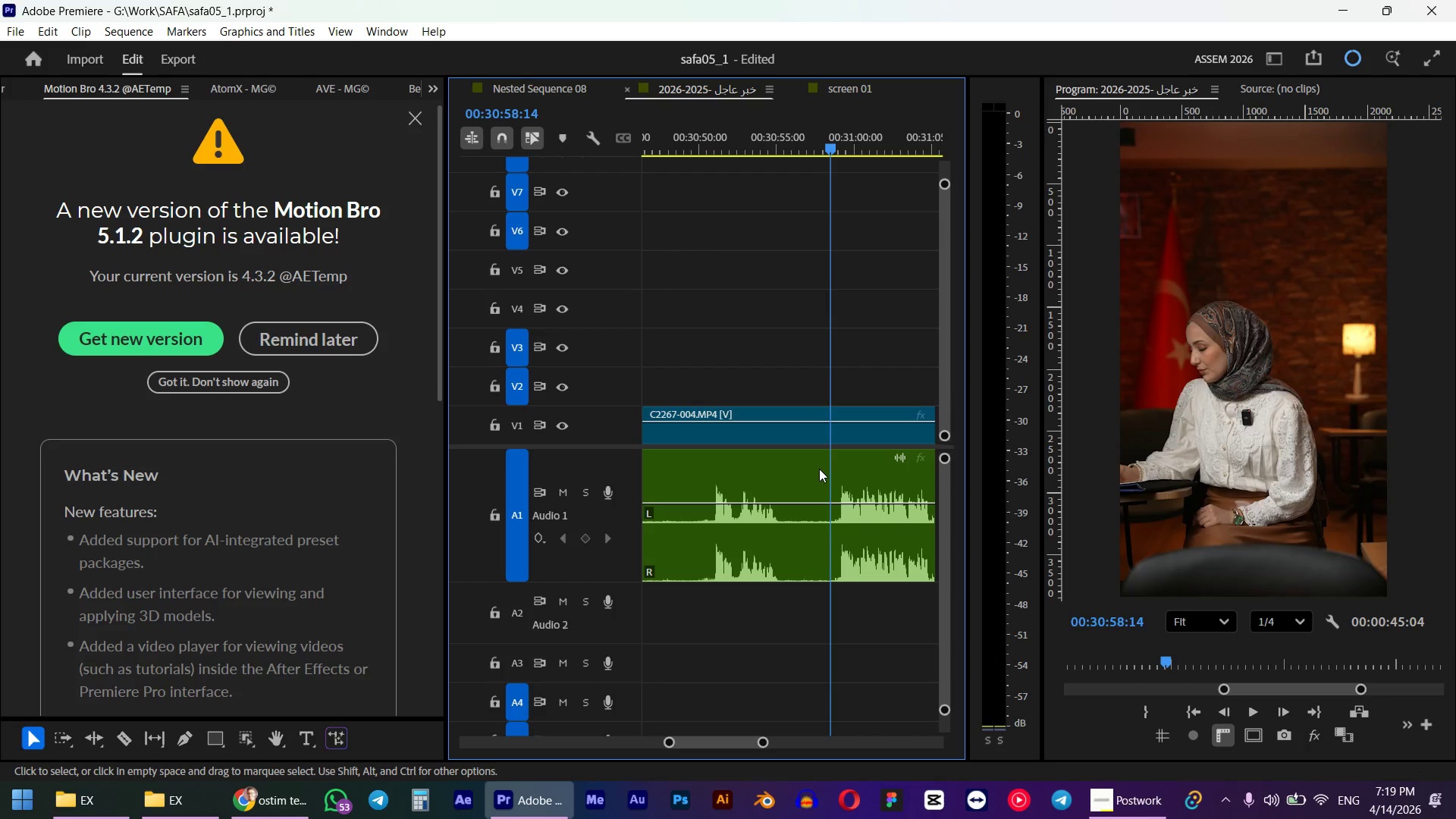 
left_click_drag(start_coordinate=[835, 359], to_coordinate=[821, 521])
 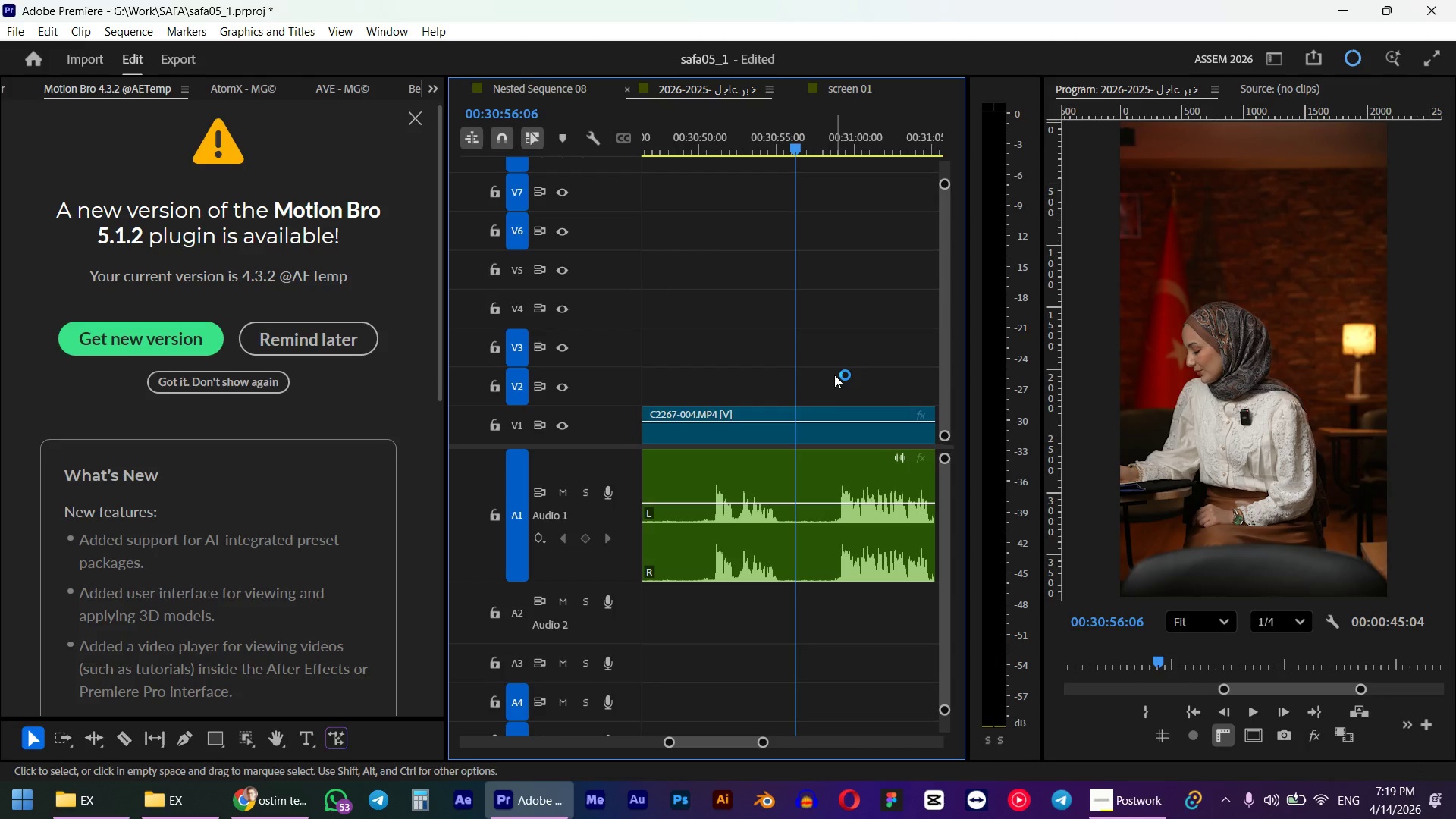 
key(Q)
 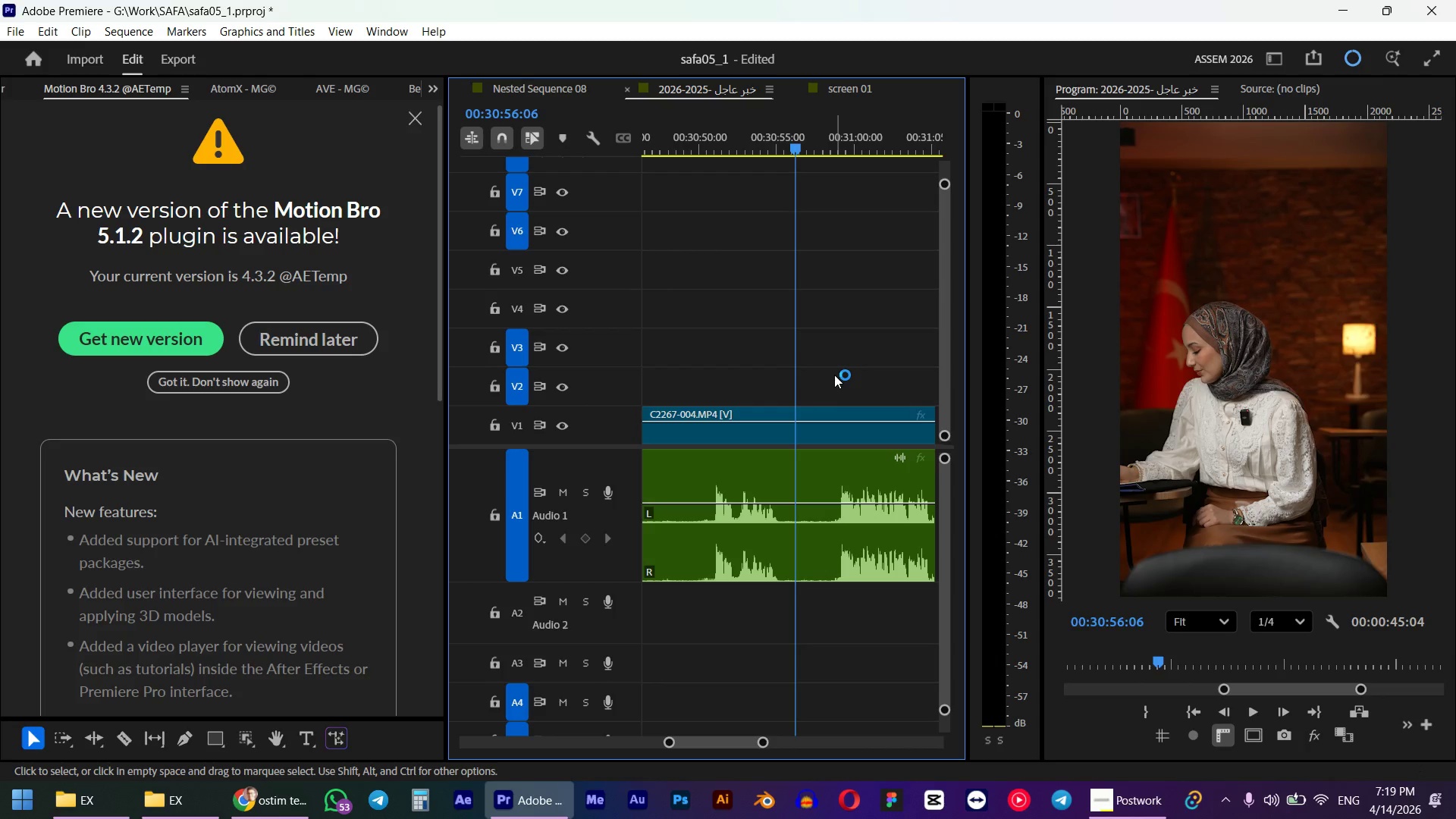 
key(Space)
 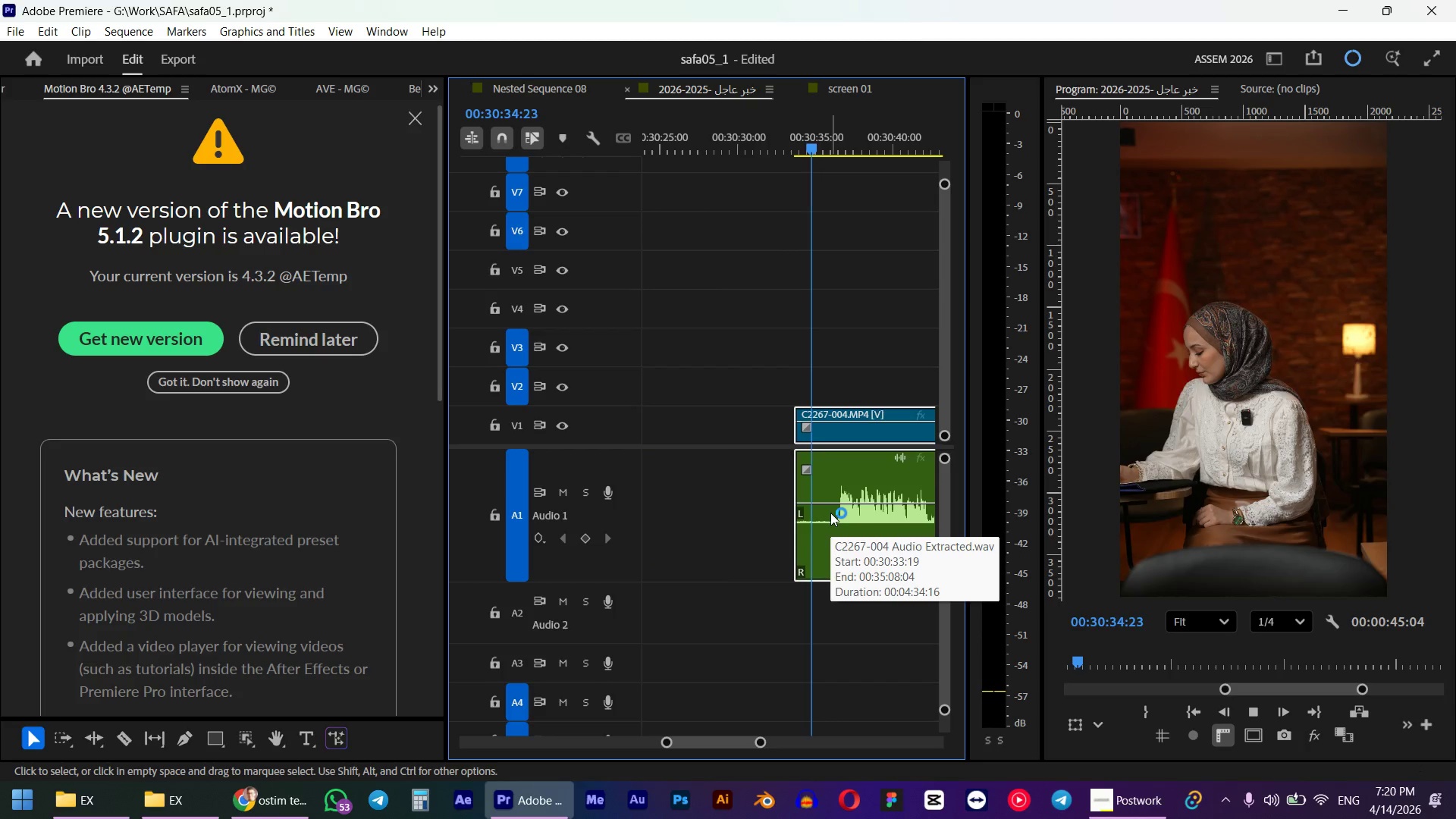 
key(Space)
 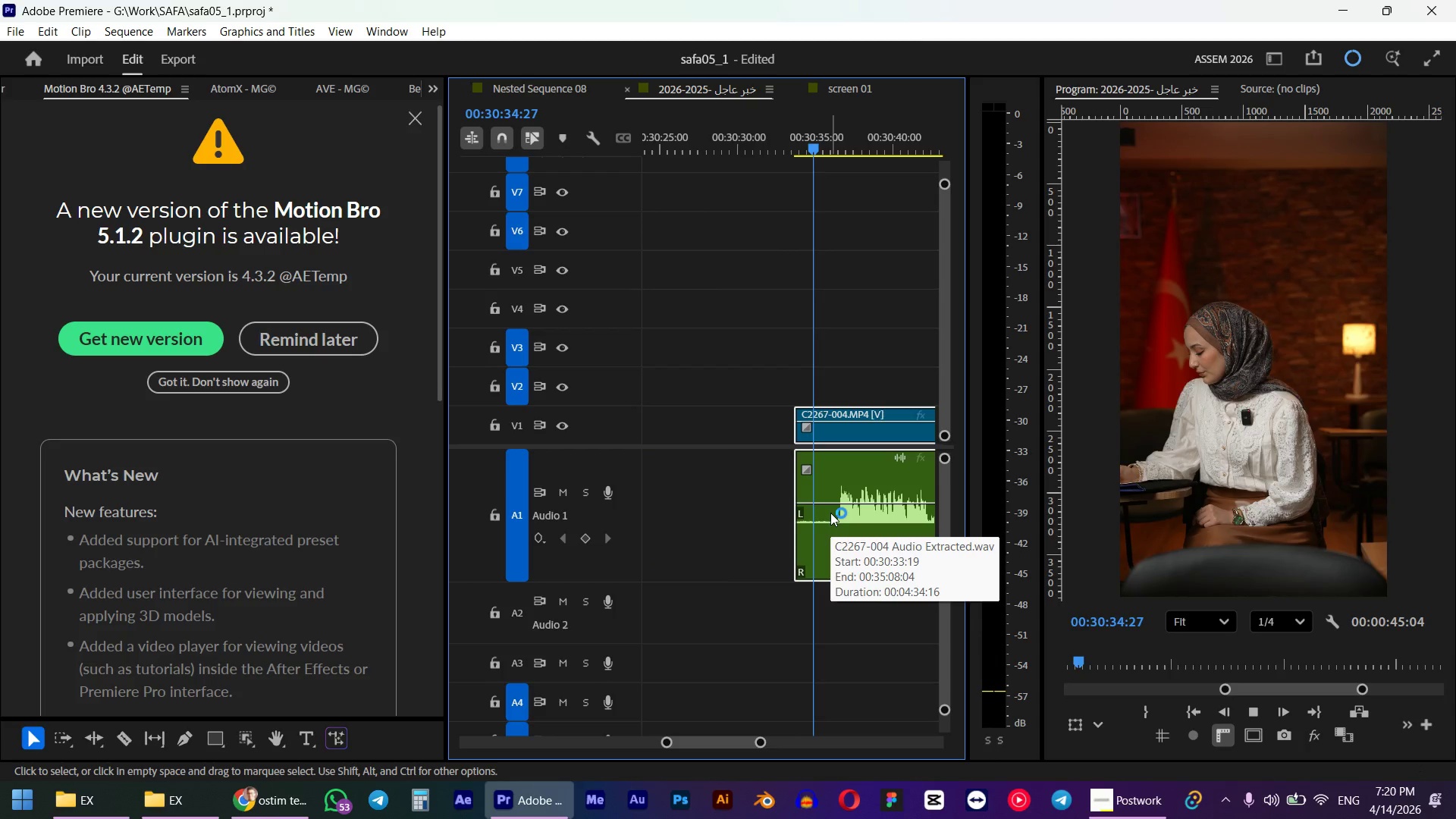 
hold_key(key=AltLeft, duration=0.67)
scroll: coordinate [874, 493], scroll_direction: up, amount: 4.0
 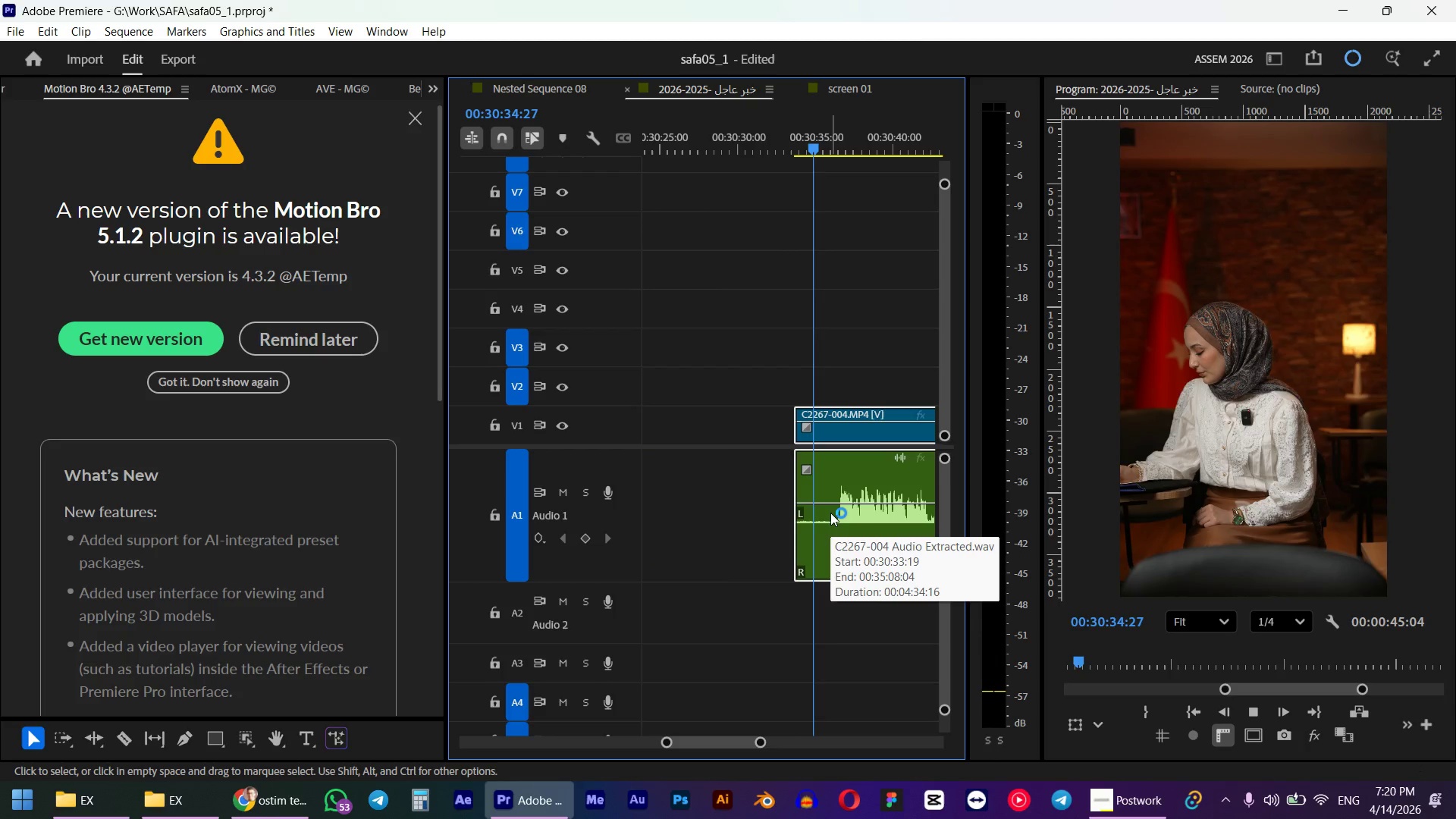 
left_click([788, 143])
 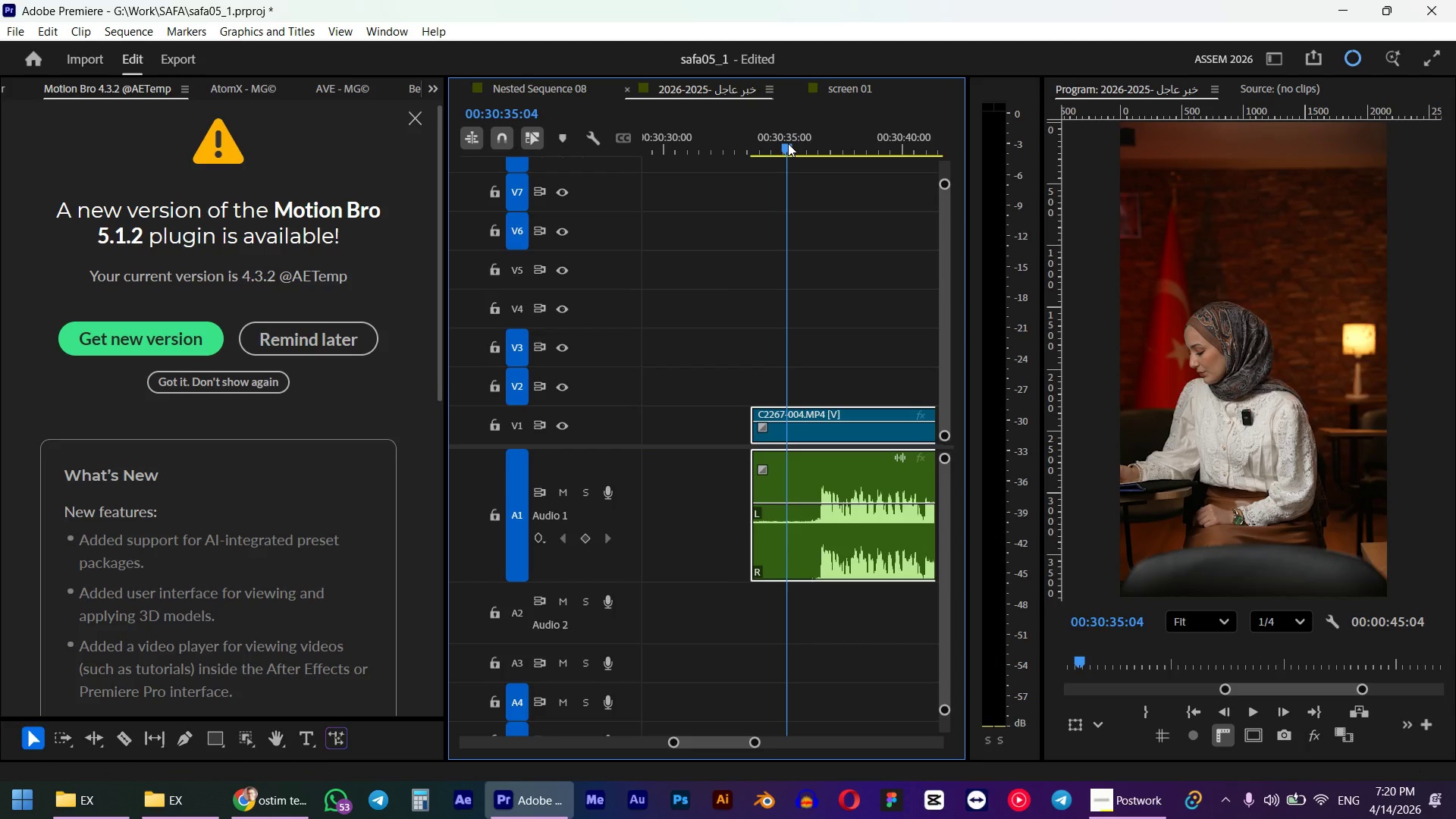 
key(Q)
 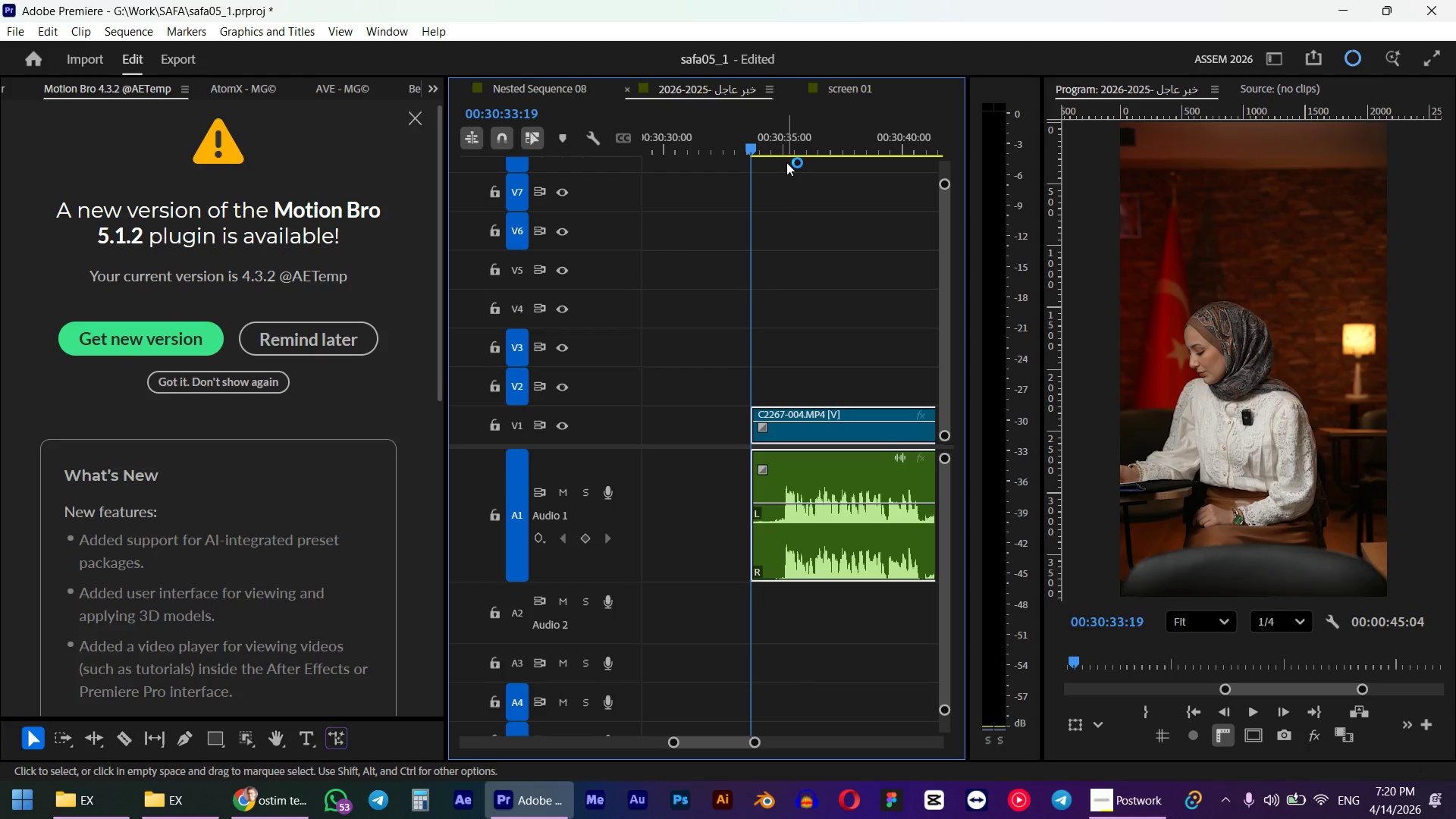 
wait(5.41)
 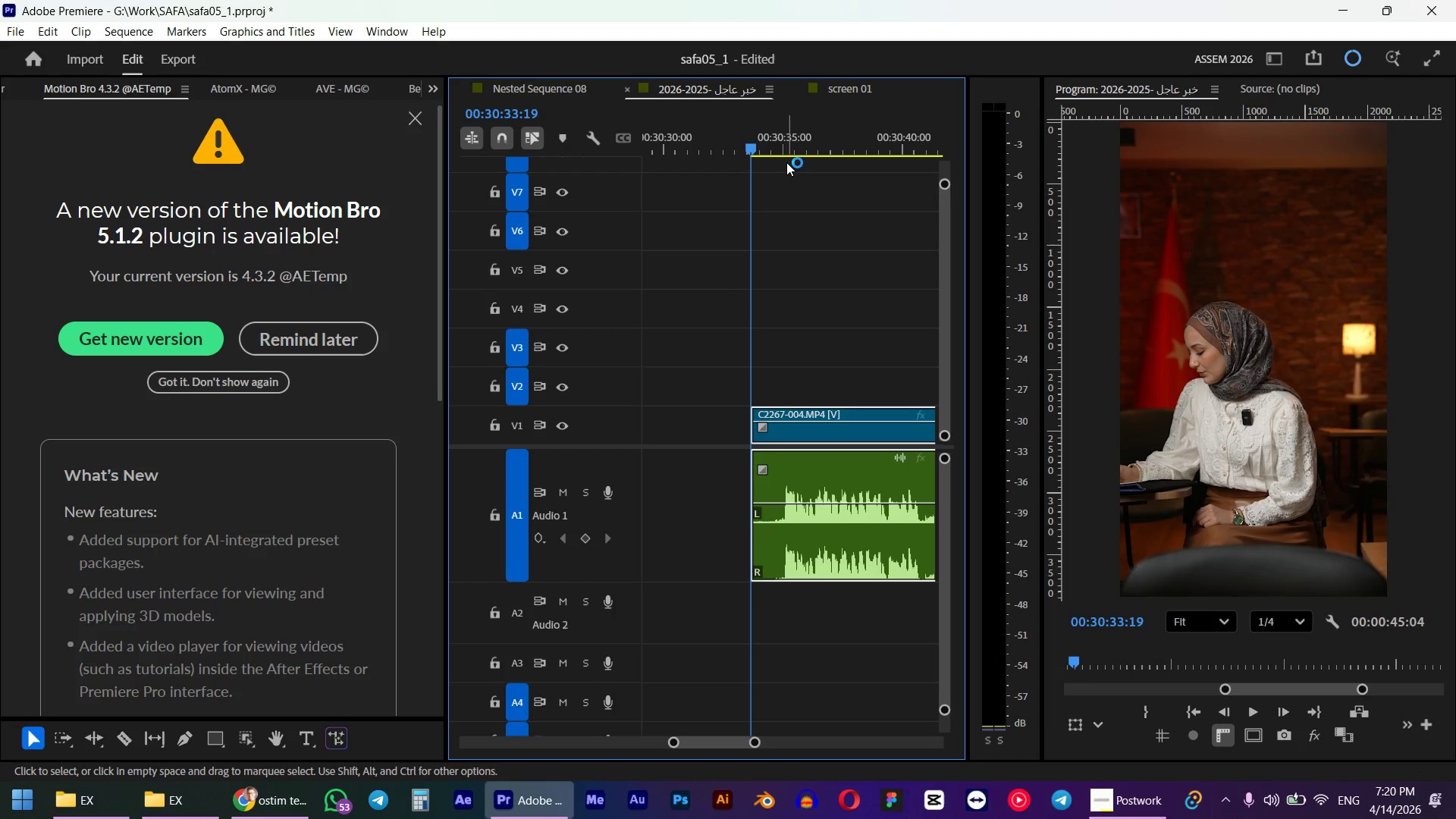 
left_click_drag(start_coordinate=[767, 150], to_coordinate=[751, 156])
 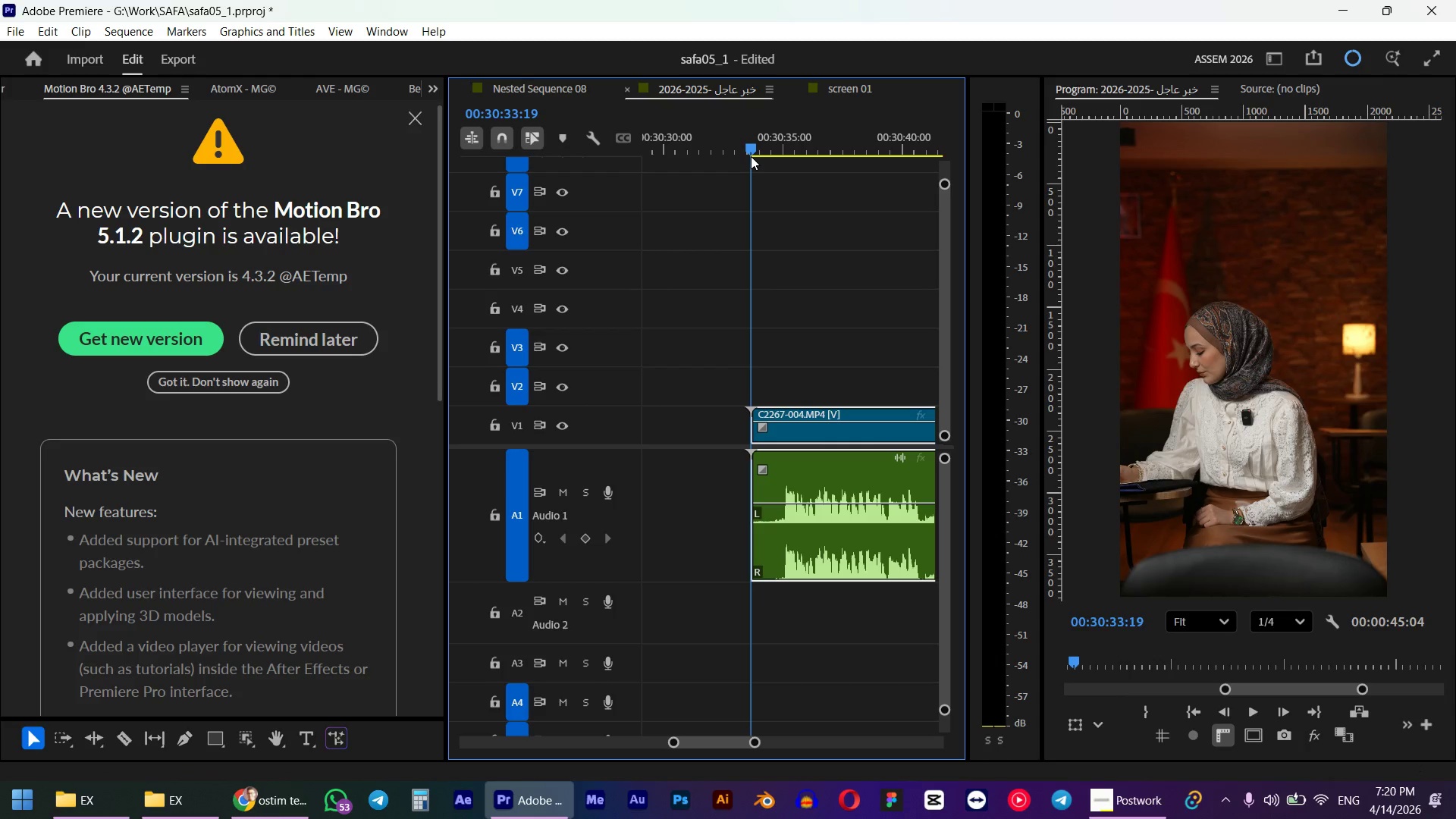 
hold_key(key=ShiftLeft, duration=1.56)
 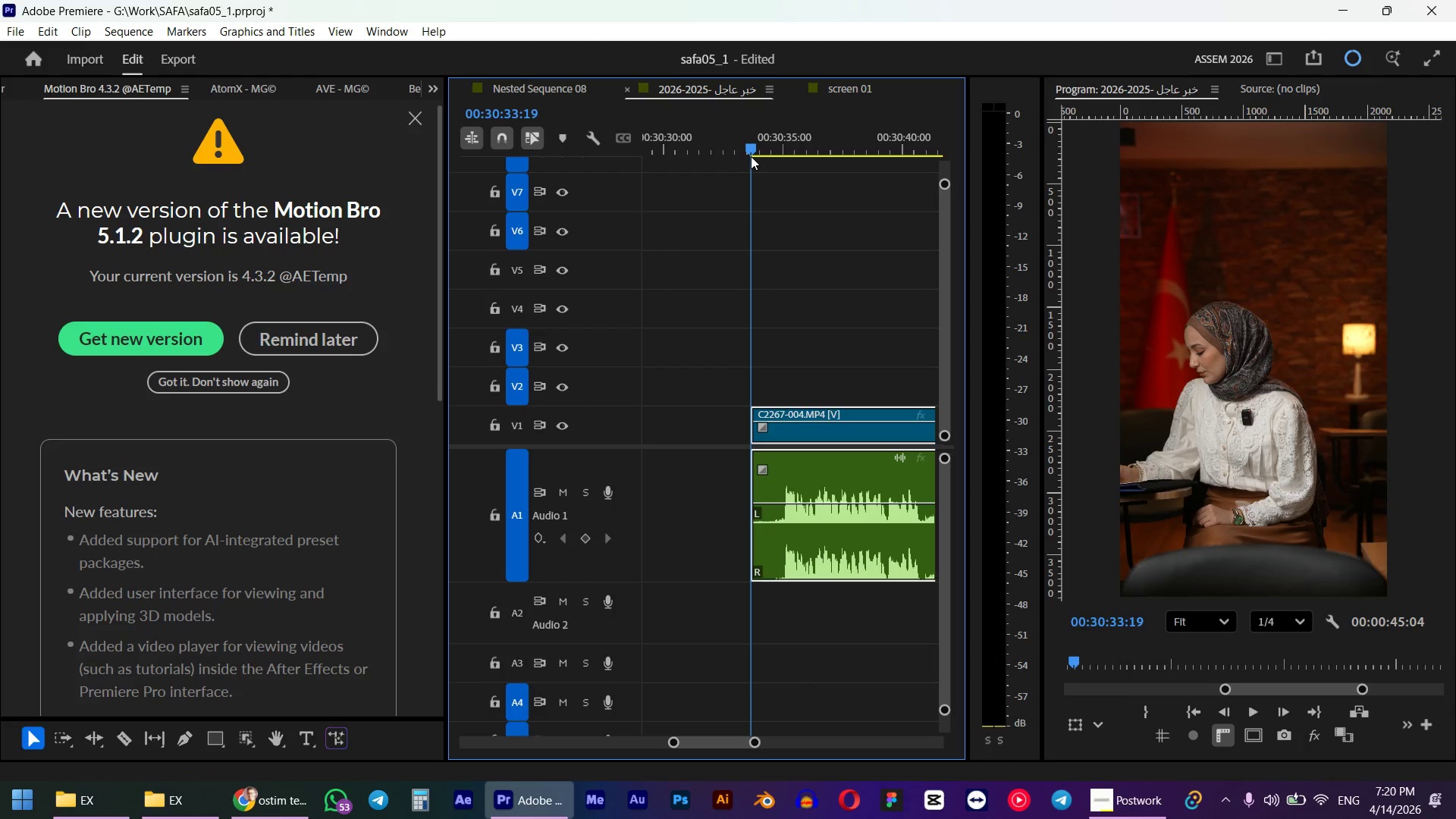 
key(Space)
 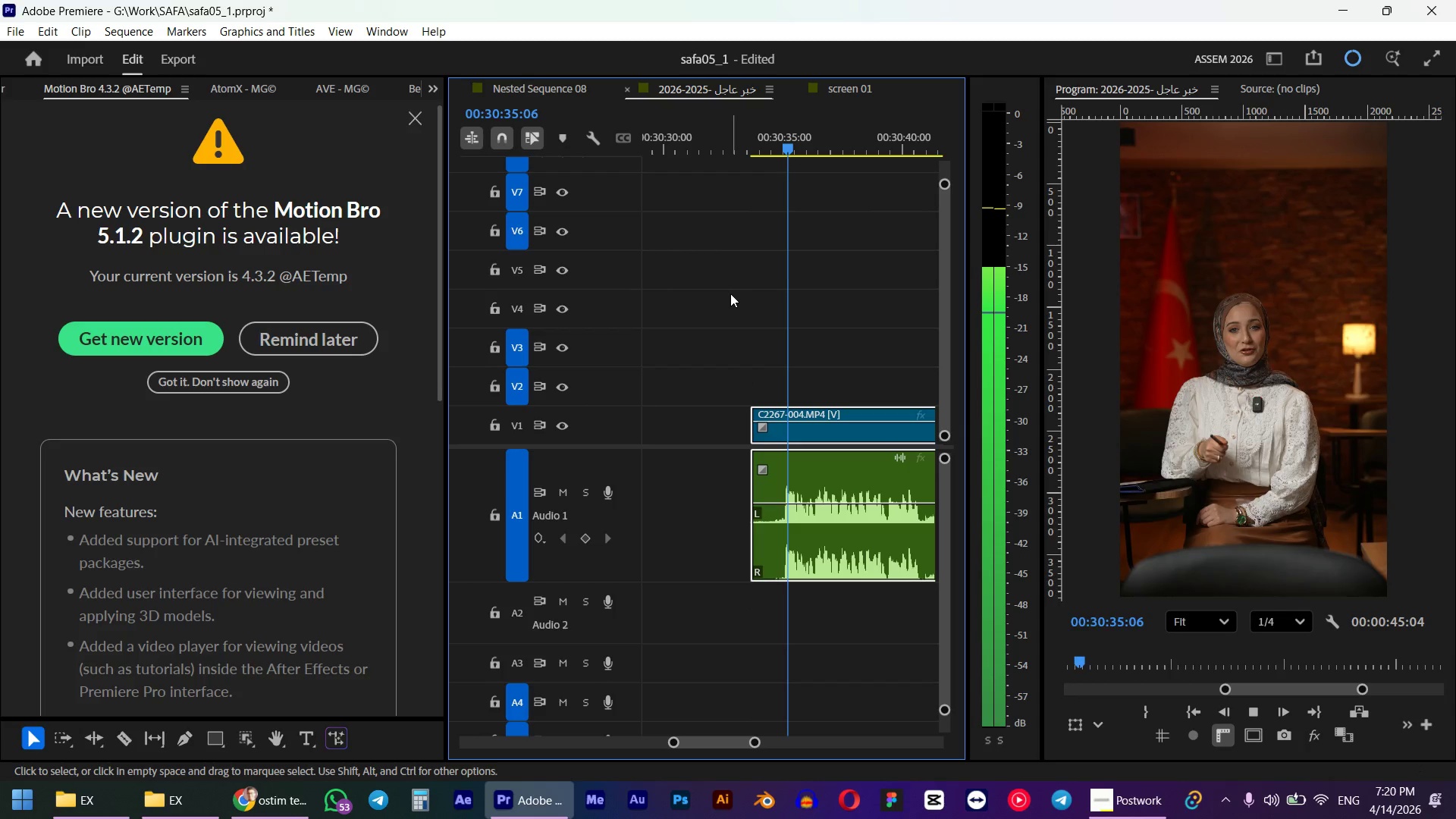 
key(Space)
 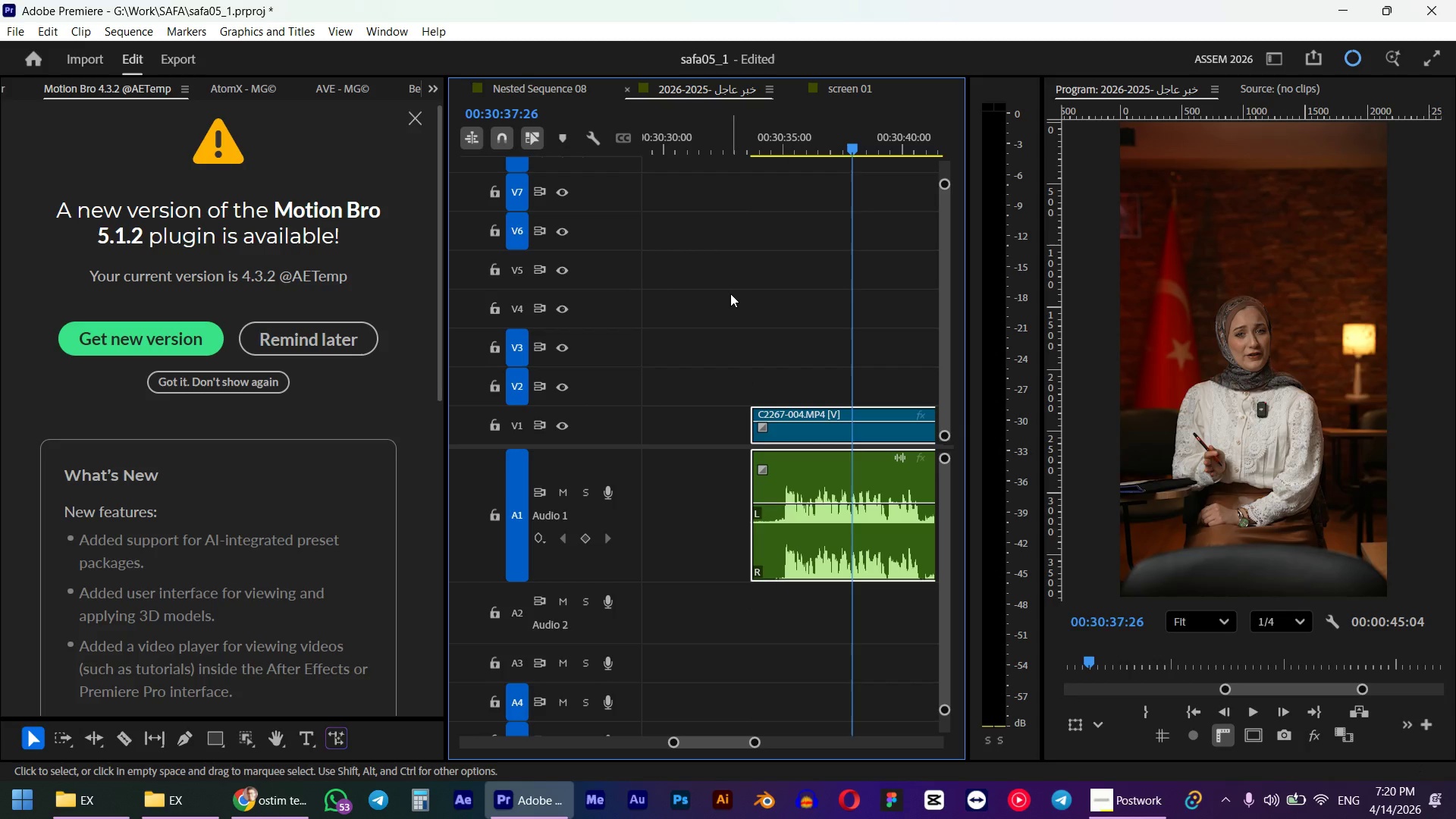 
left_click([719, 140])
 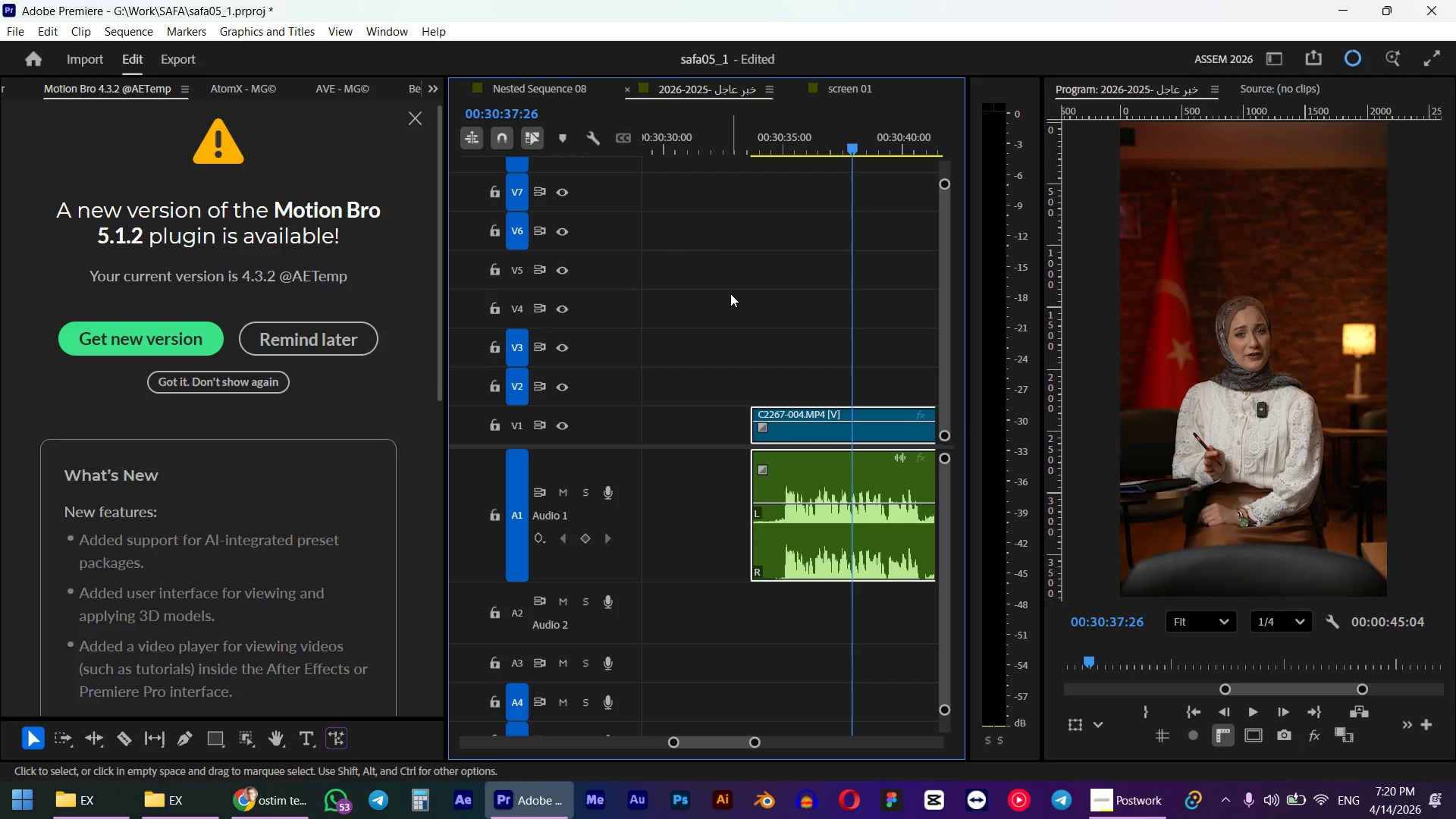 
left_click([727, 268])
 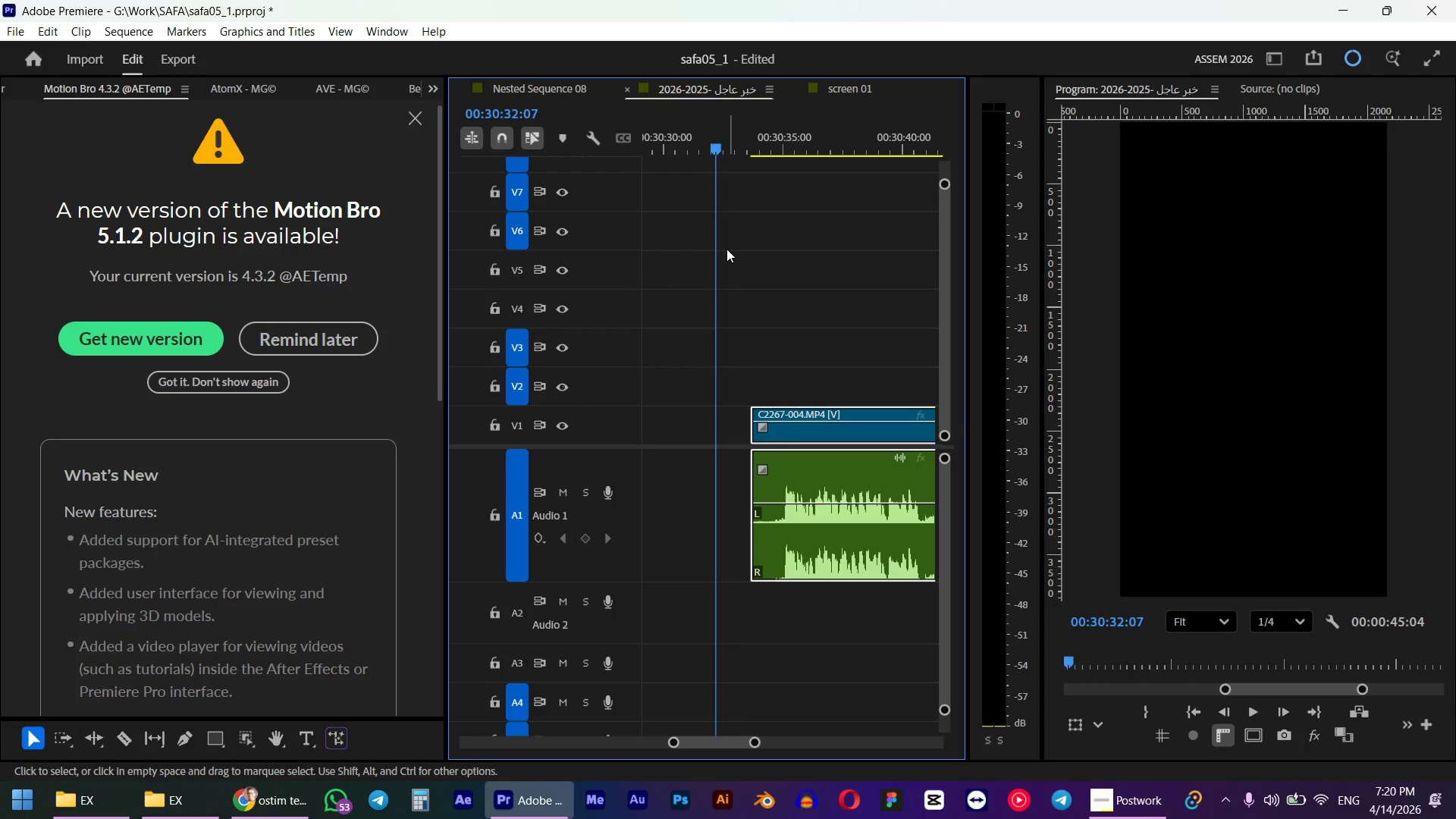 
left_click_drag(start_coordinate=[732, 149], to_coordinate=[748, 148])
 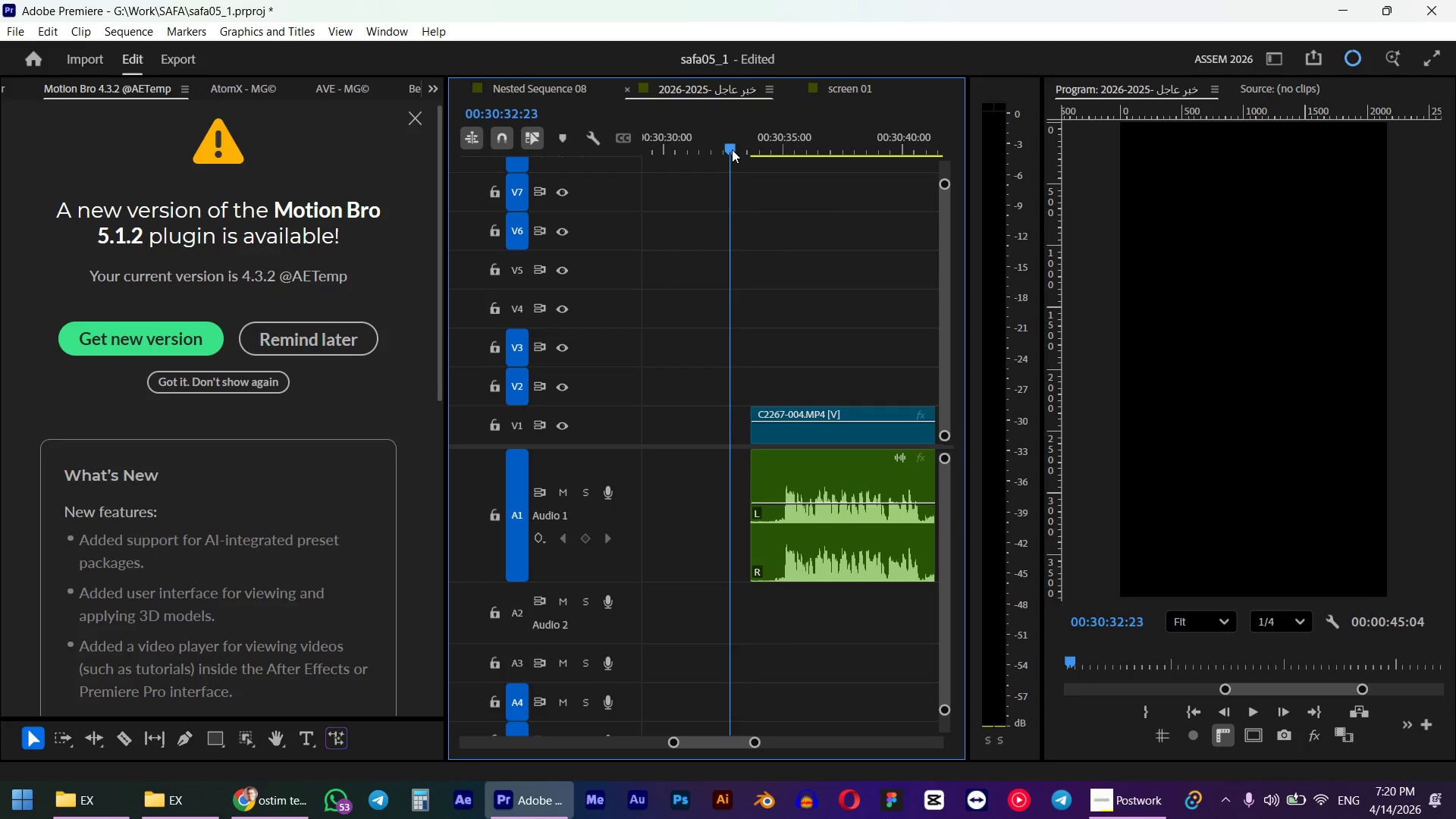 
hold_key(key=ShiftLeft, duration=0.53)
 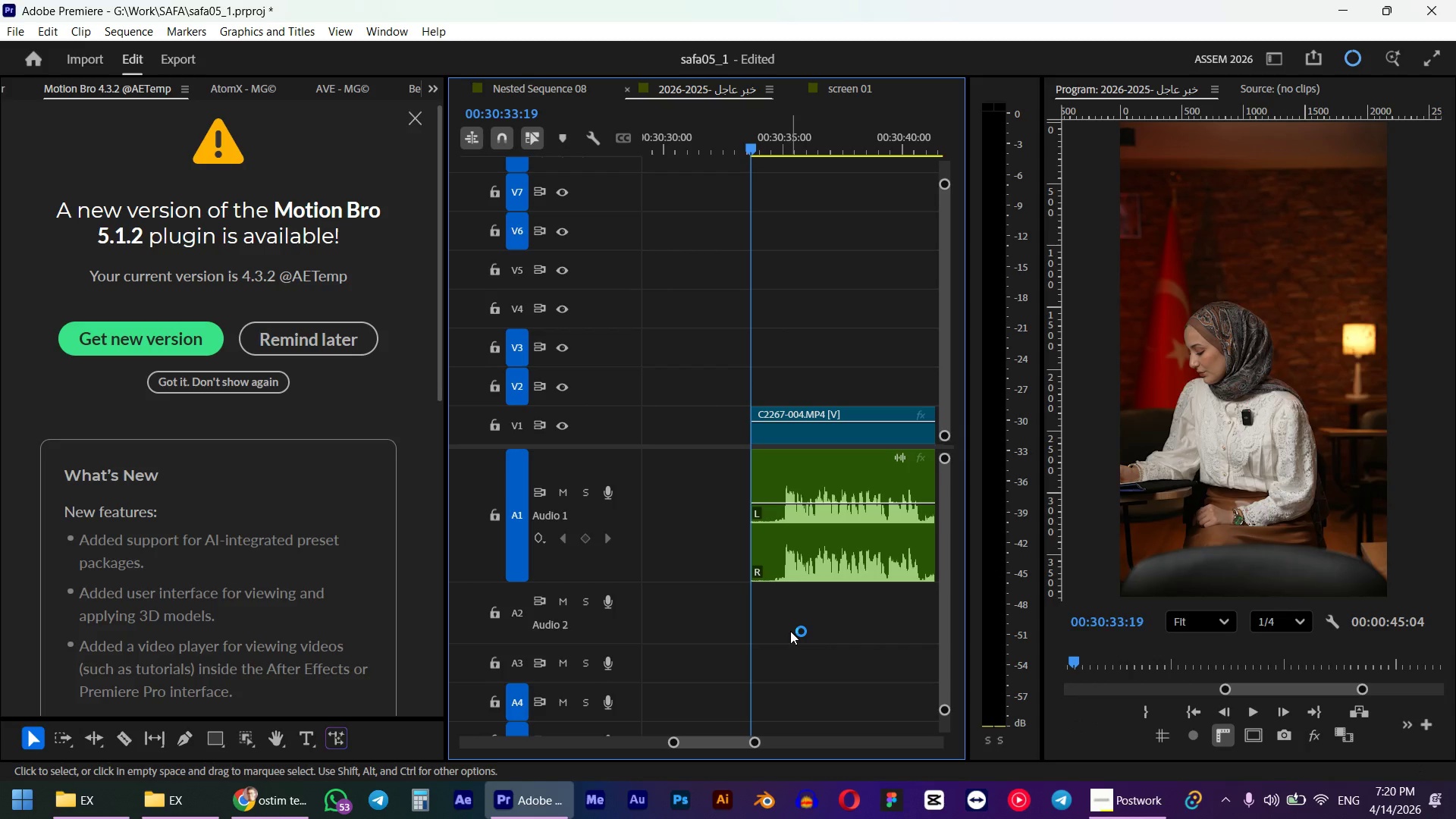 
left_click([790, 631])
 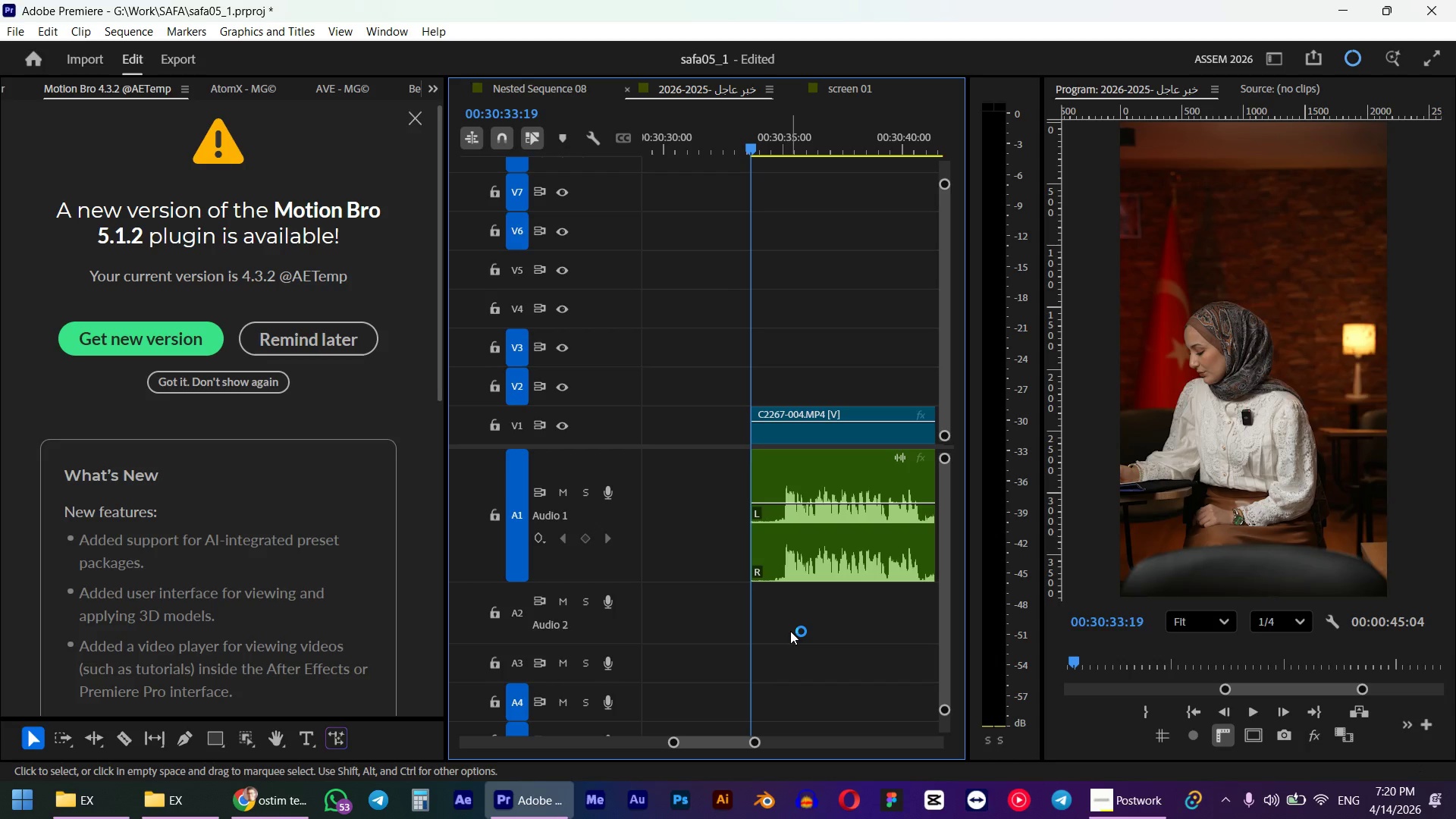 
key(Space)
 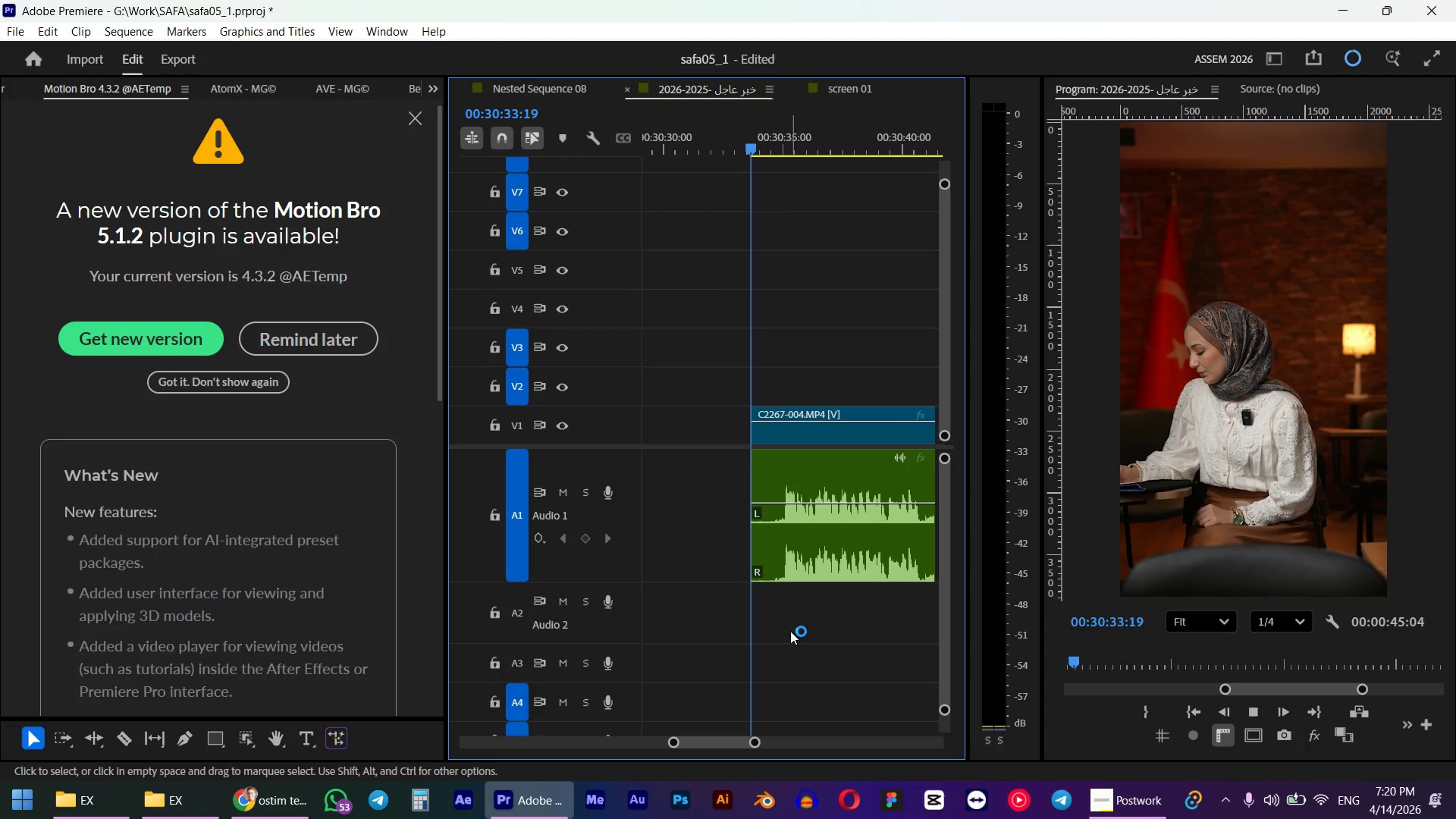 
hold_key(key=AltLeft, duration=0.62)
 